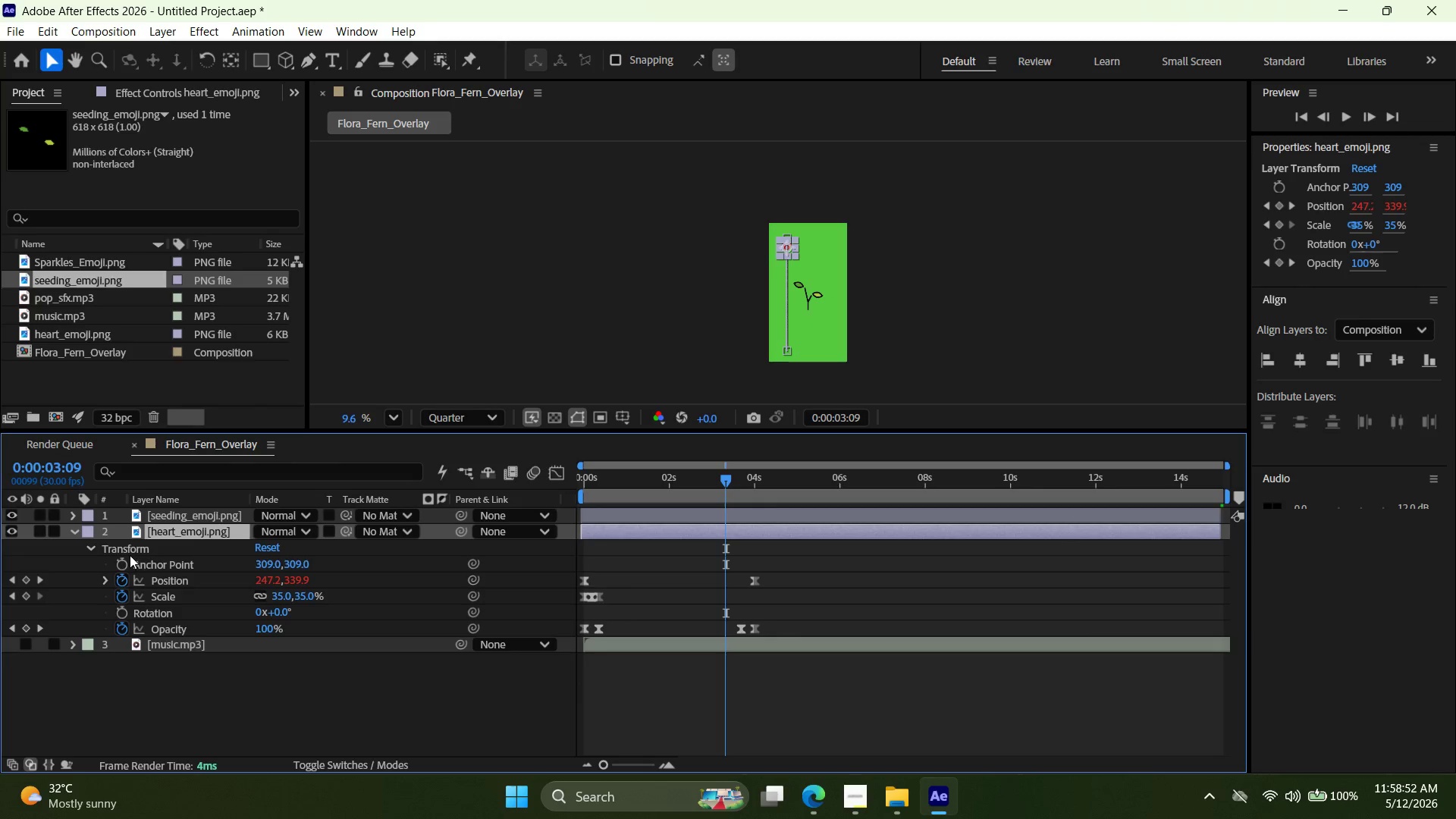 
left_click([130, 552])
 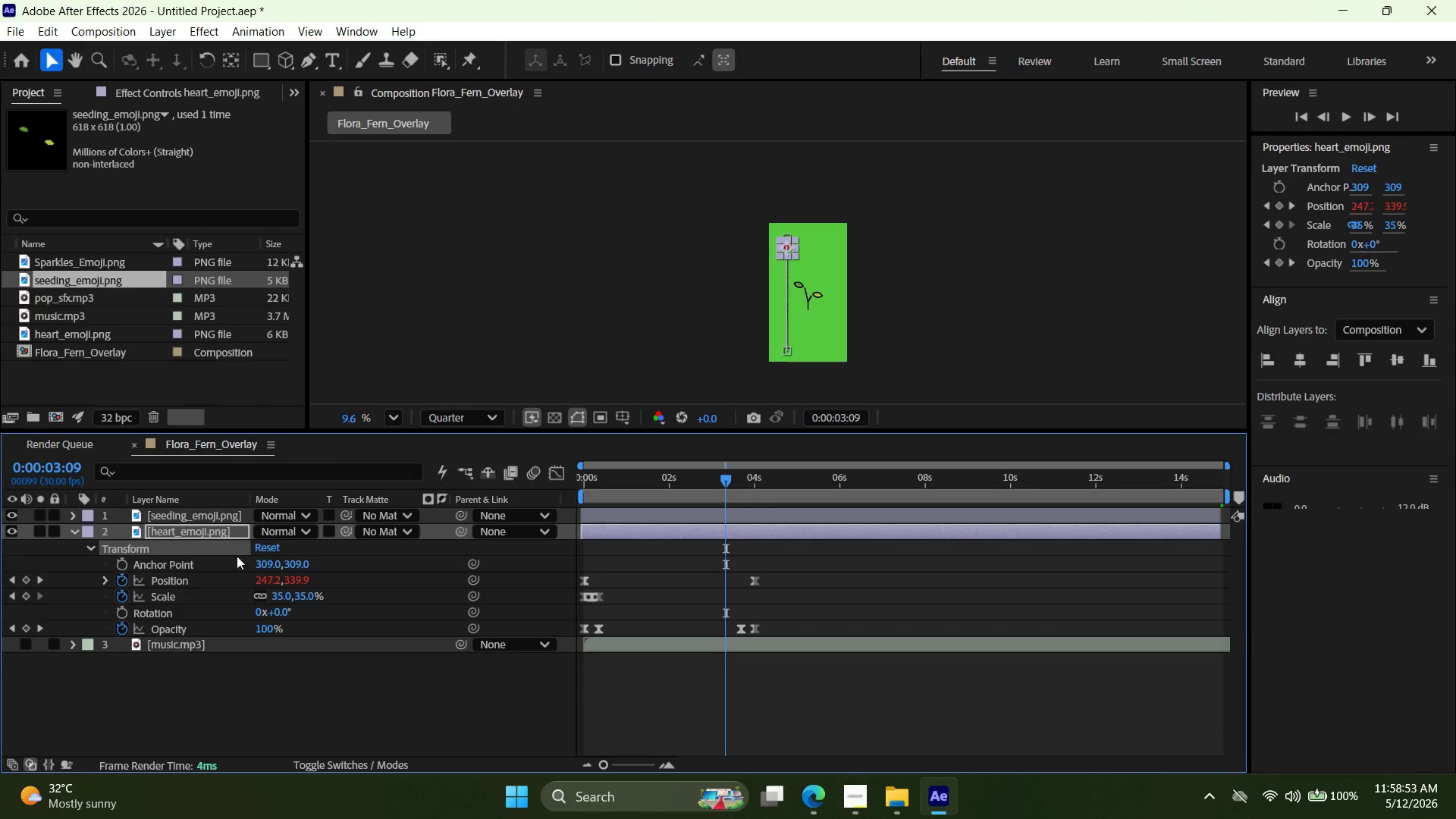 
key(Control+C)
 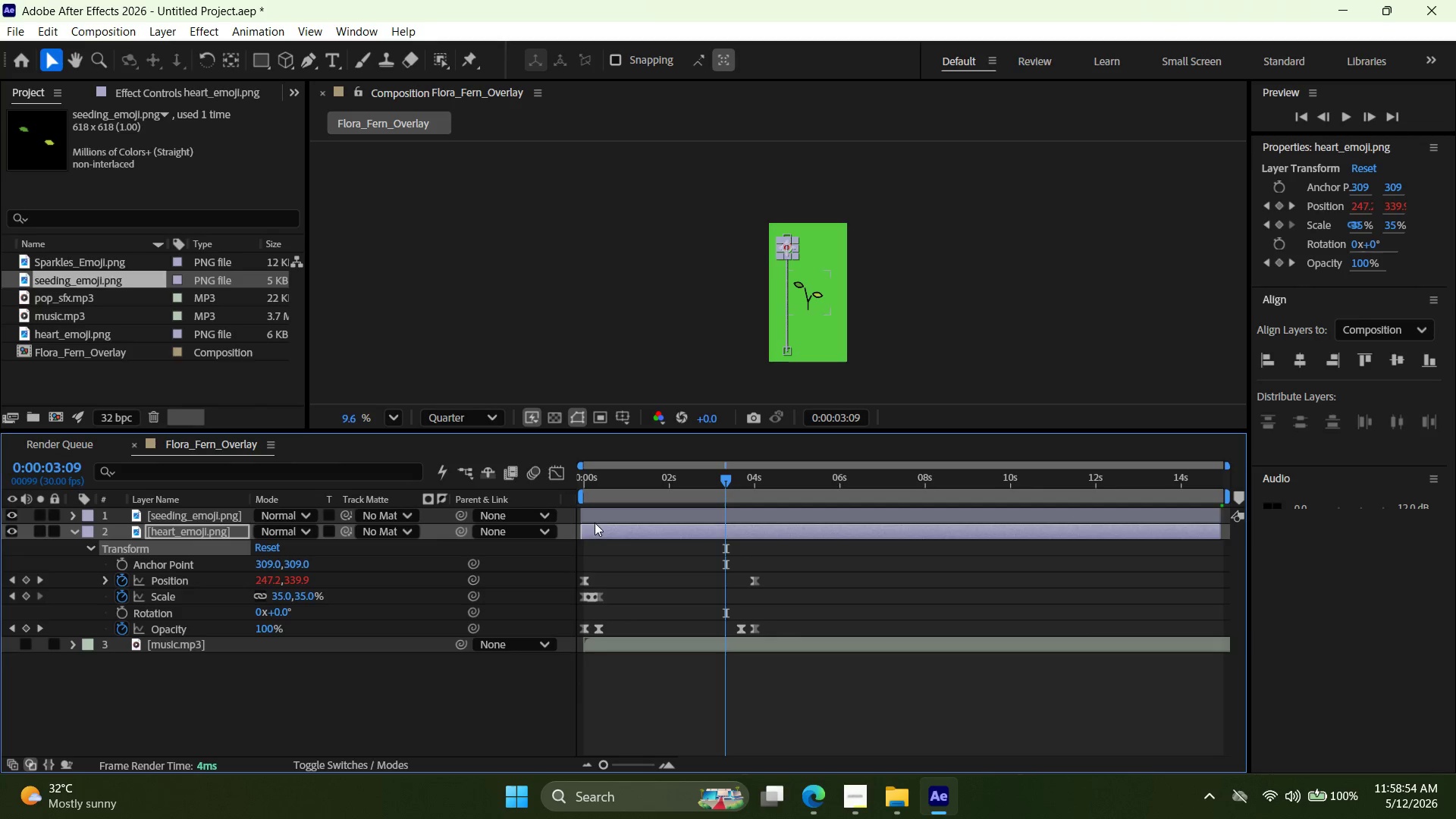 
left_click([607, 513])
 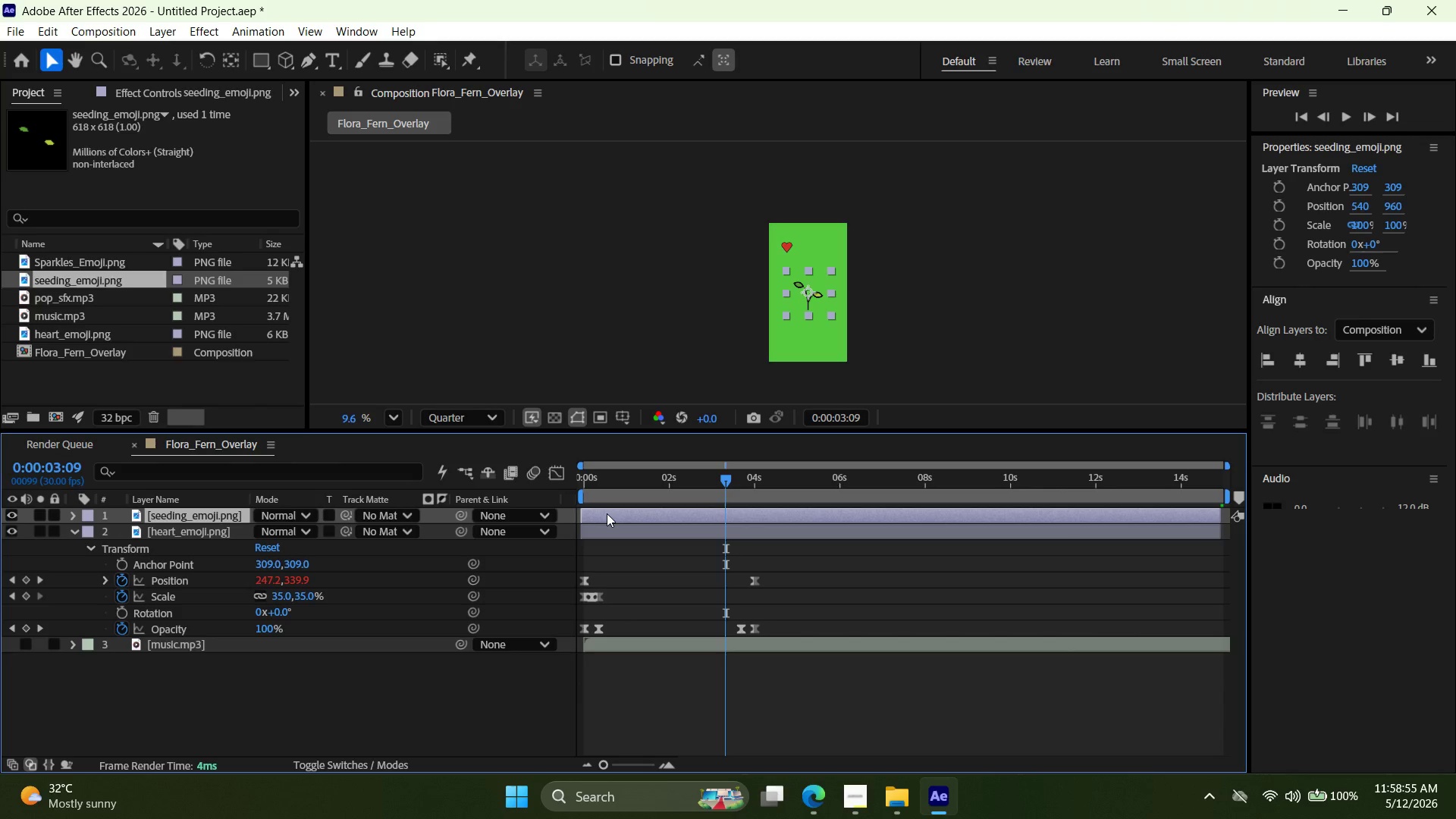 
key(Control+V)
 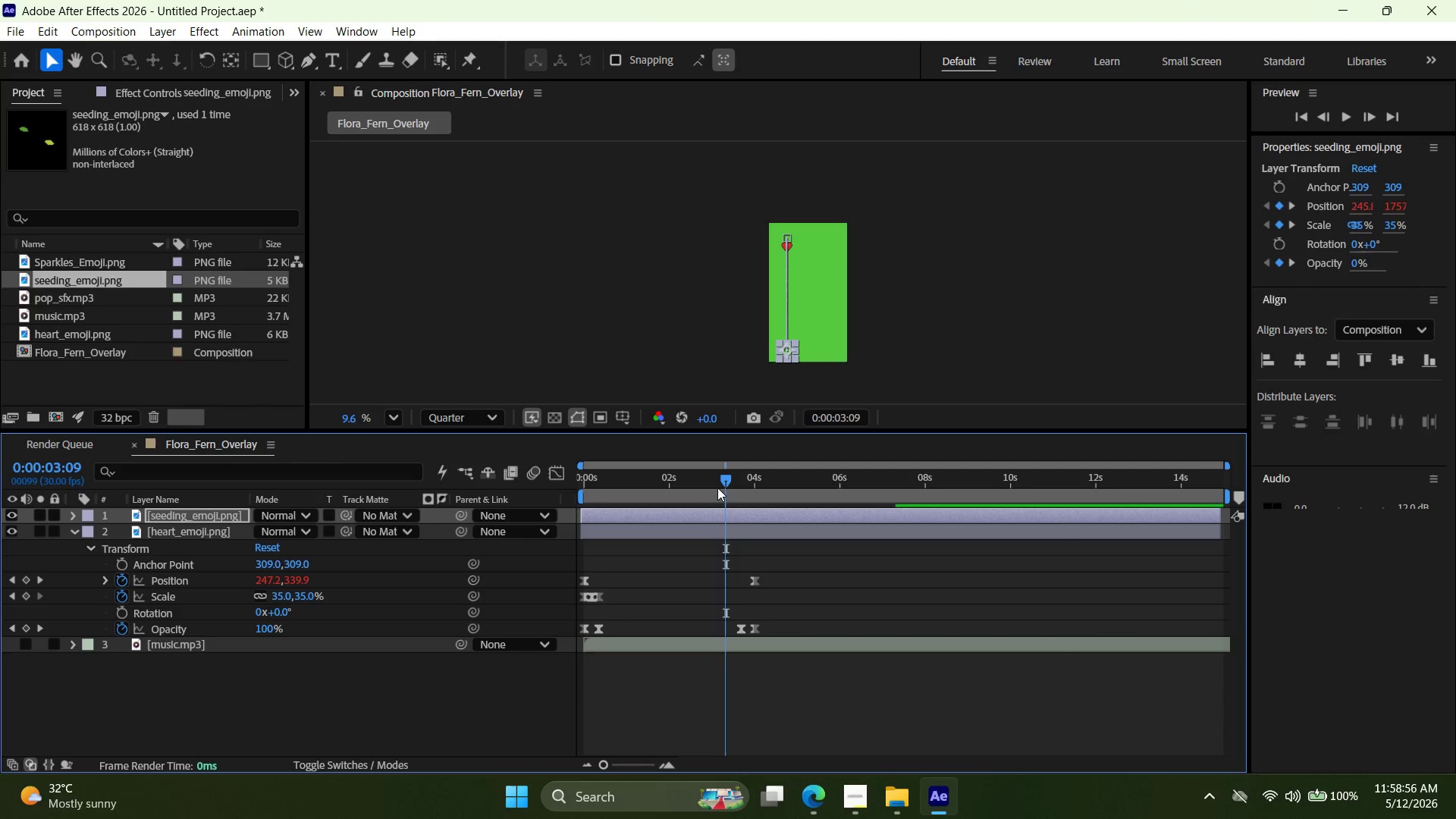 
left_click_drag(start_coordinate=[727, 479], to_coordinate=[623, 493])
 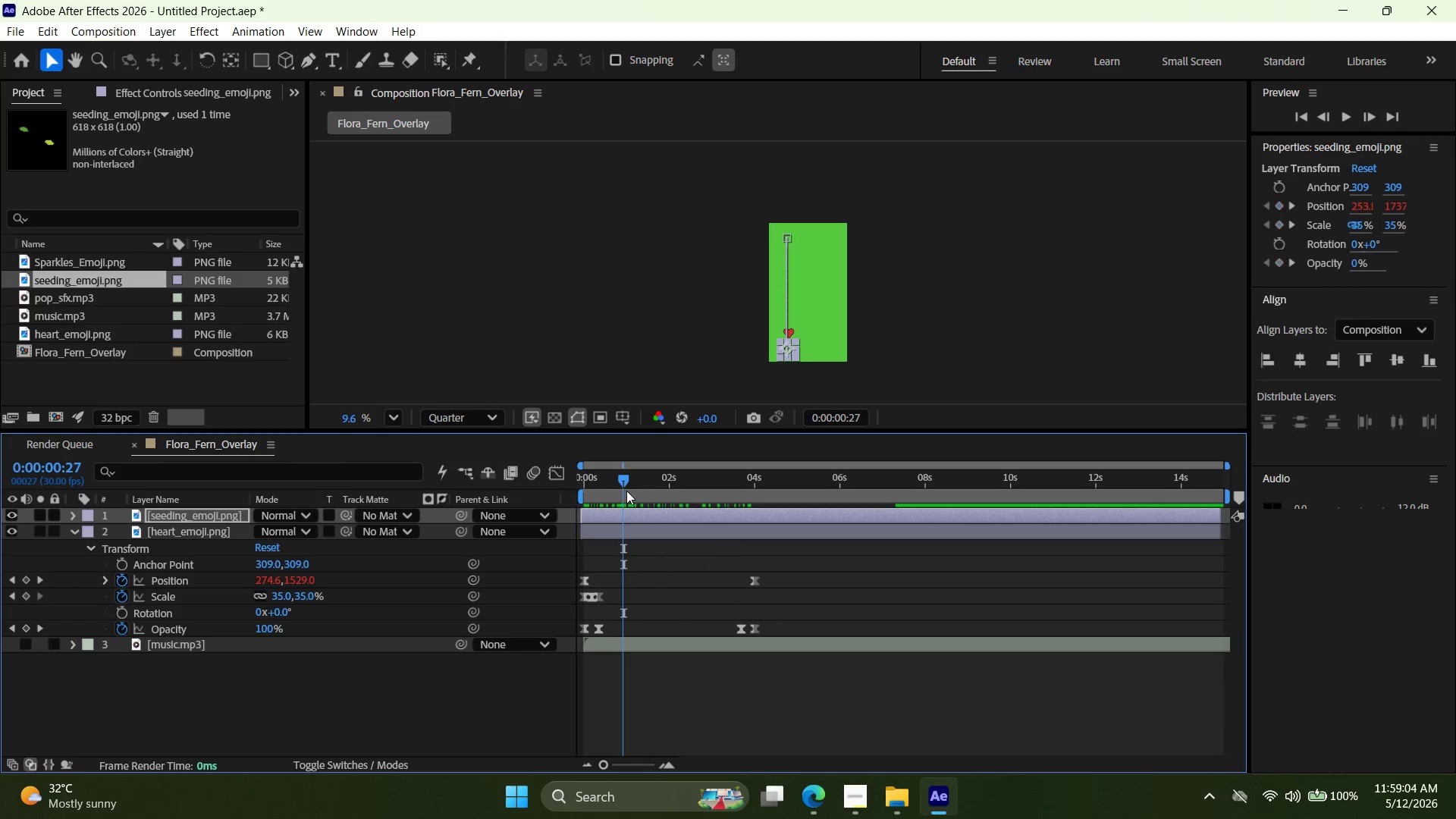 
hold_key(key=ControlLeft, duration=0.45)
 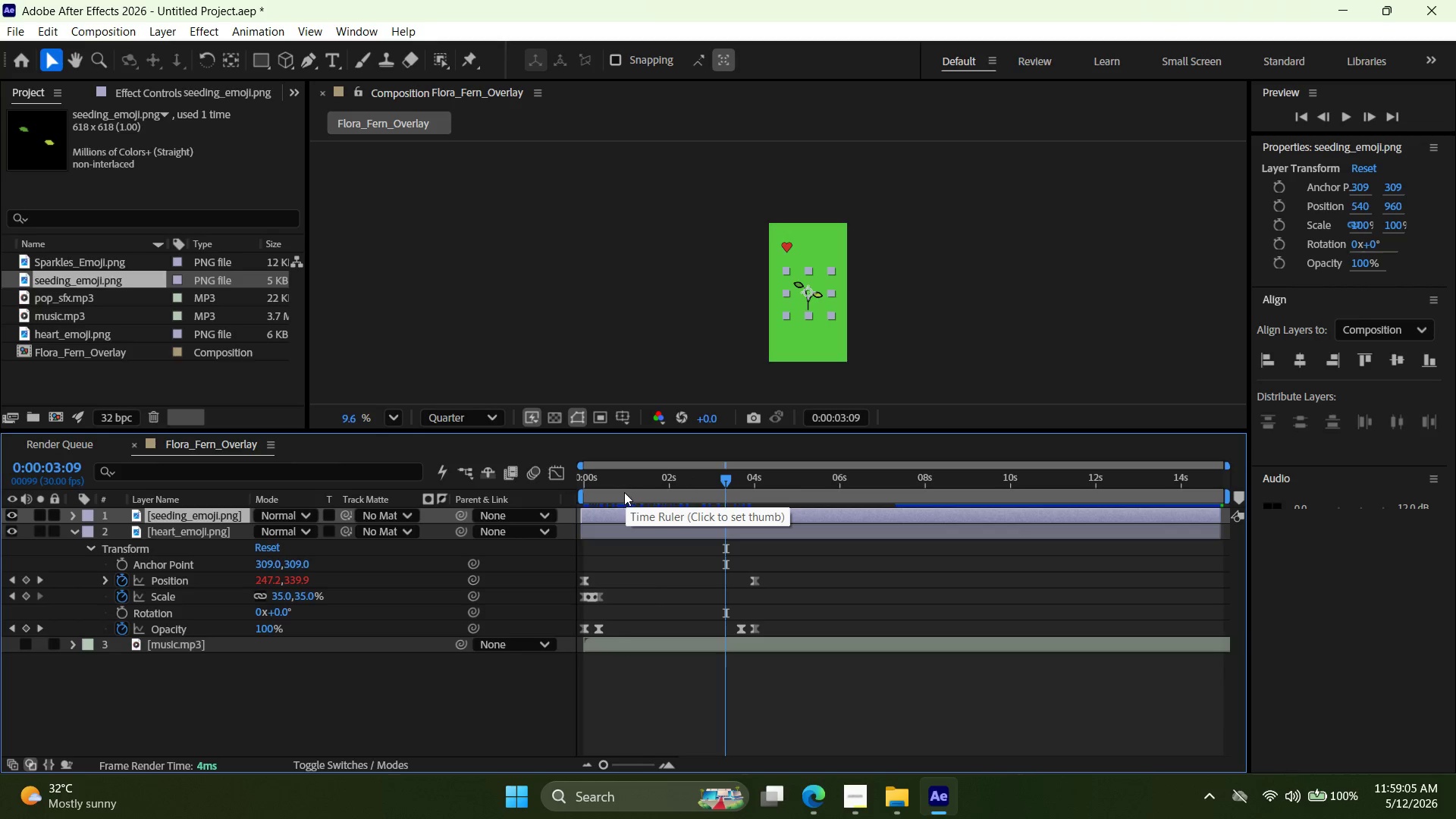 
key(Z)
 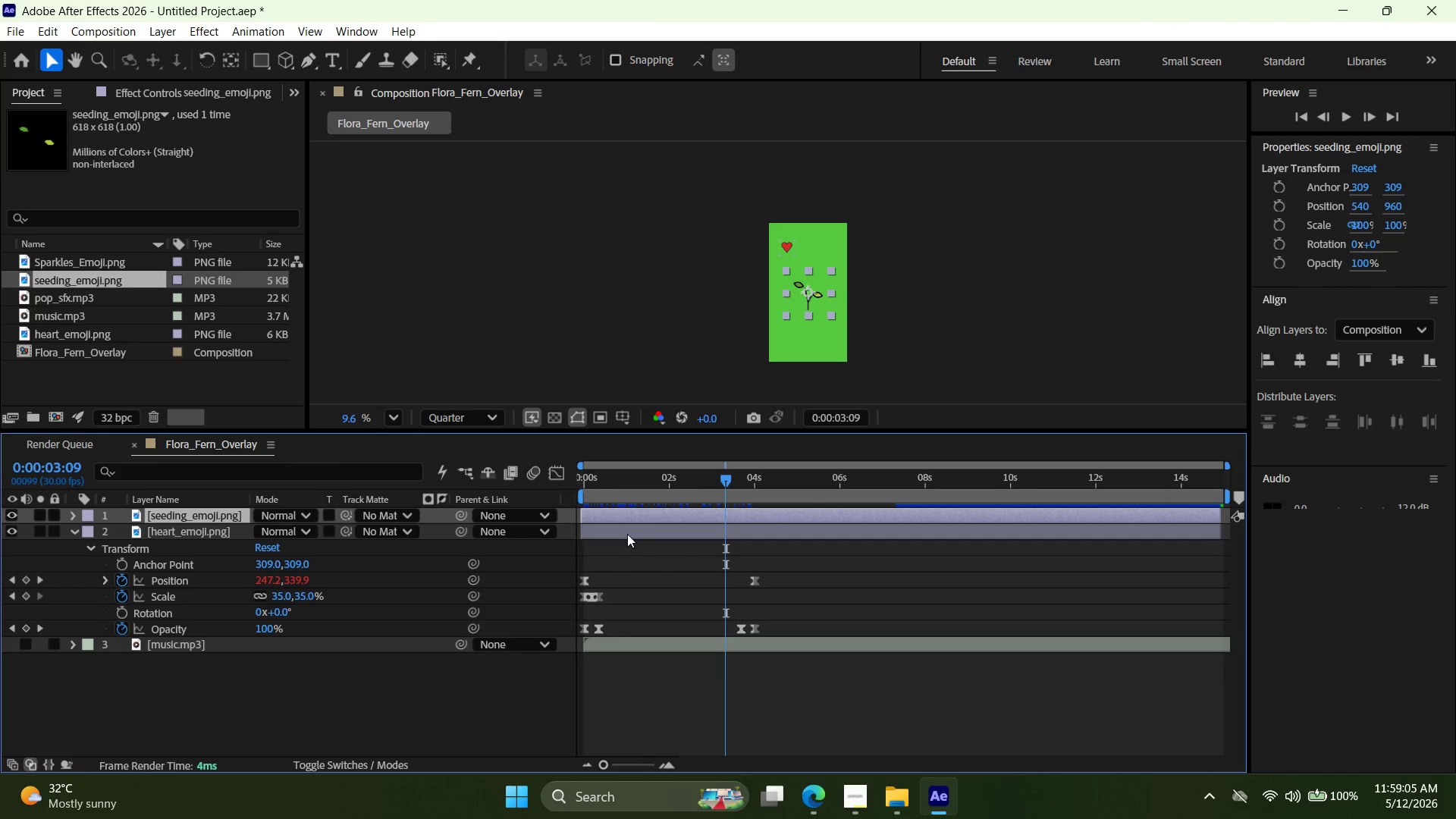 
left_click([633, 515])
 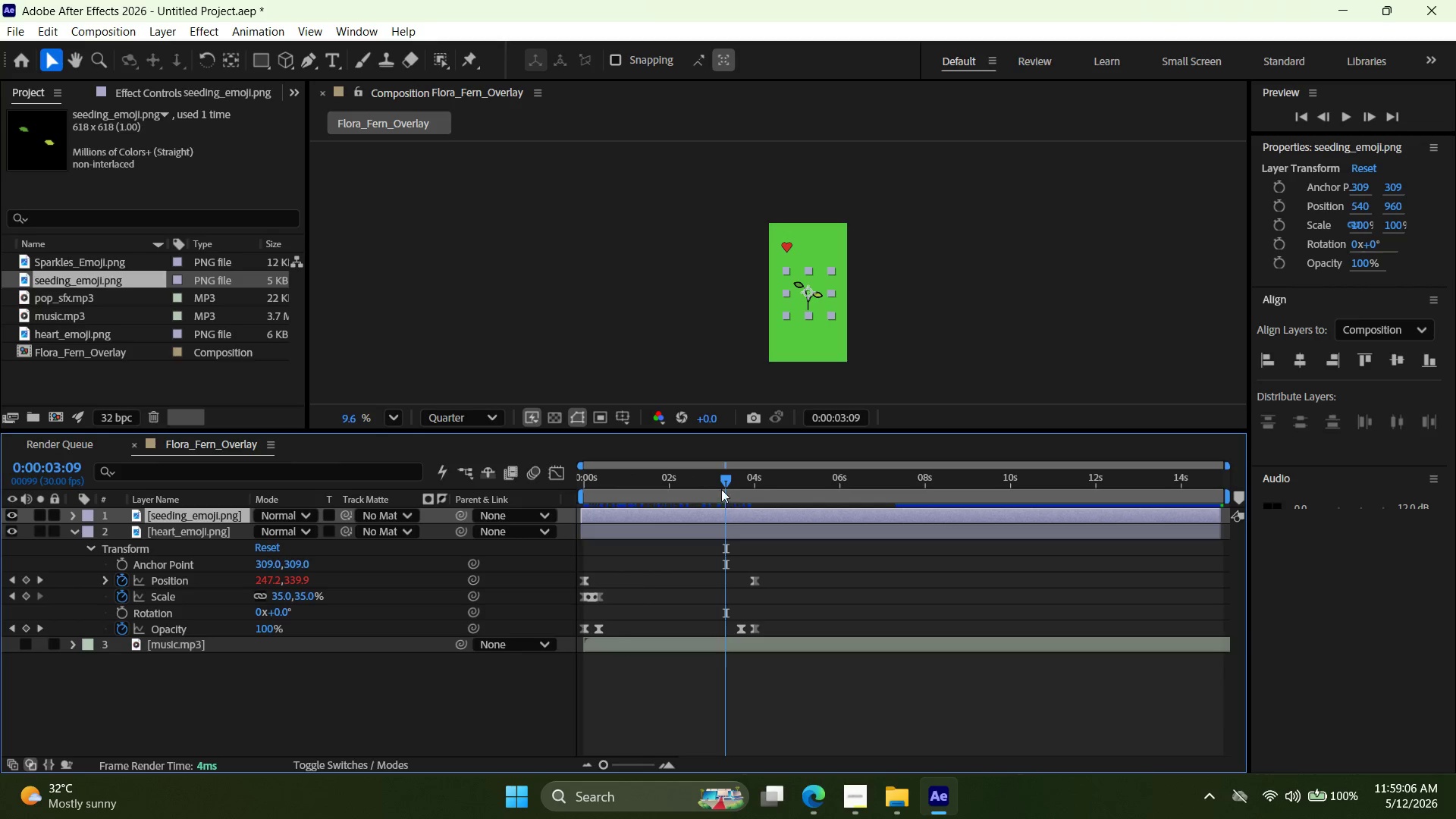 
left_click_drag(start_coordinate=[733, 480], to_coordinate=[423, 494])
 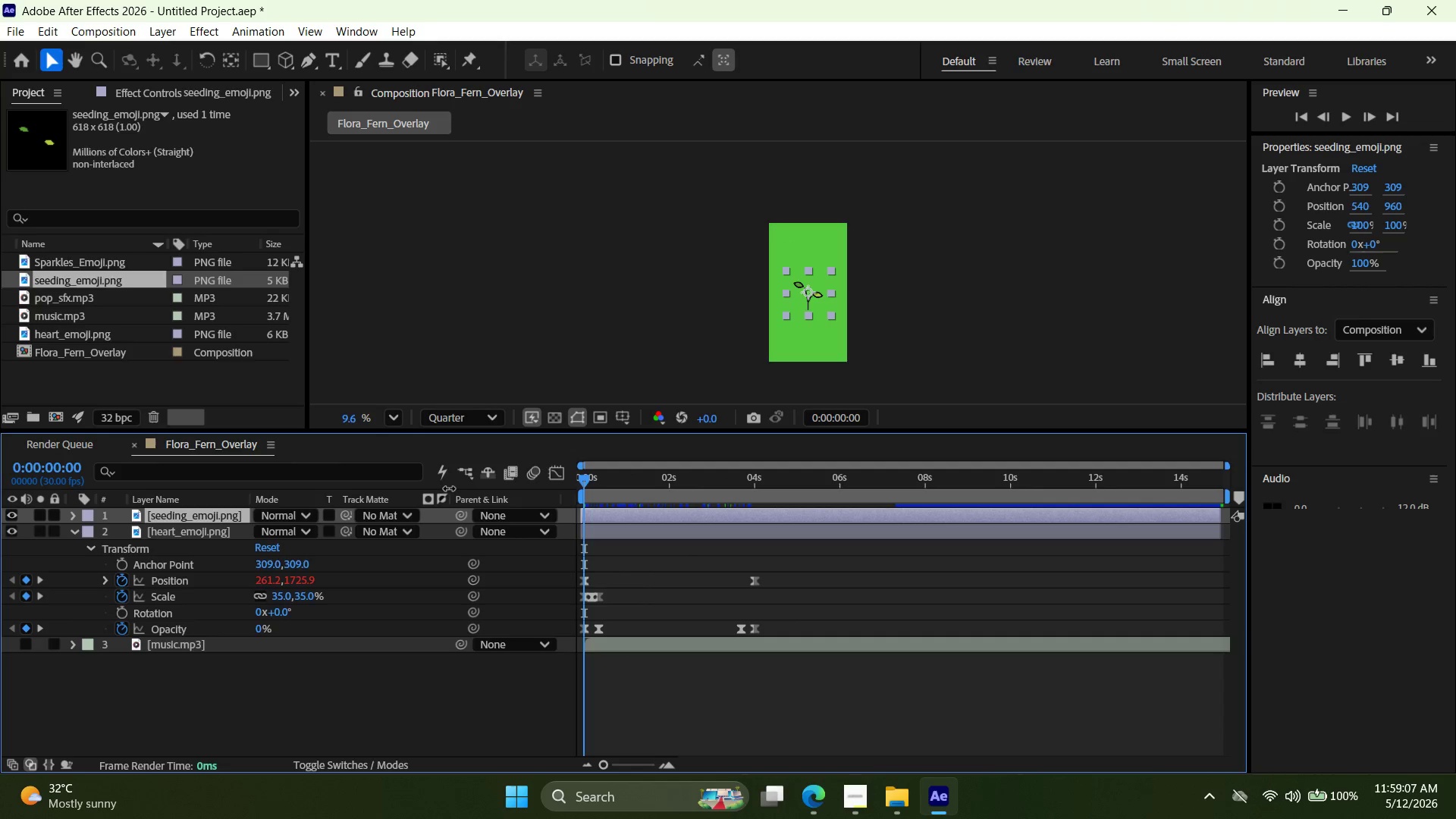 
key(Control+V)
 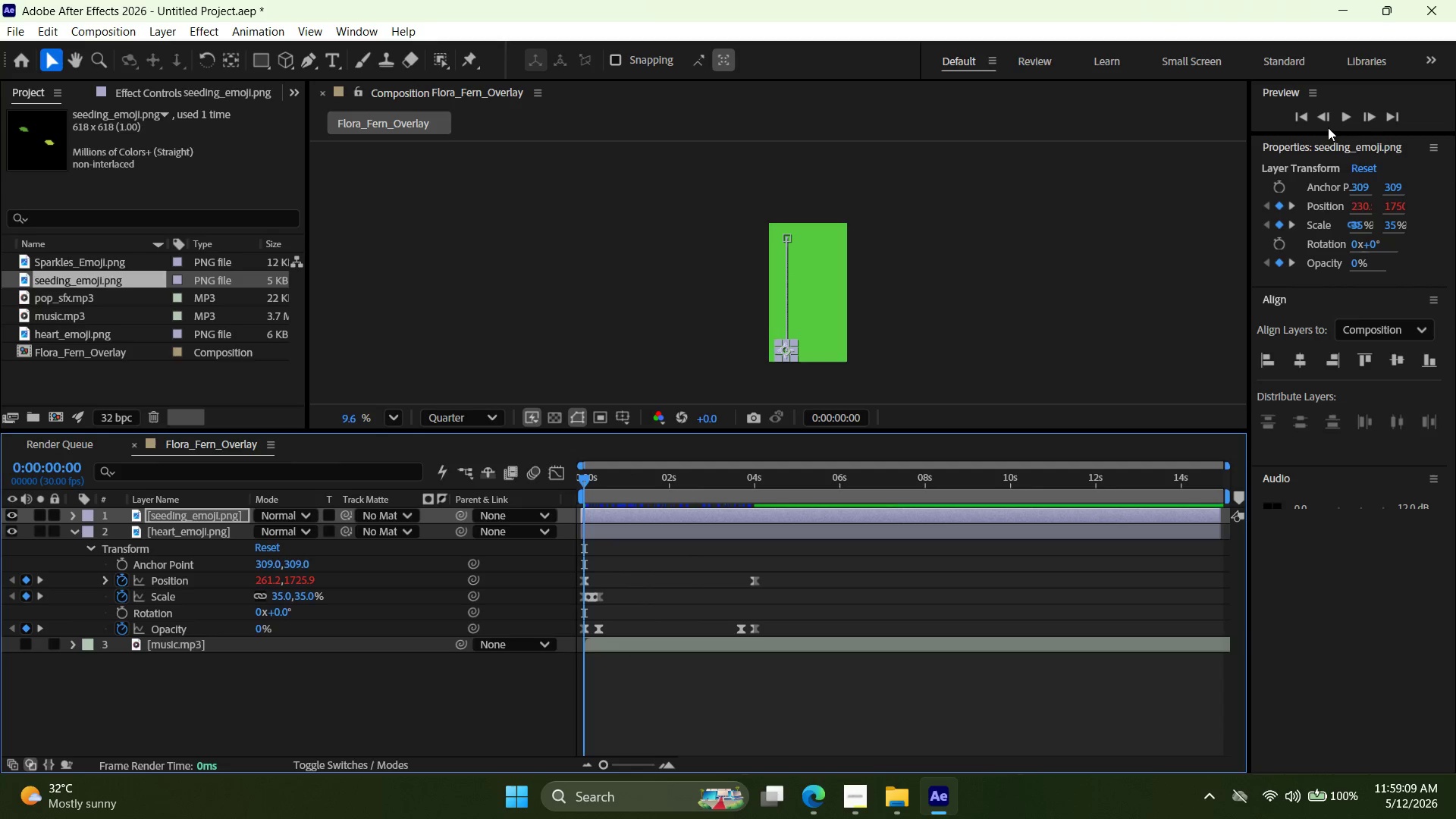 
left_click([1348, 112])
 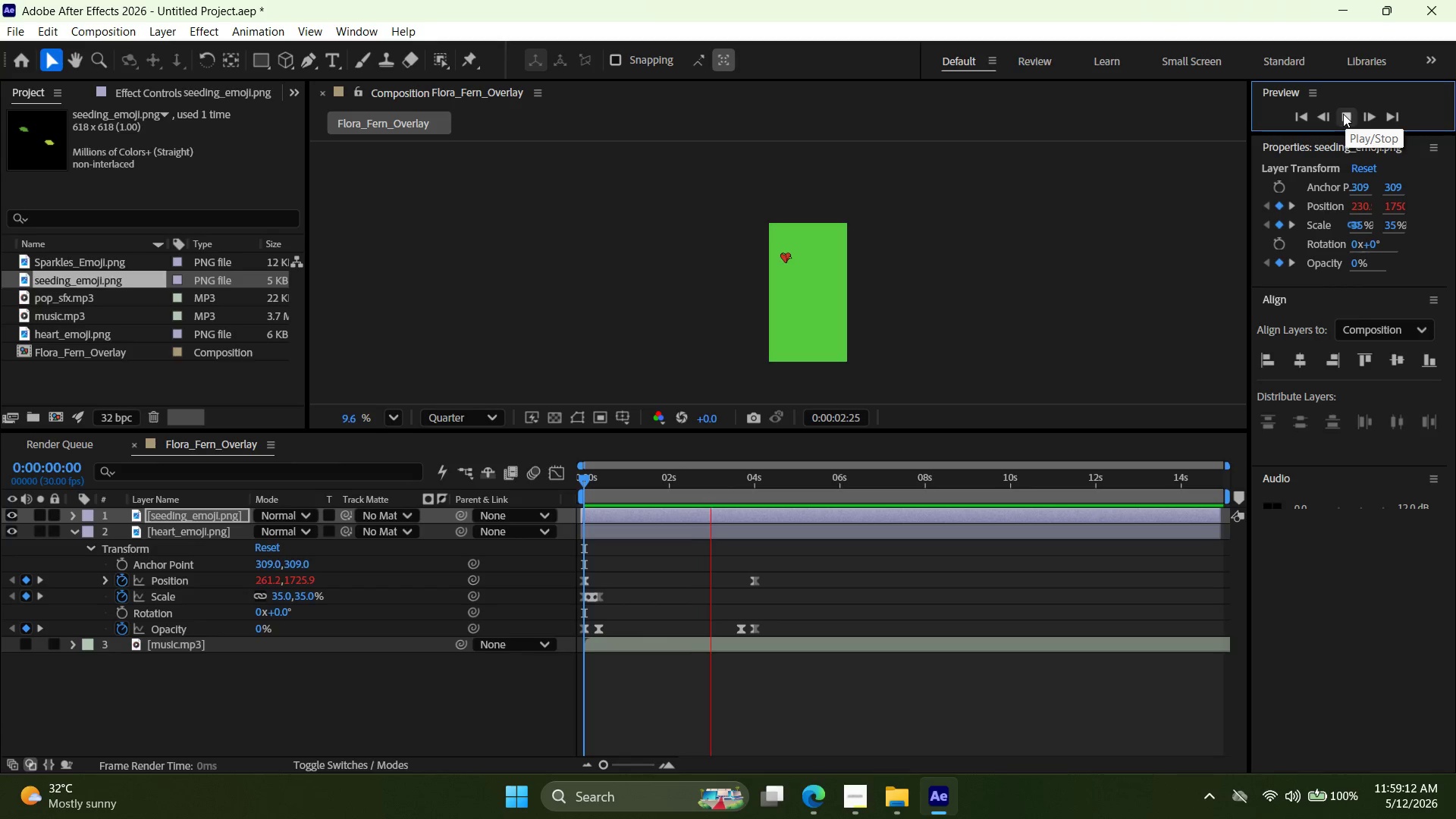 
left_click([1343, 113])
 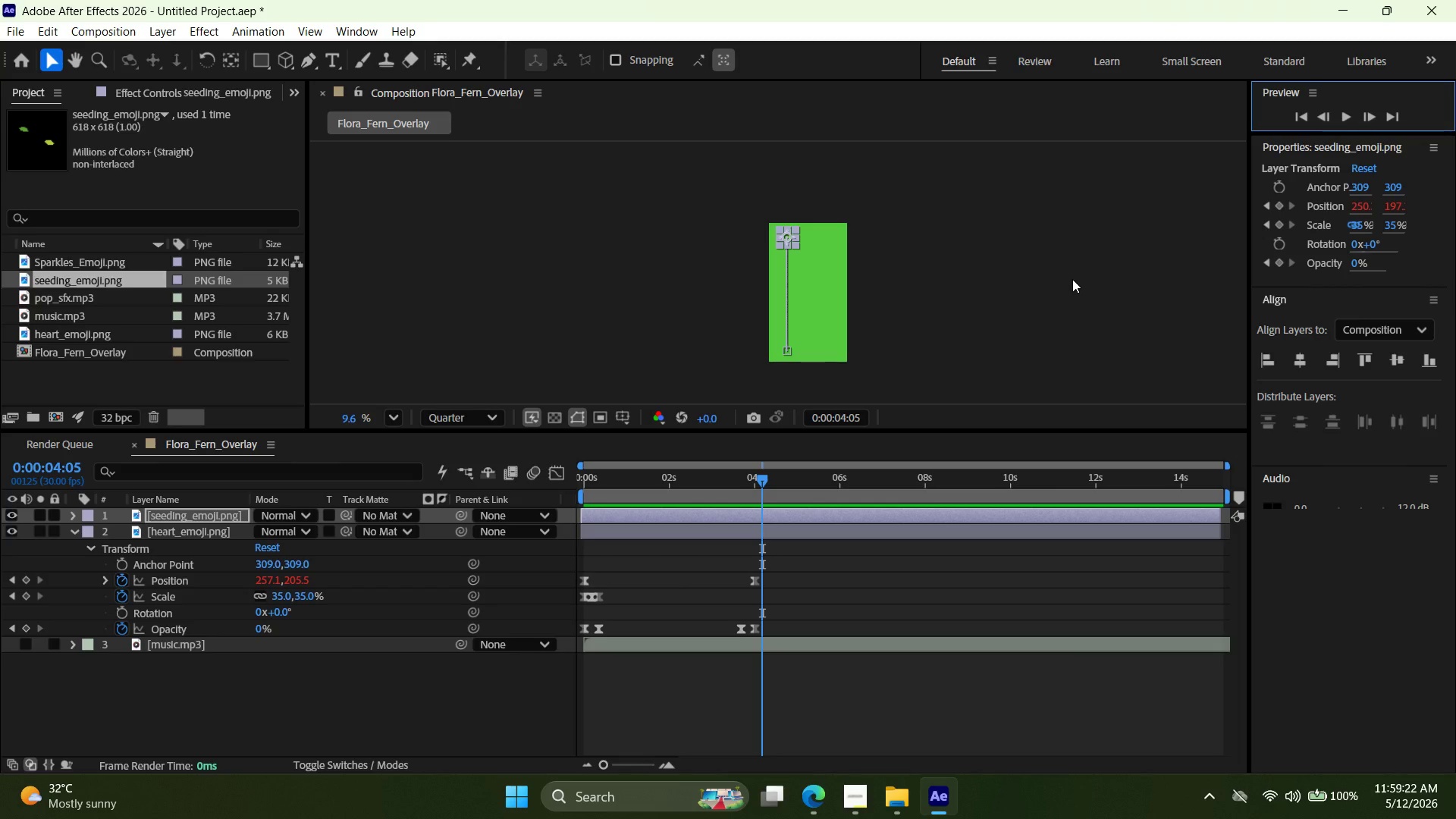 
wait(13.97)
 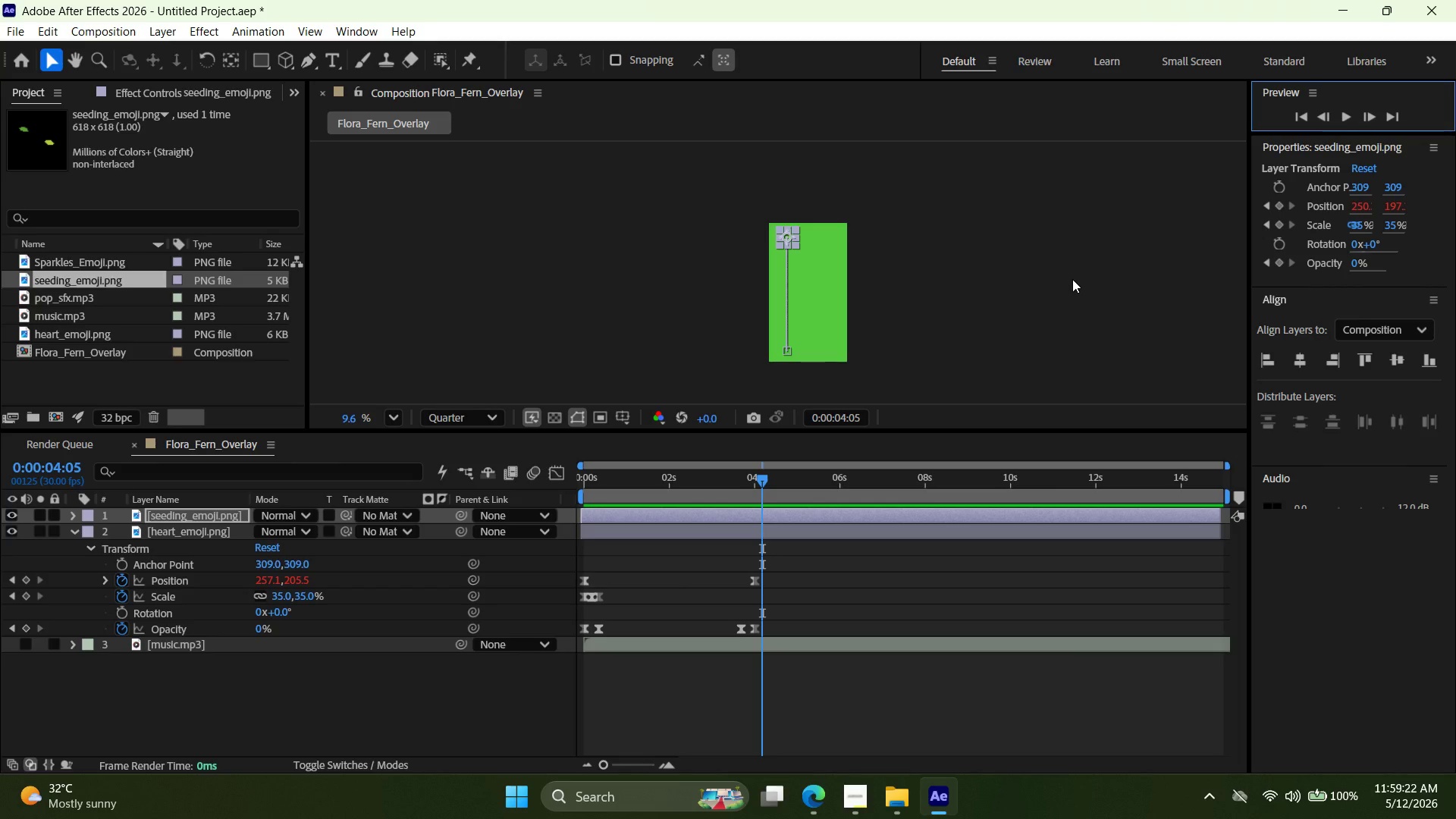 
left_click([860, 517])
 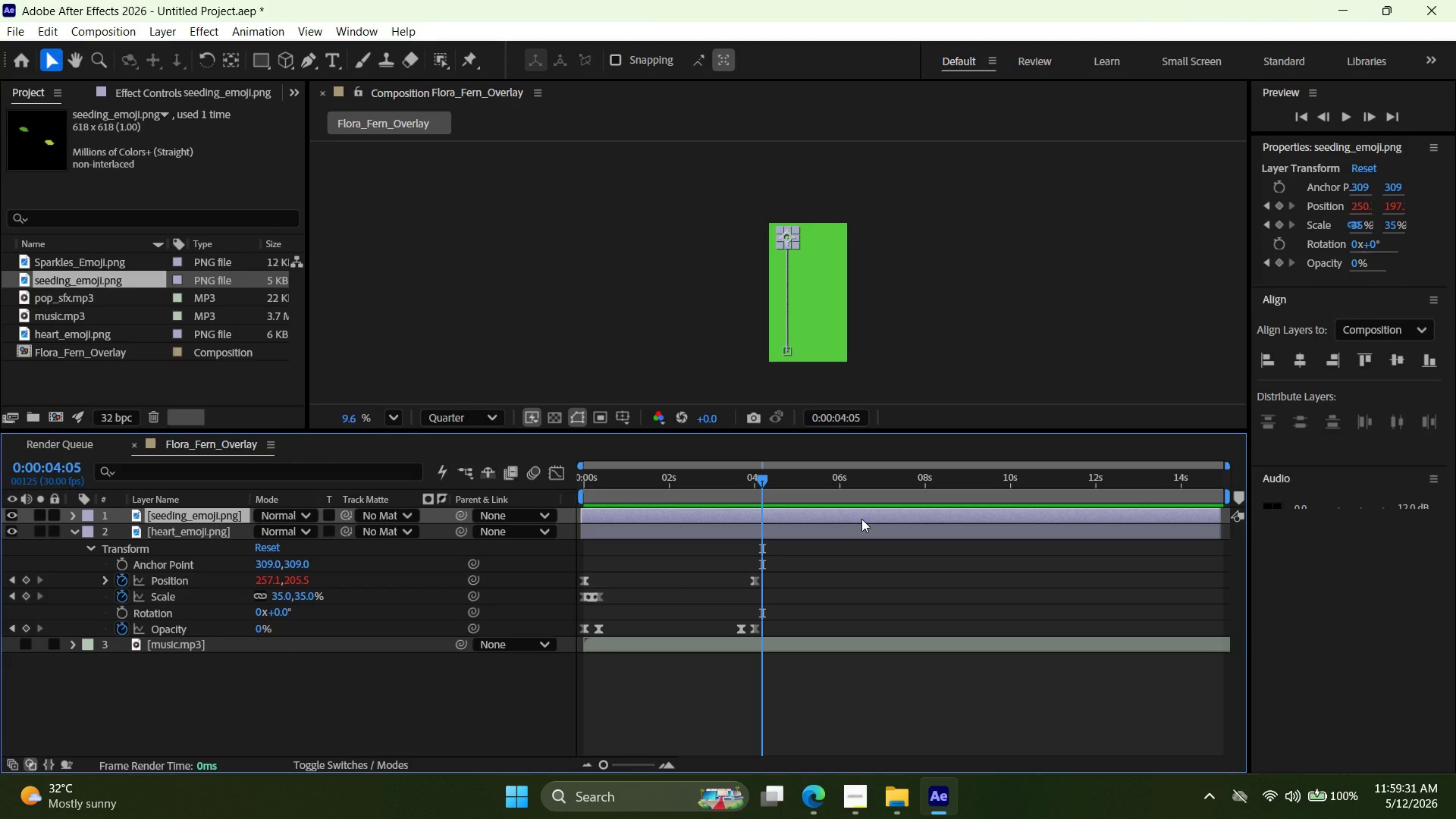 
left_click([710, 509])
 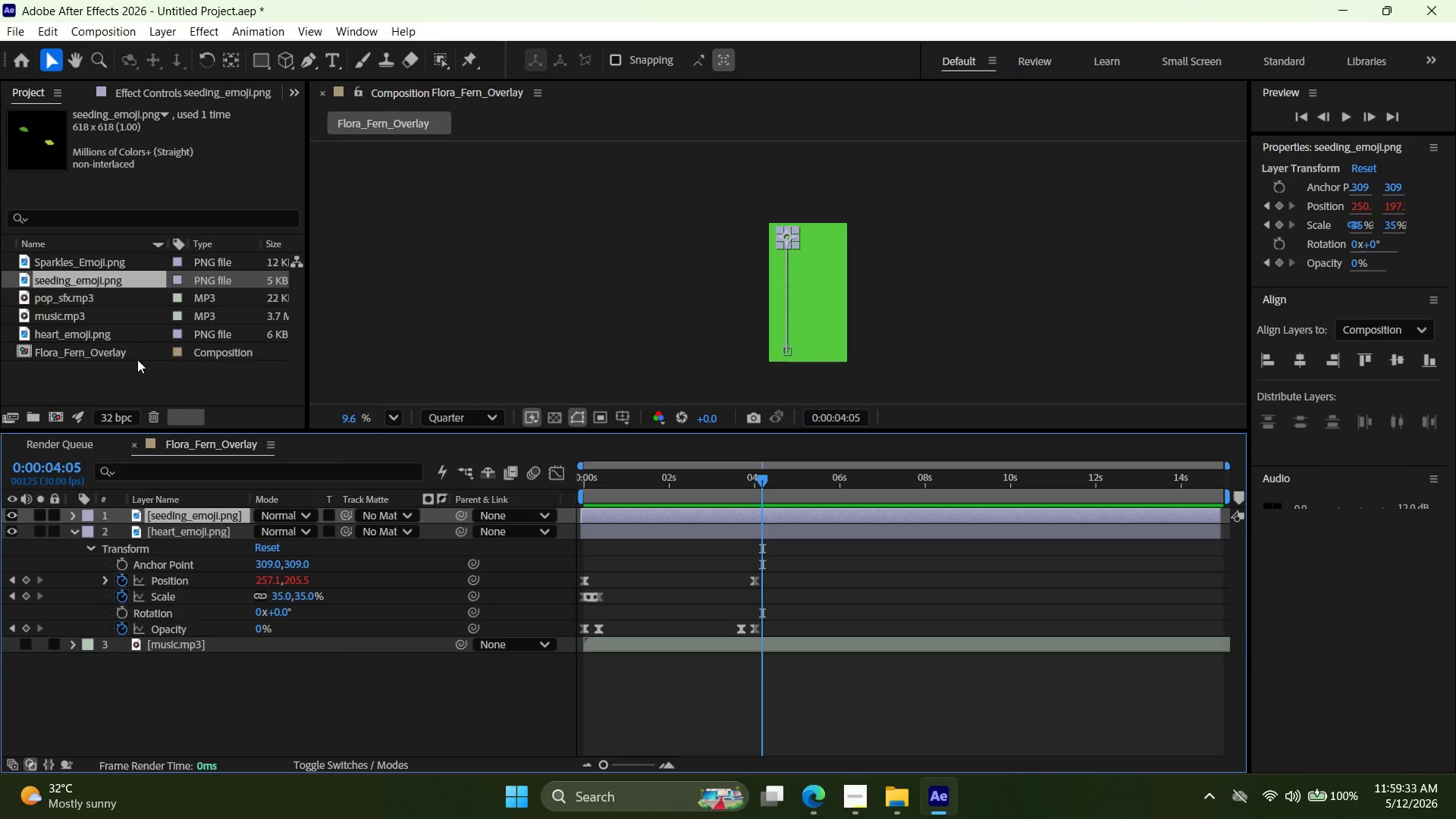 
left_click([87, 344])
 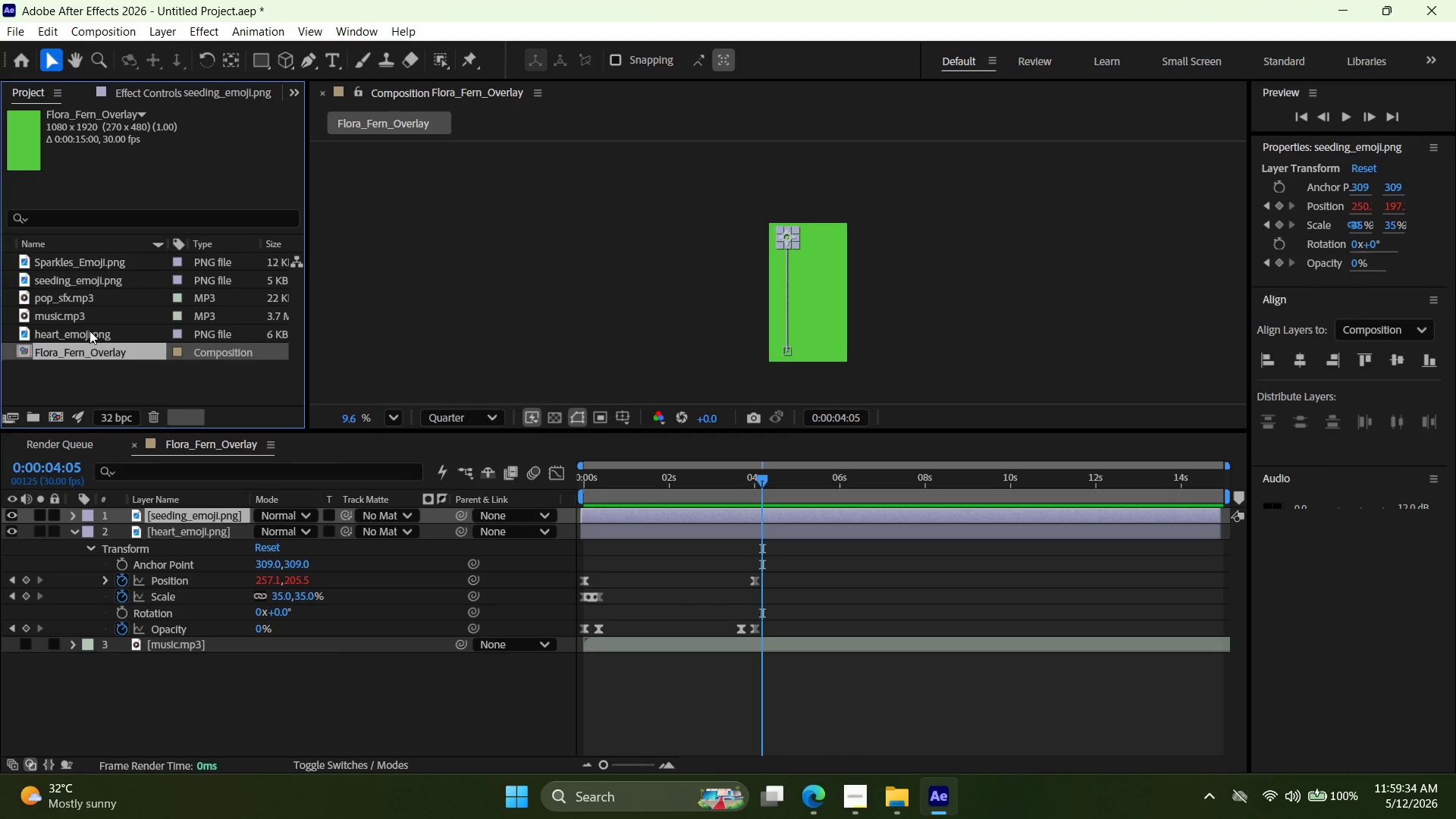 
left_click([88, 334])
 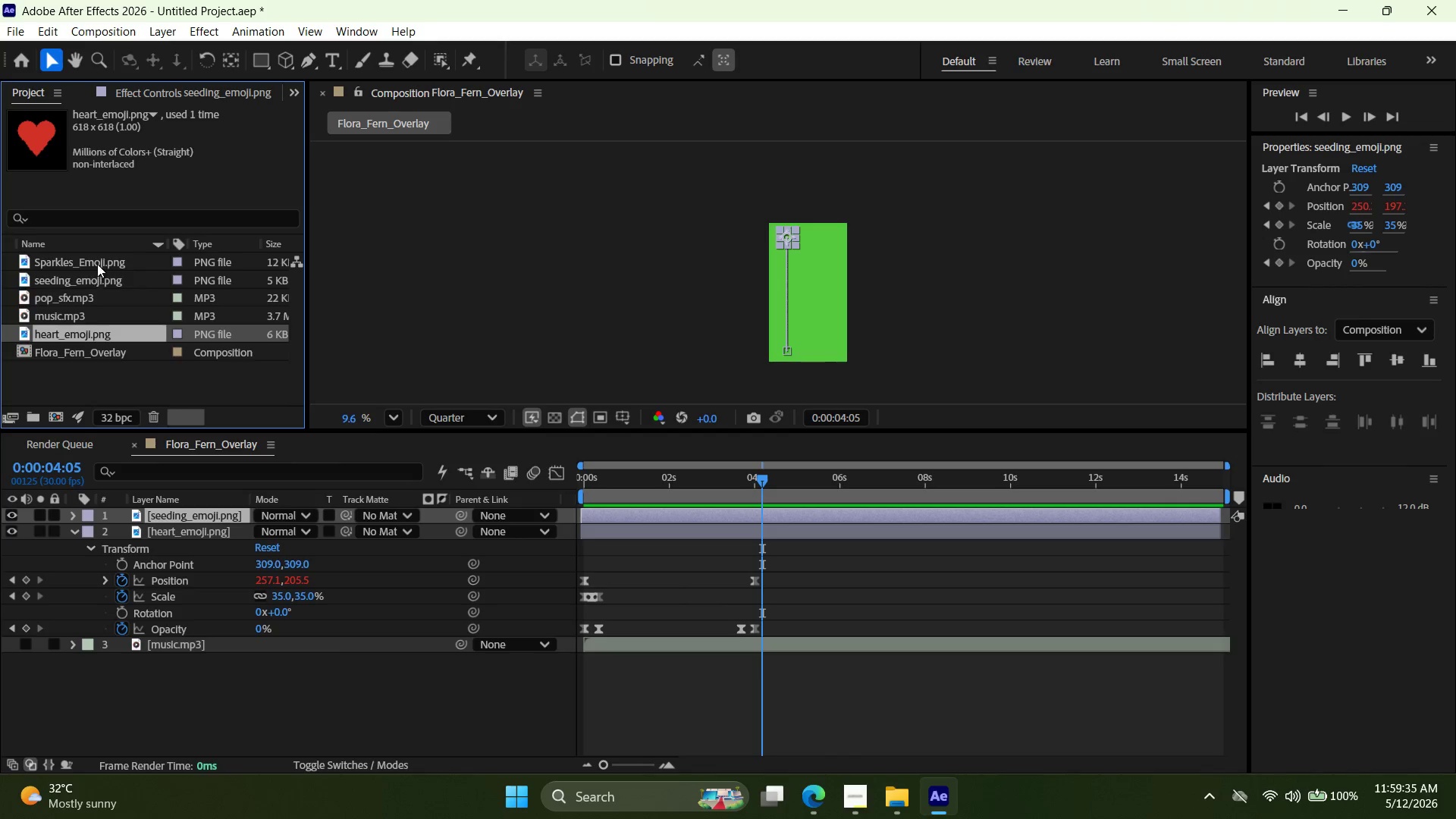 
left_click([97, 262])
 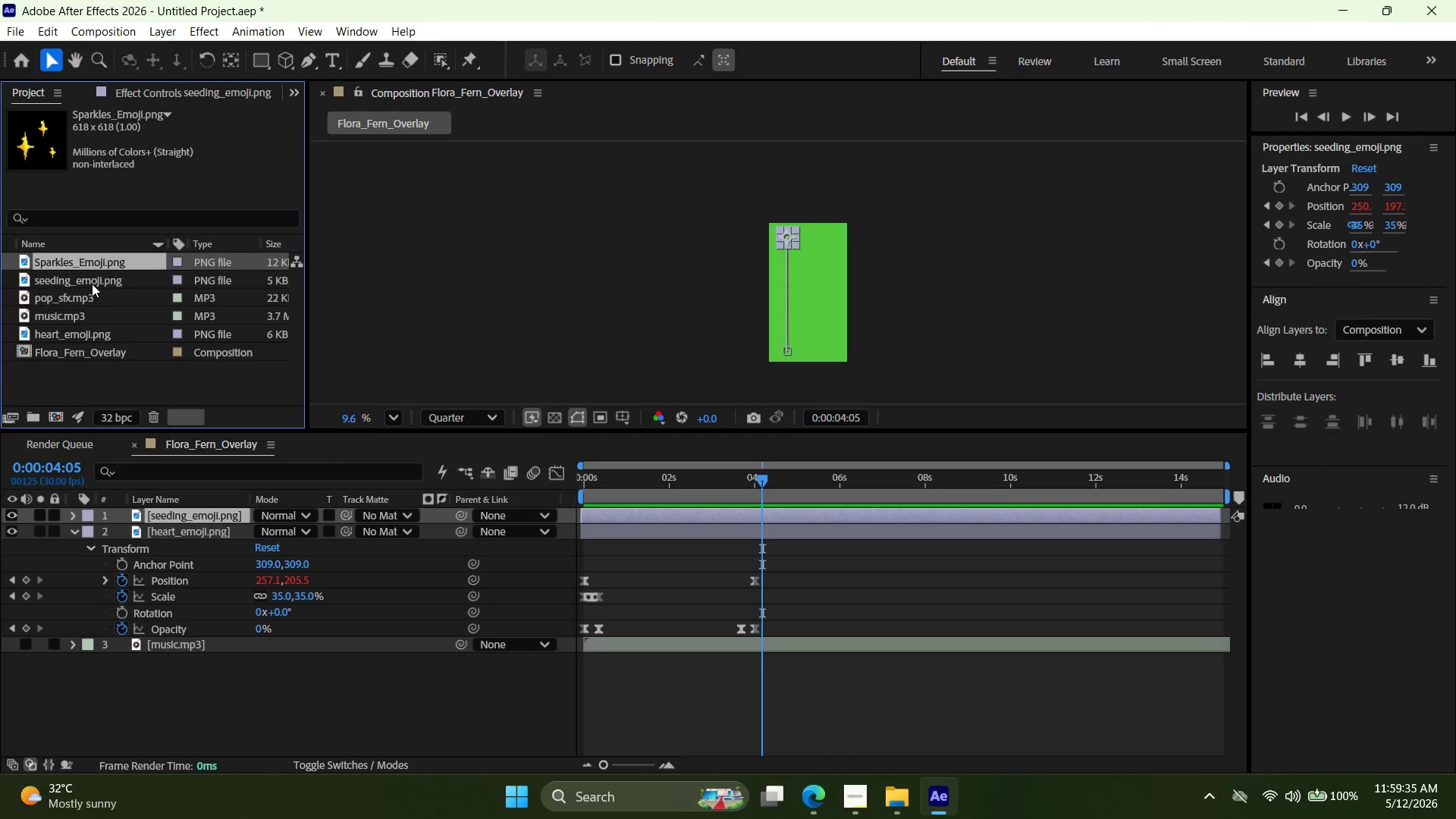 
left_click([92, 284])
 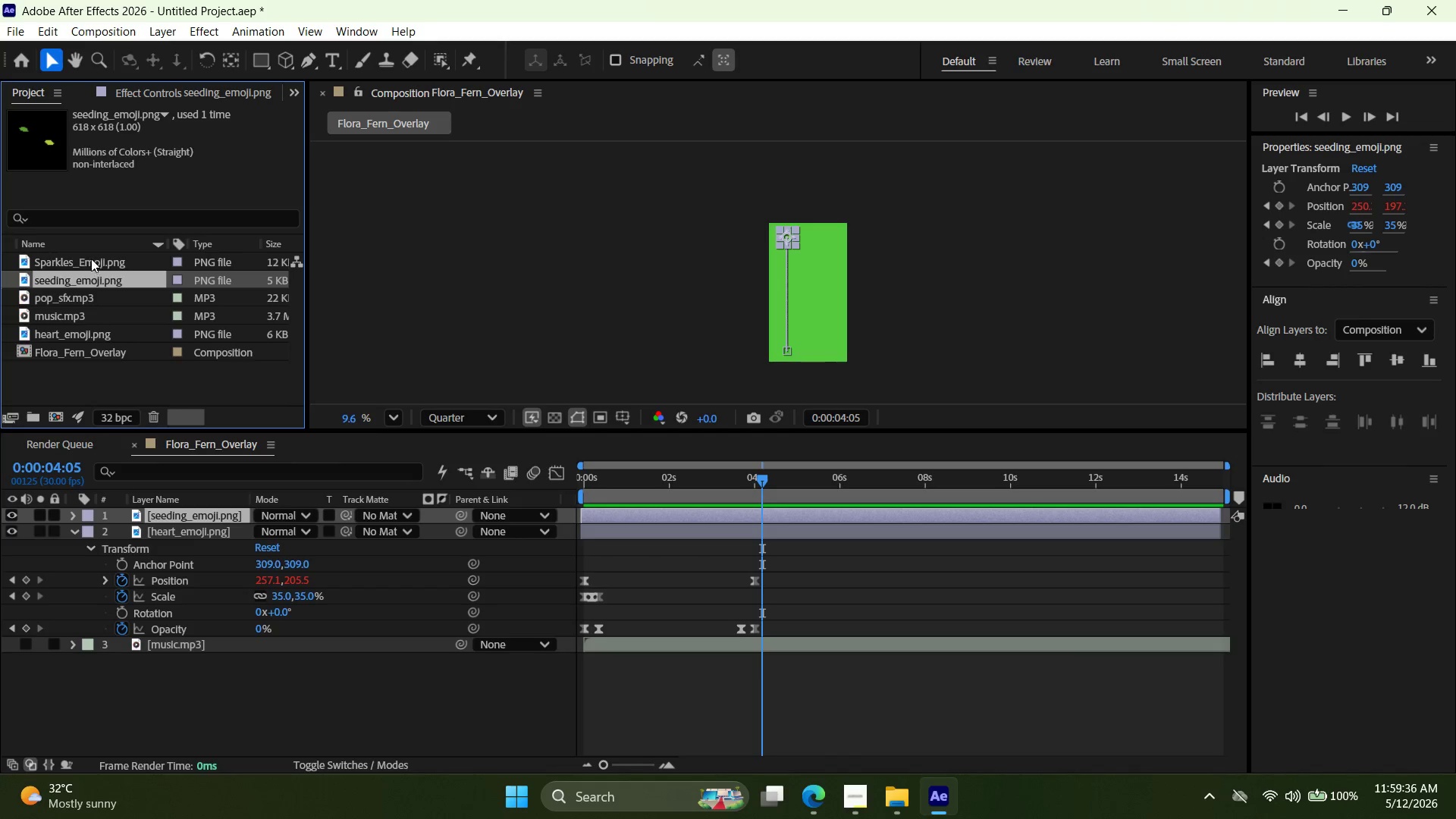 
left_click([91, 263])
 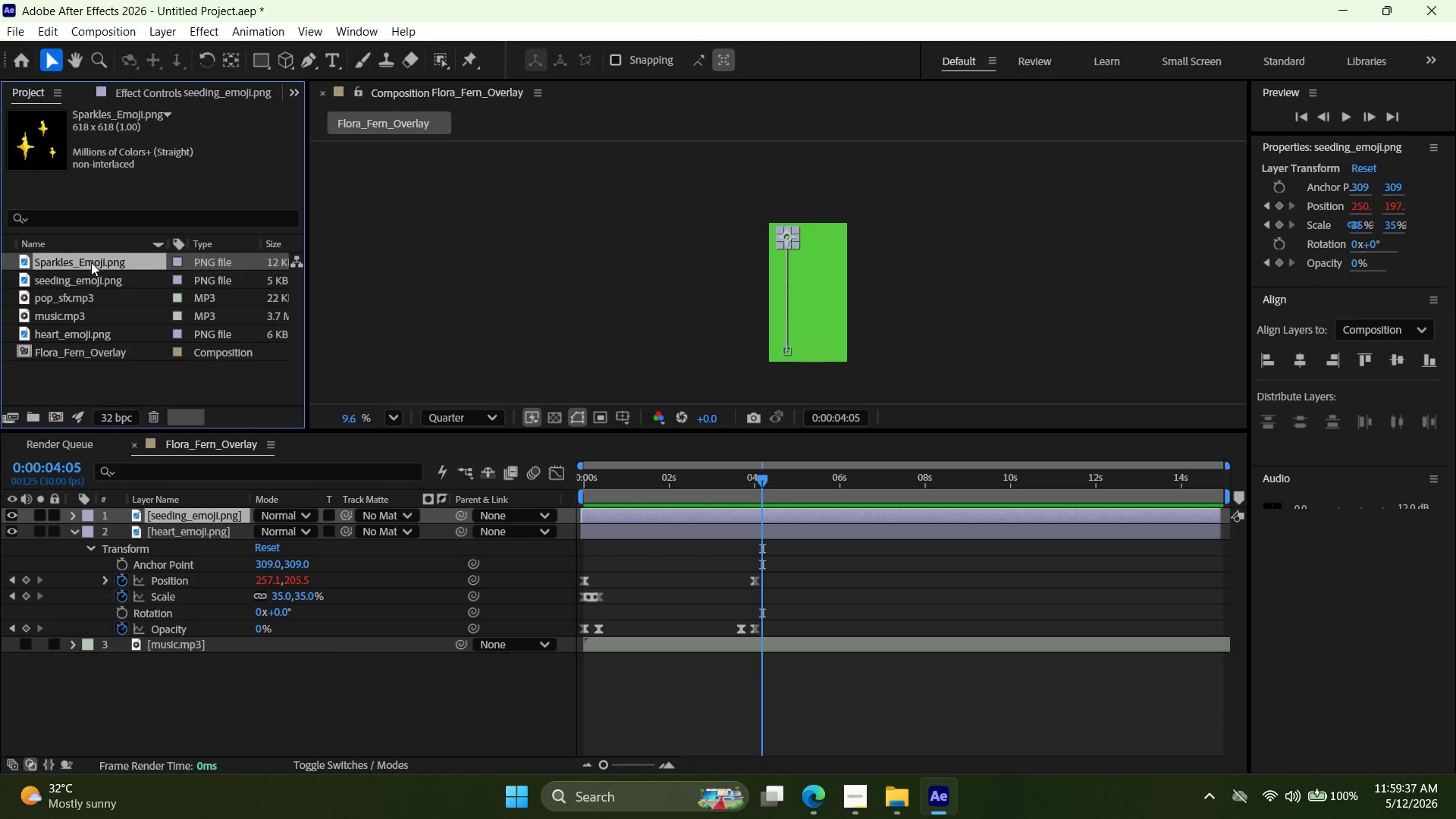 
left_click_drag(start_coordinate=[97, 261], to_coordinate=[597, 508])
 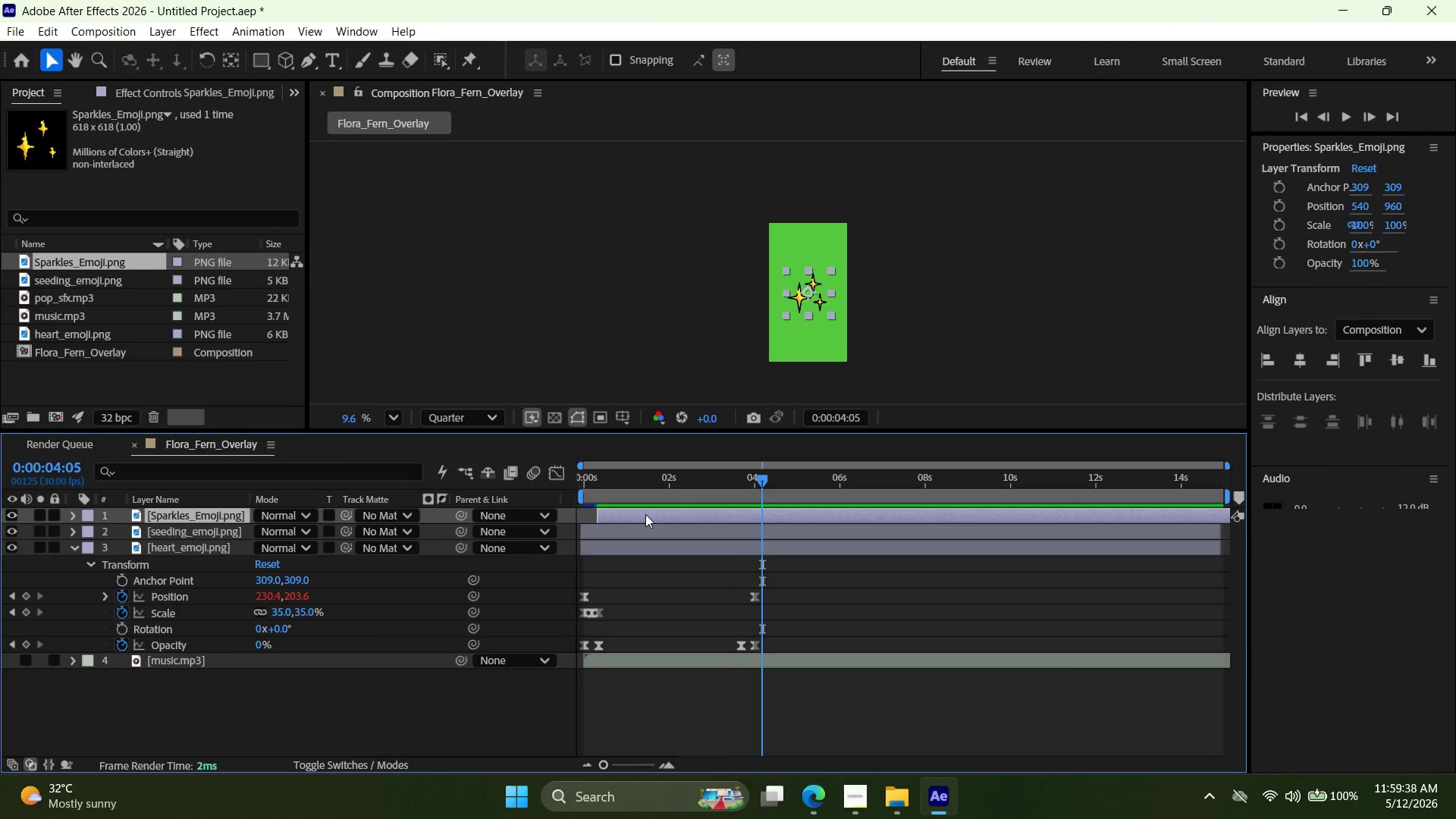 
key(Control+ControlLeft)
 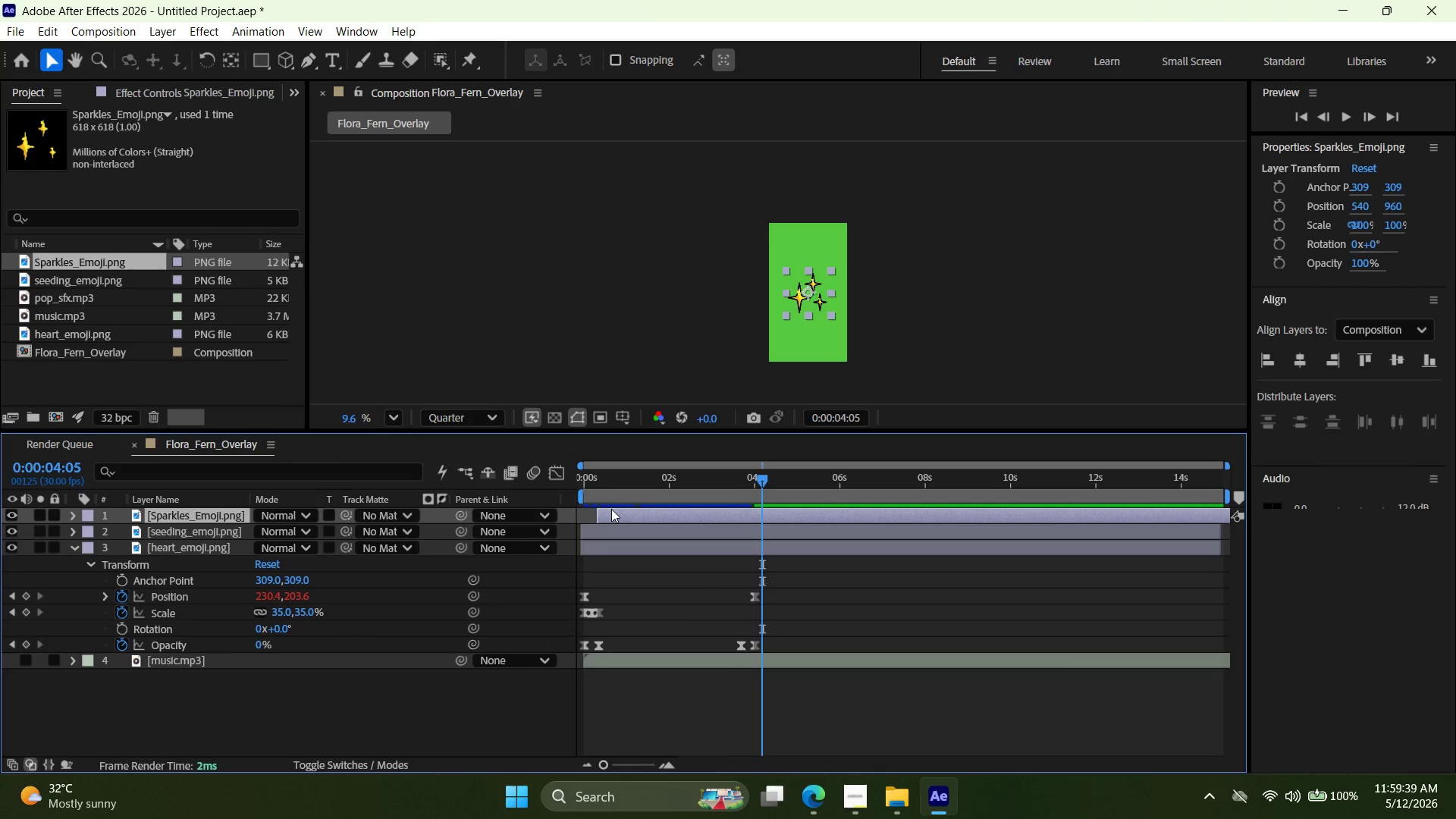 
left_click_drag(start_coordinate=[608, 507], to_coordinate=[597, 509])
 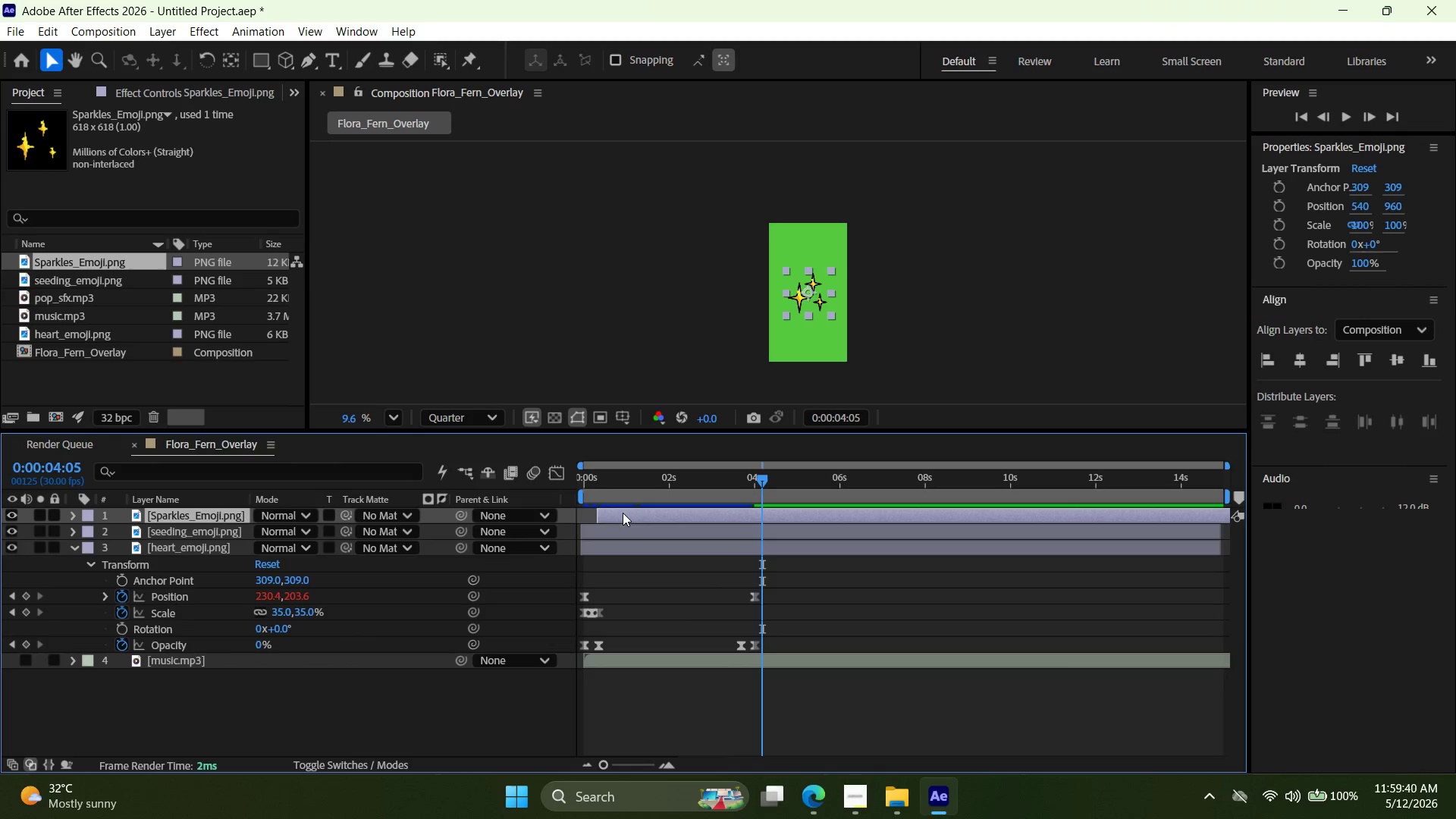 
left_click_drag(start_coordinate=[623, 513], to_coordinate=[607, 516])
 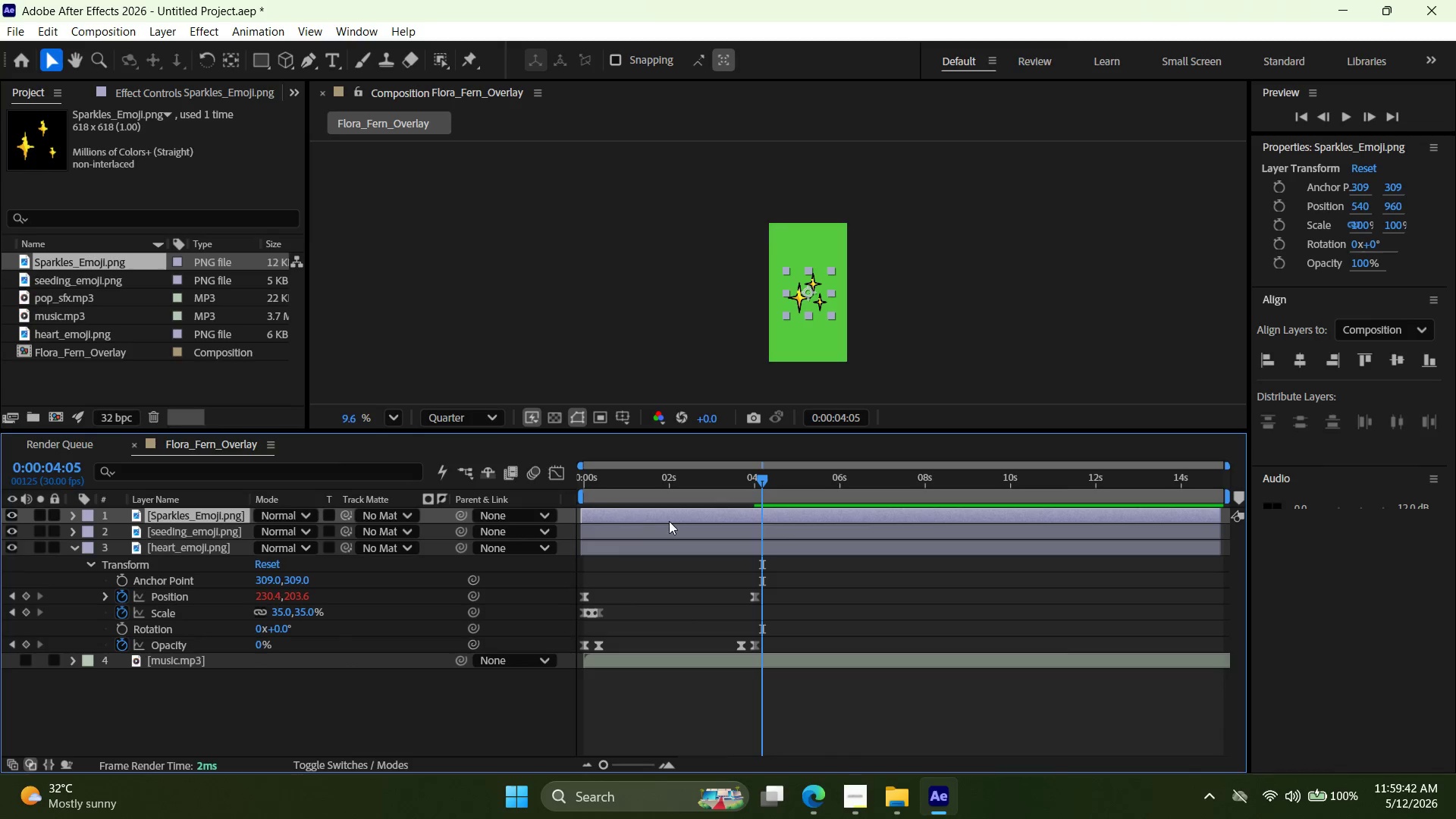 
key(Control+V)
 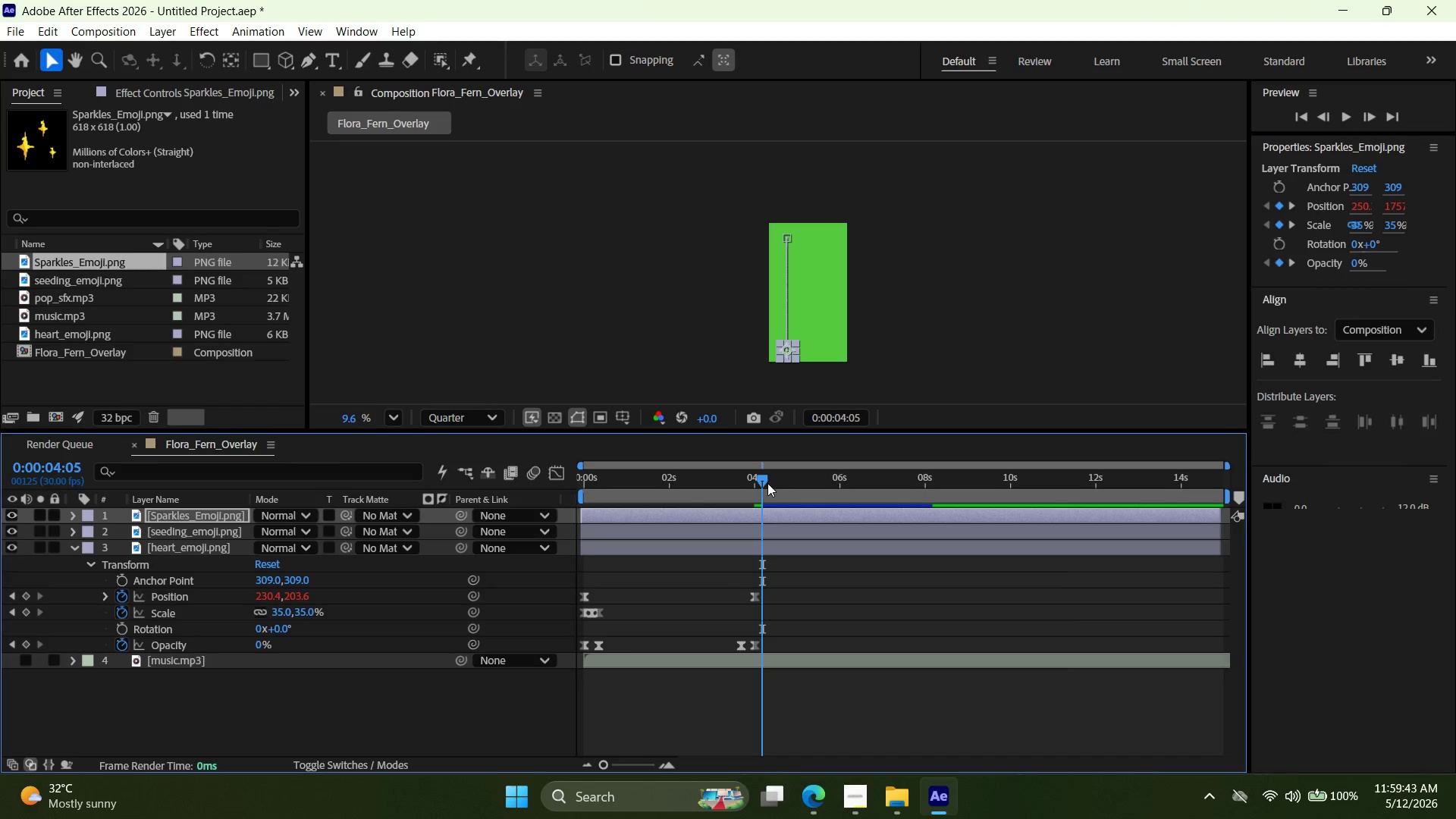 
left_click_drag(start_coordinate=[760, 482], to_coordinate=[452, 483])
 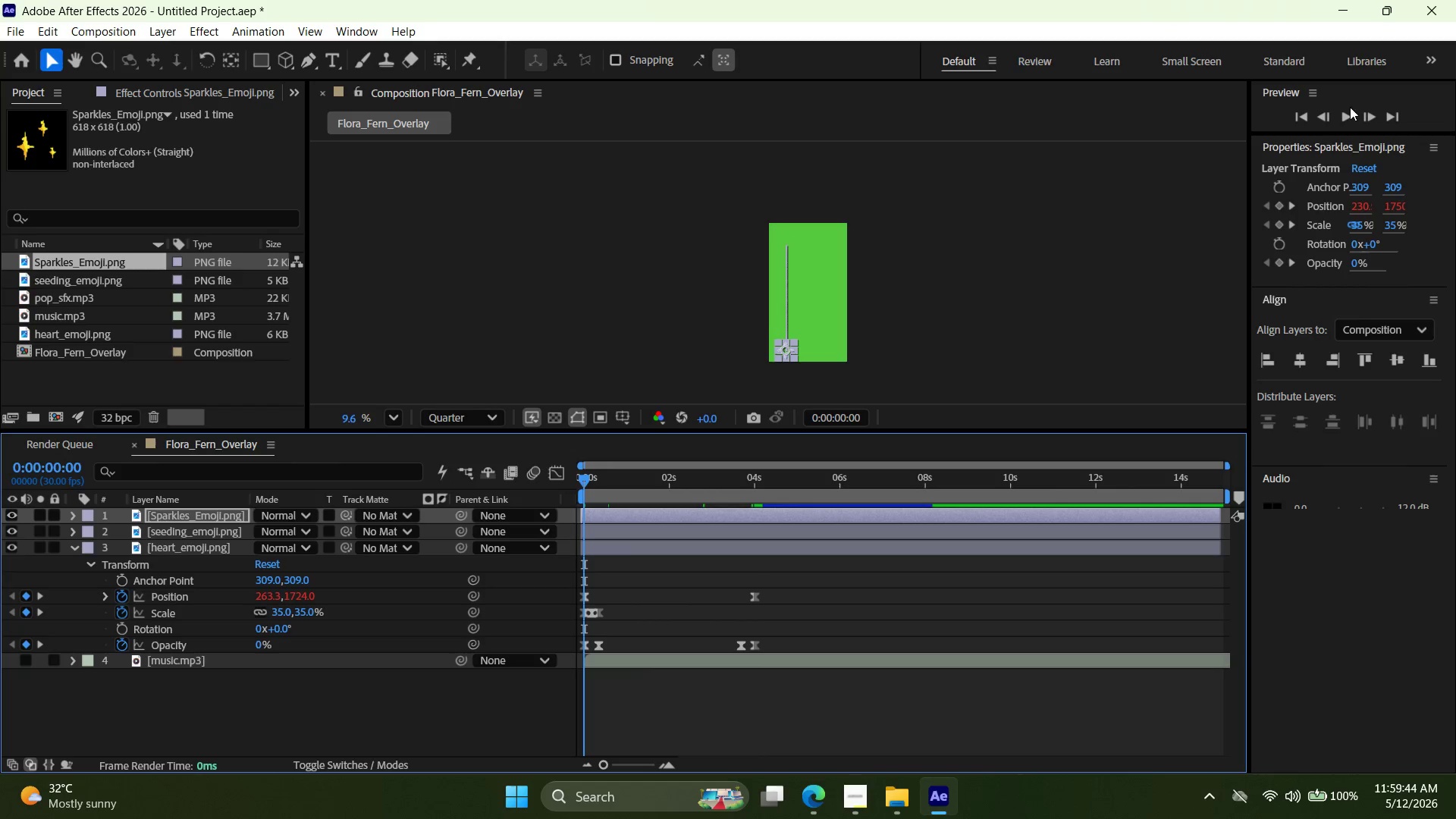 
left_click([1349, 110])
 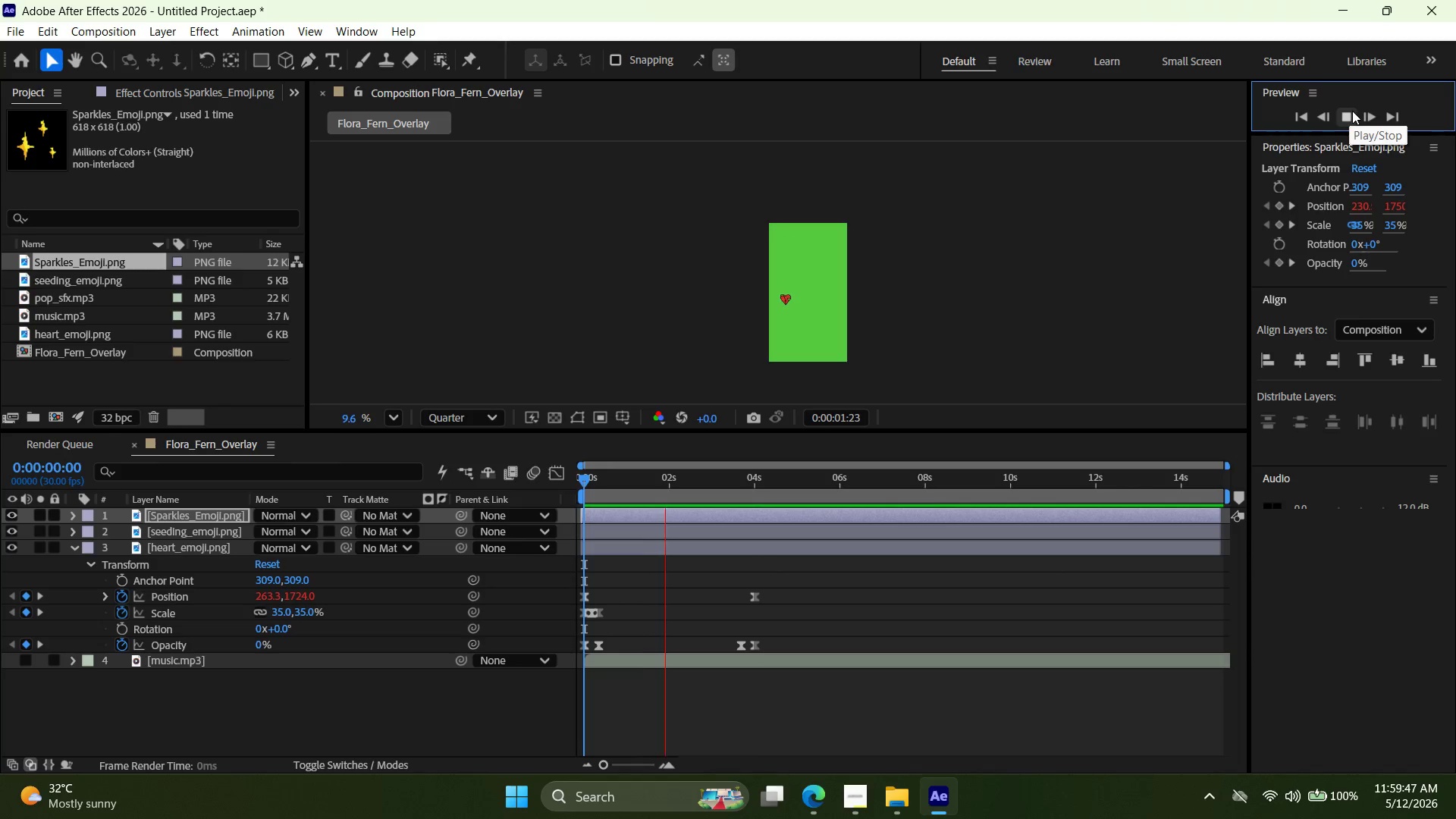 
left_click([1354, 110])
 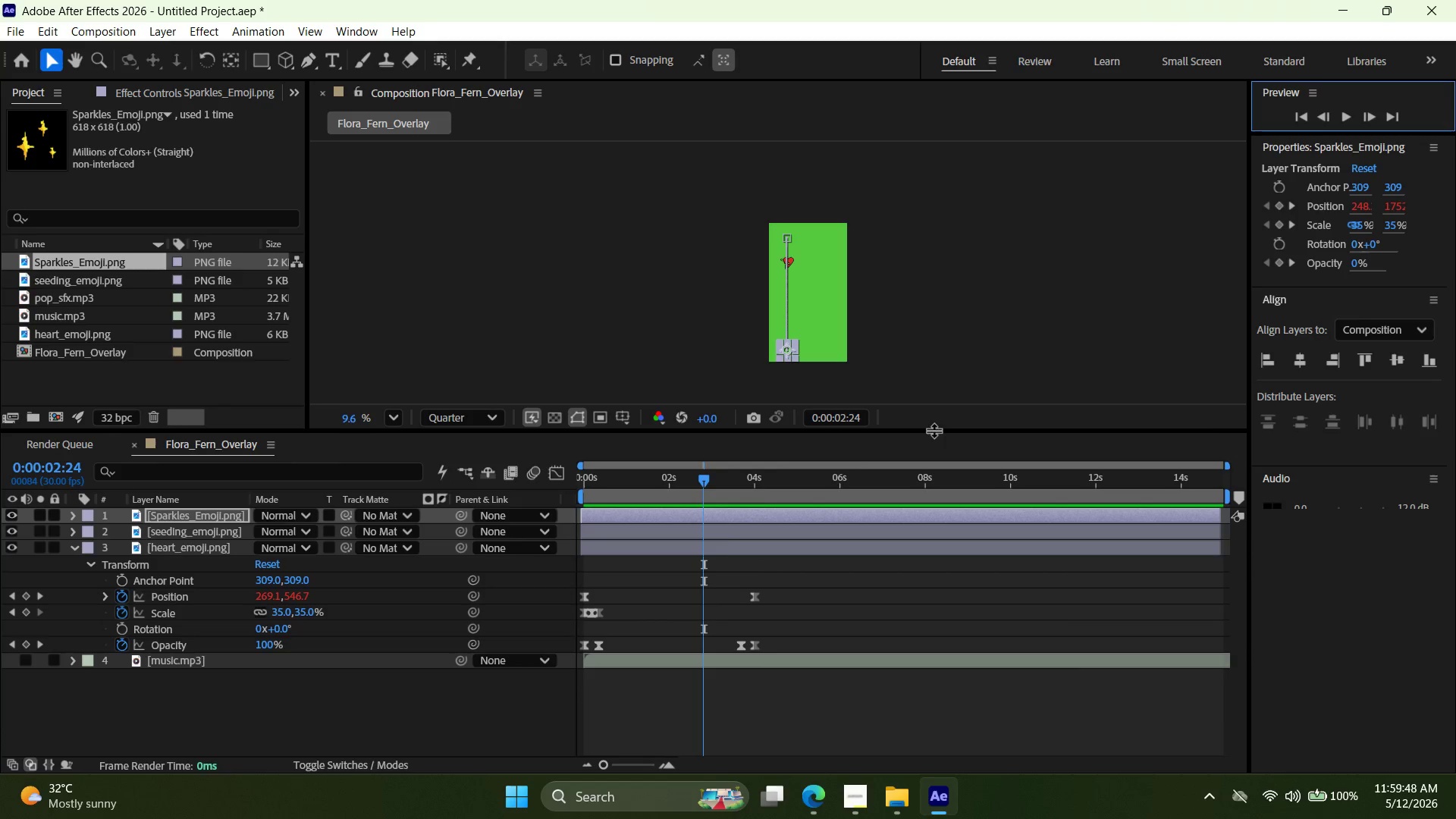 
key(Alt+AltLeft)
 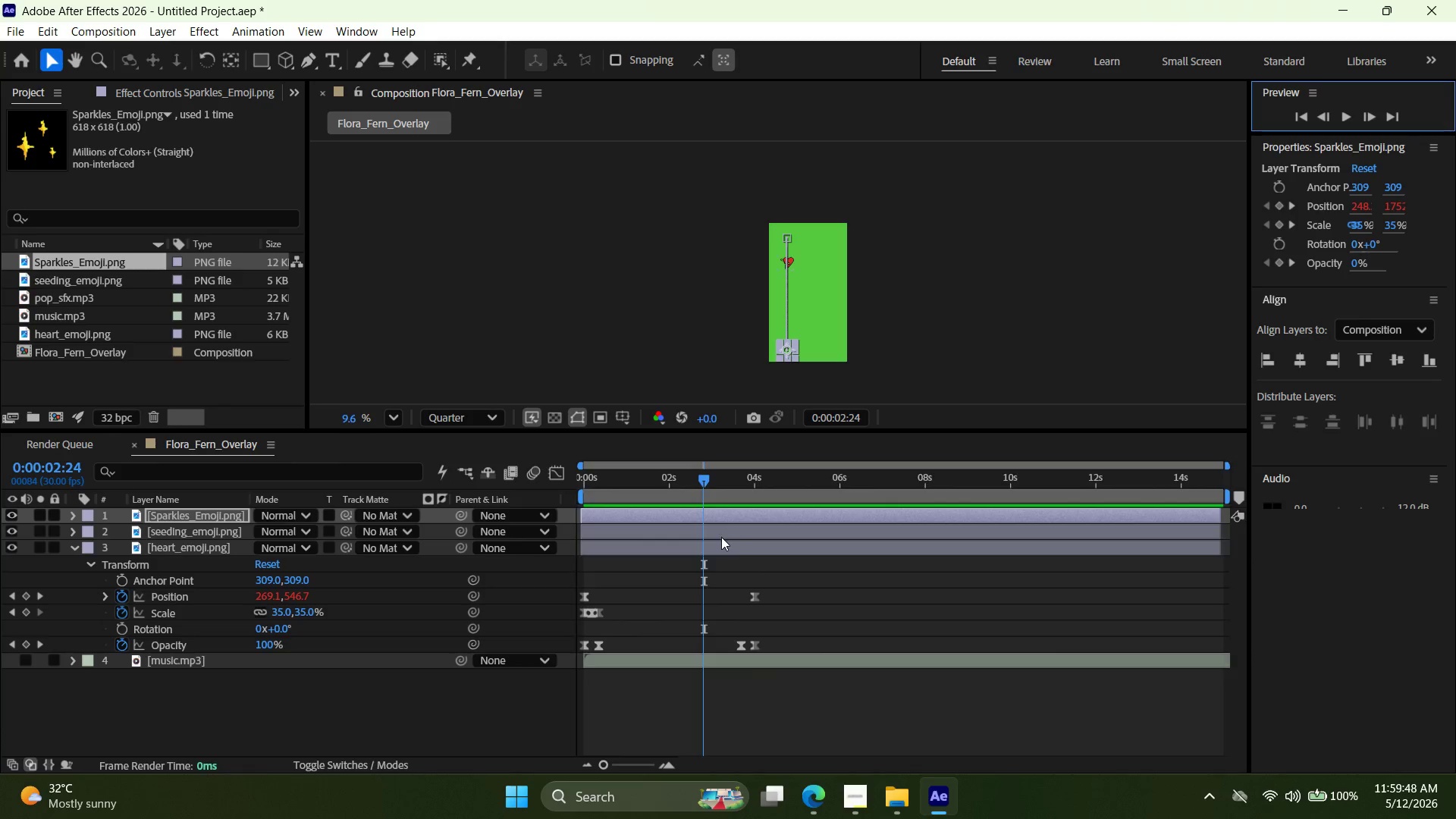 
scroll: coordinate [721, 537], scroll_direction: up, amount: 3.0
 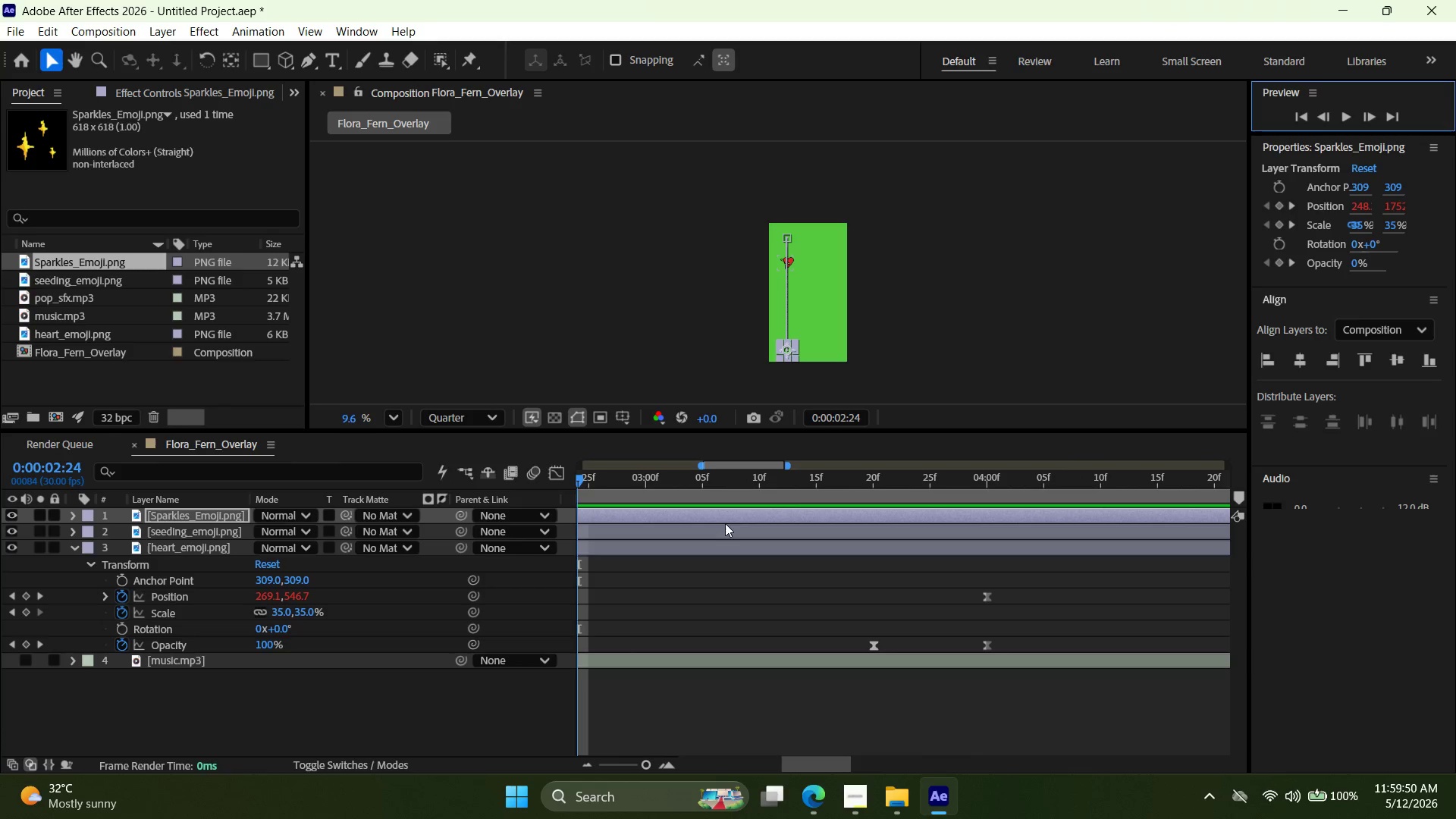 
key(Alt+AltLeft)
 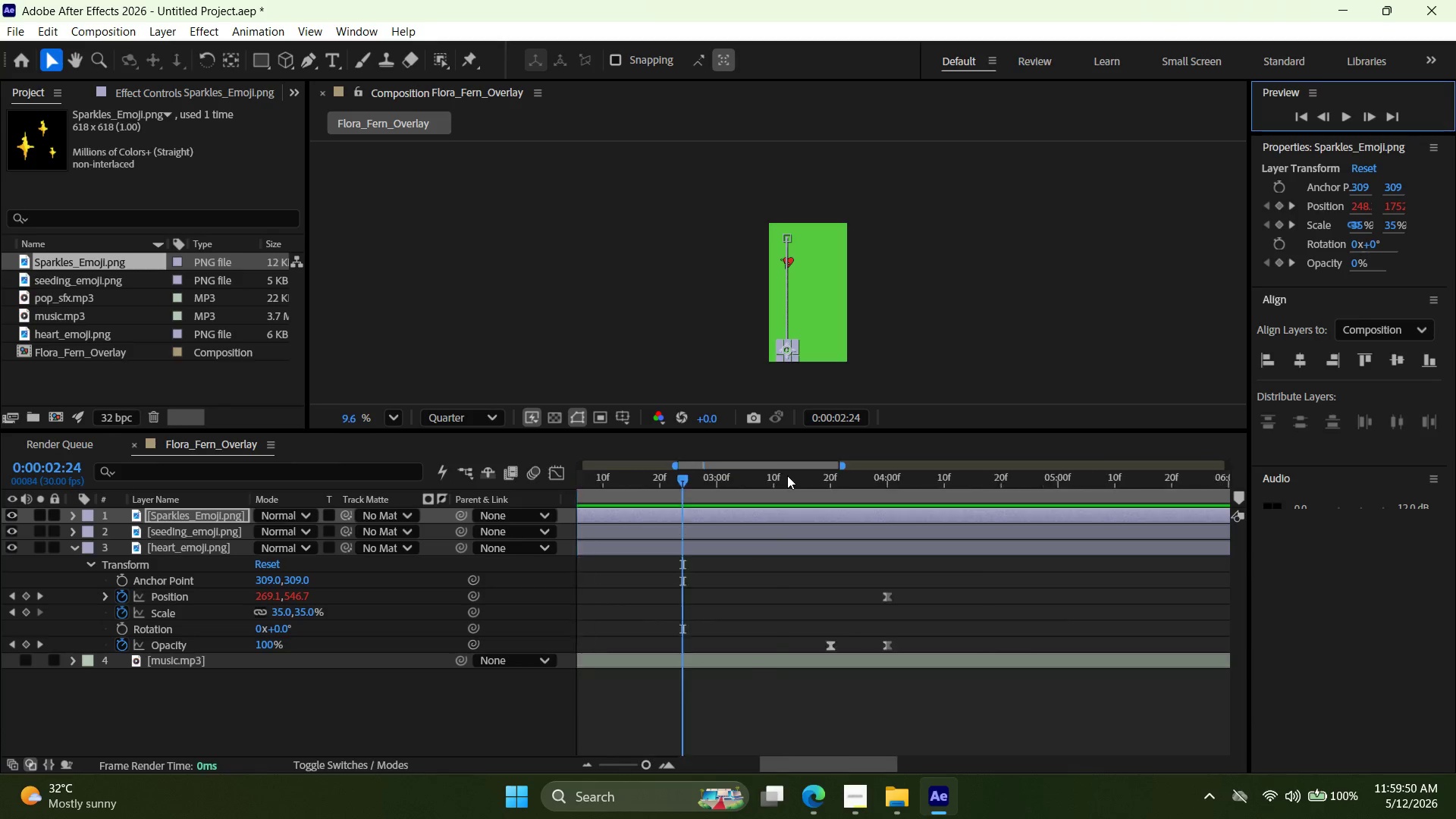 
scroll: coordinate [787, 476], scroll_direction: down, amount: 4.0
 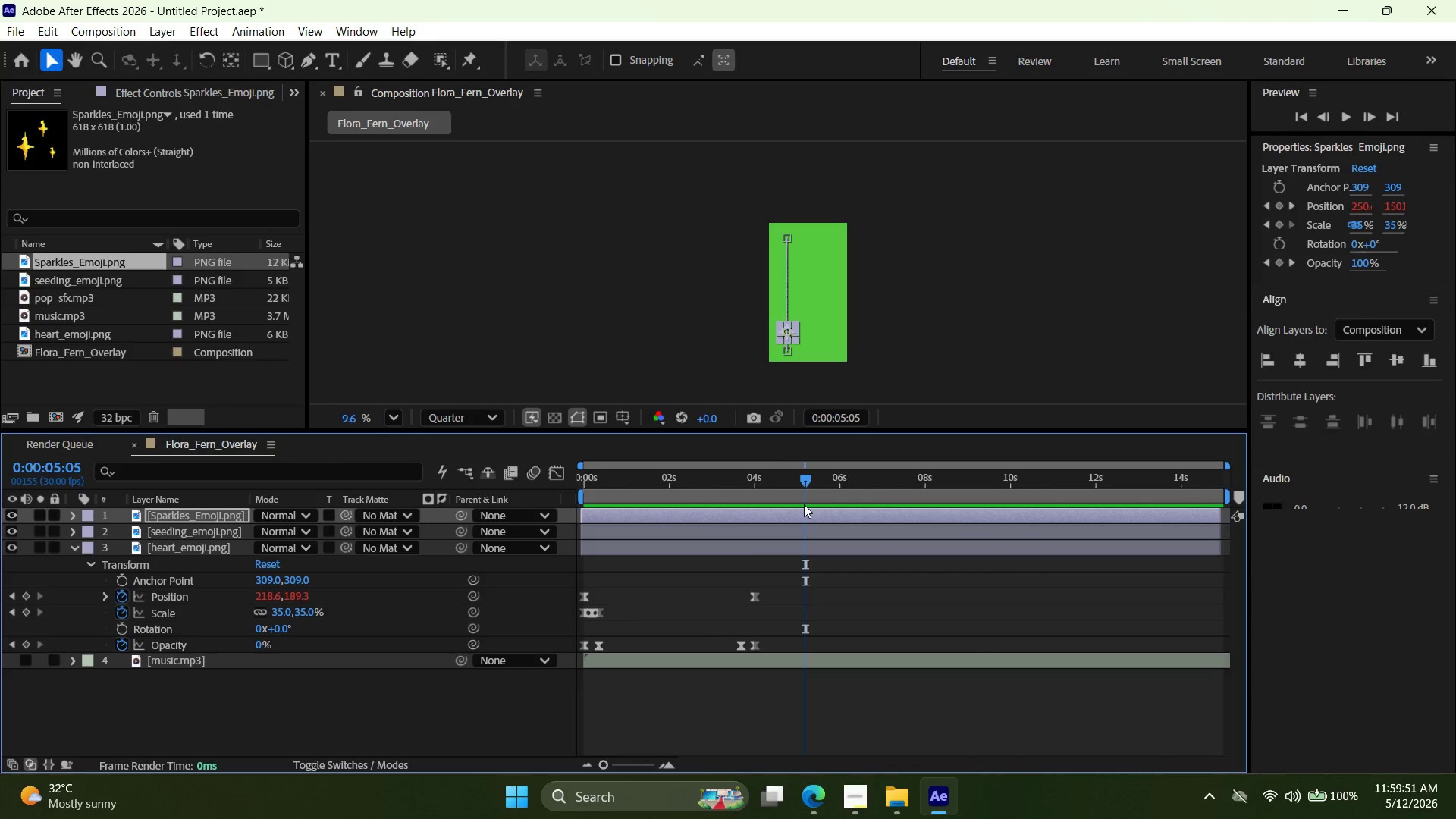 
left_click_drag(start_coordinate=[833, 507], to_coordinate=[808, 508])
 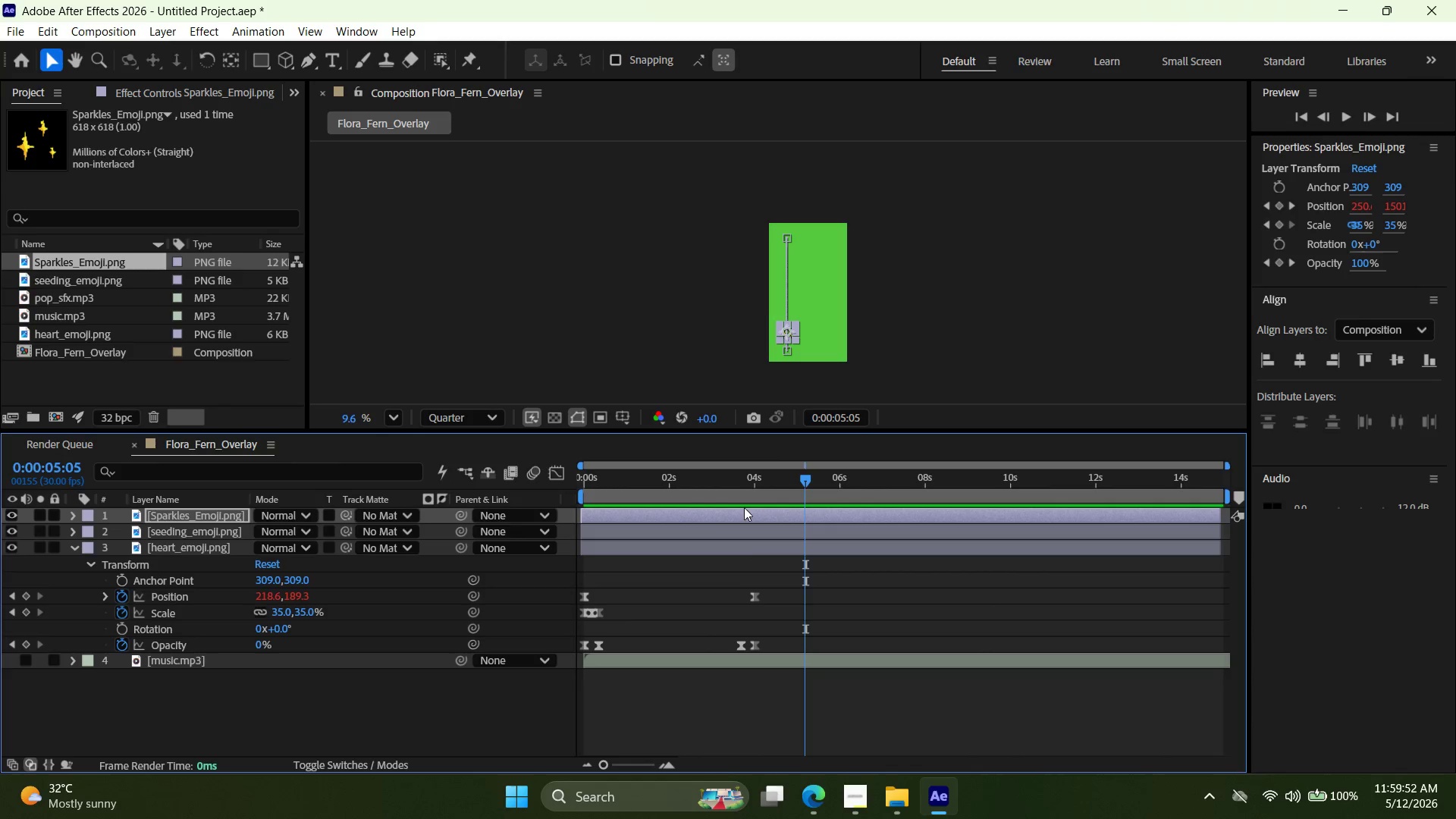 
left_click([743, 507])
 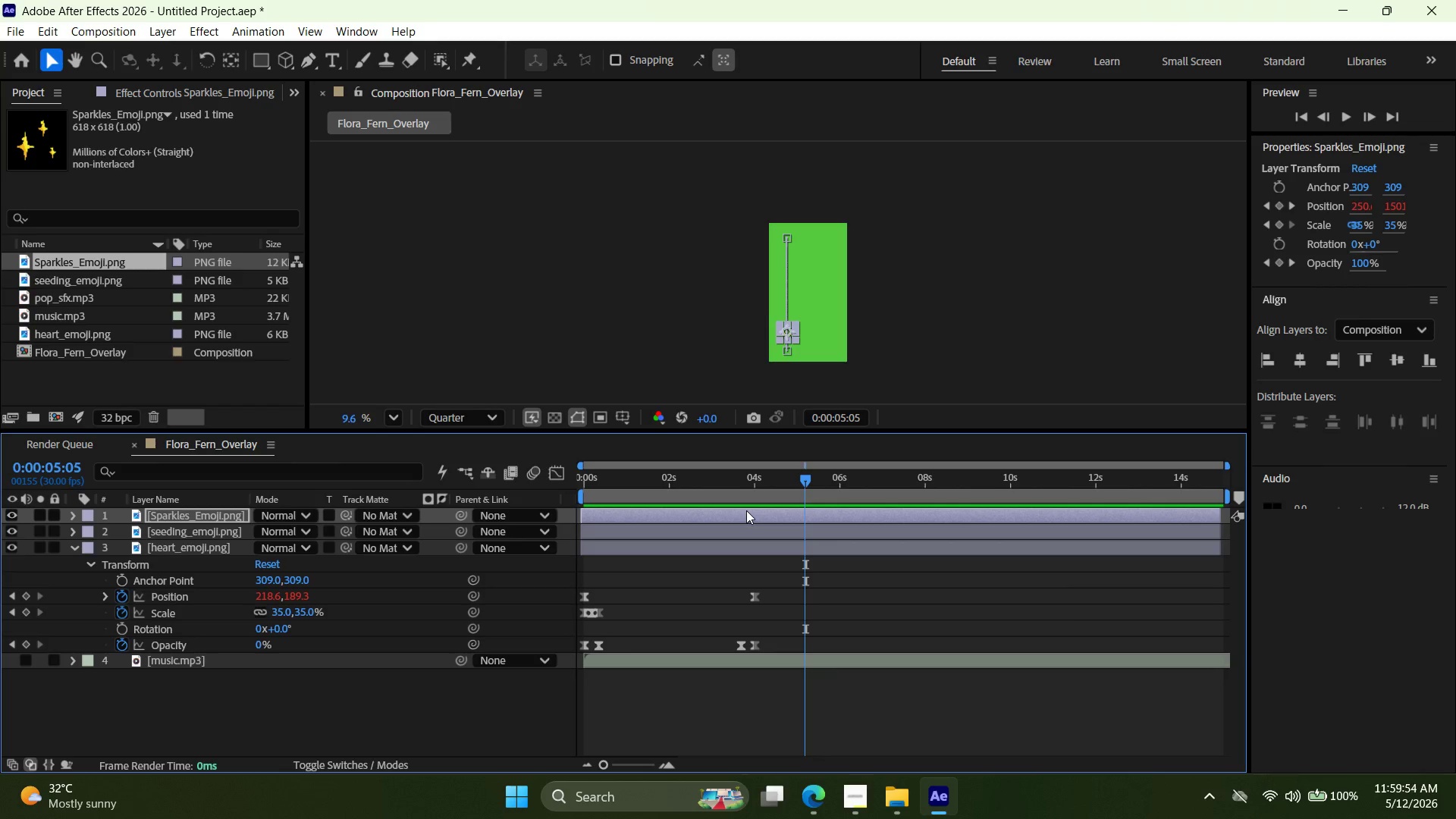 
hold_key(key=ShiftLeft, duration=1.0)
left_click([749, 557])
 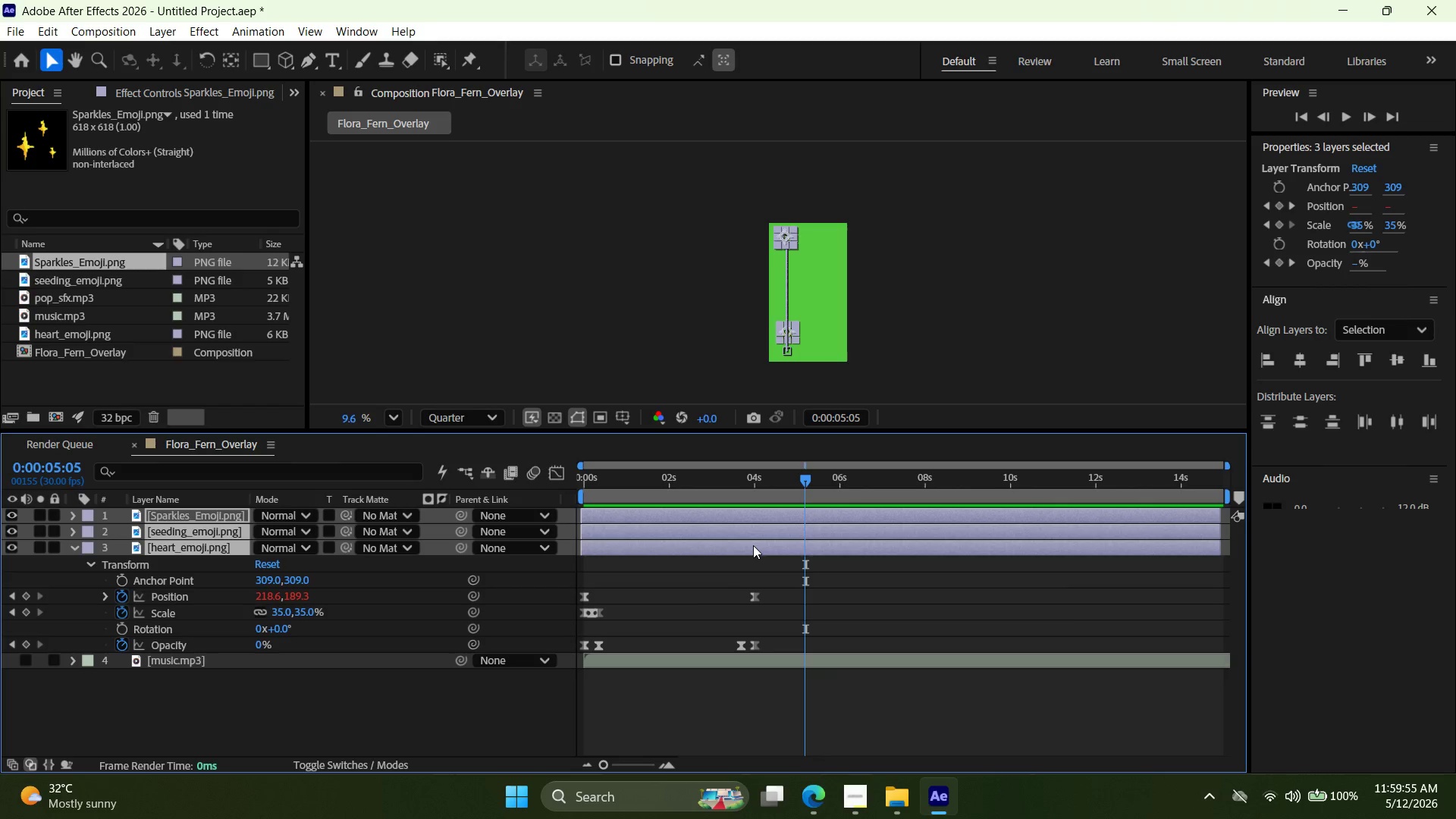 
hold_key(key=ControlLeft, duration=0.8)
 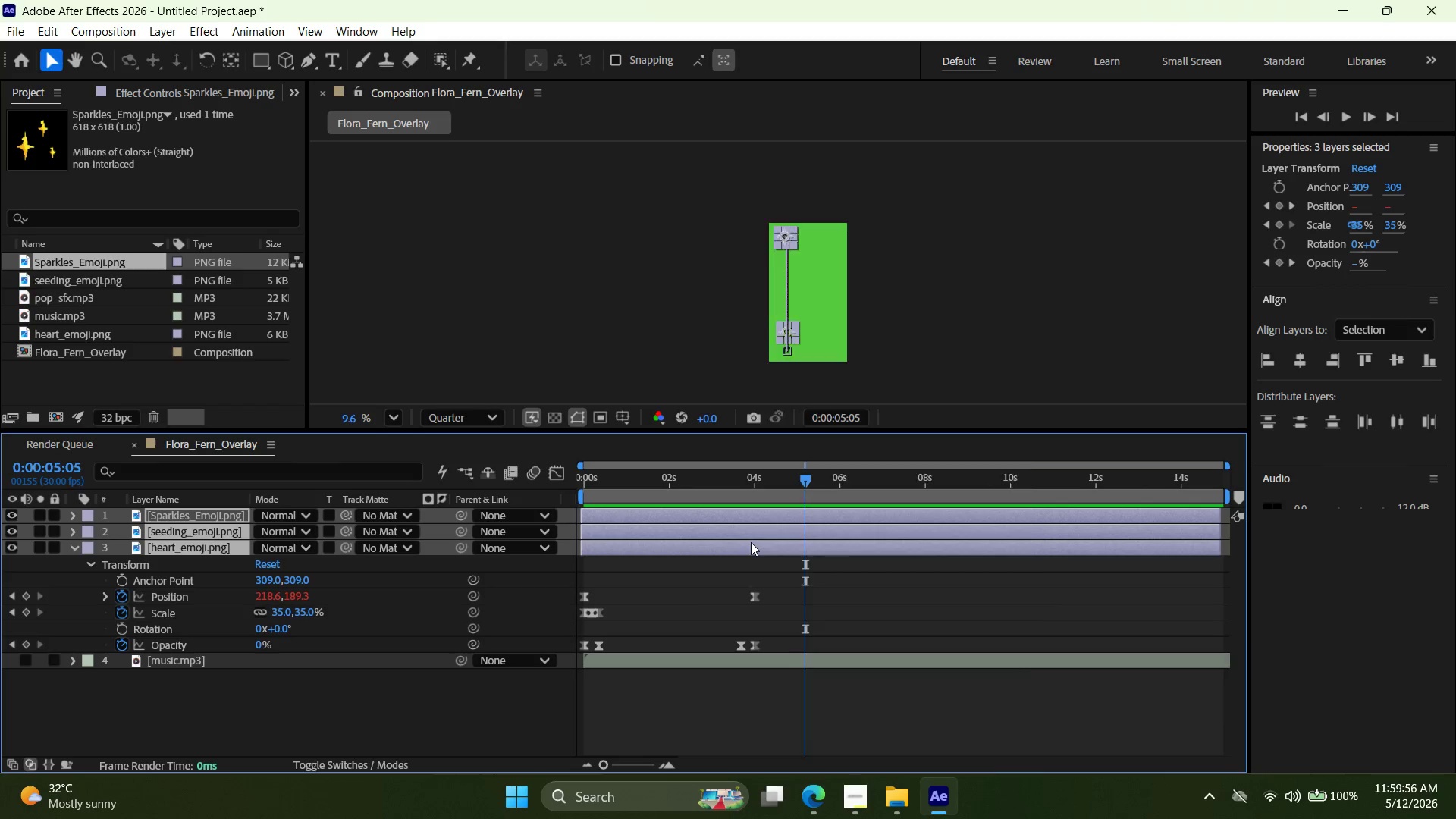 
right_click([751, 542])
 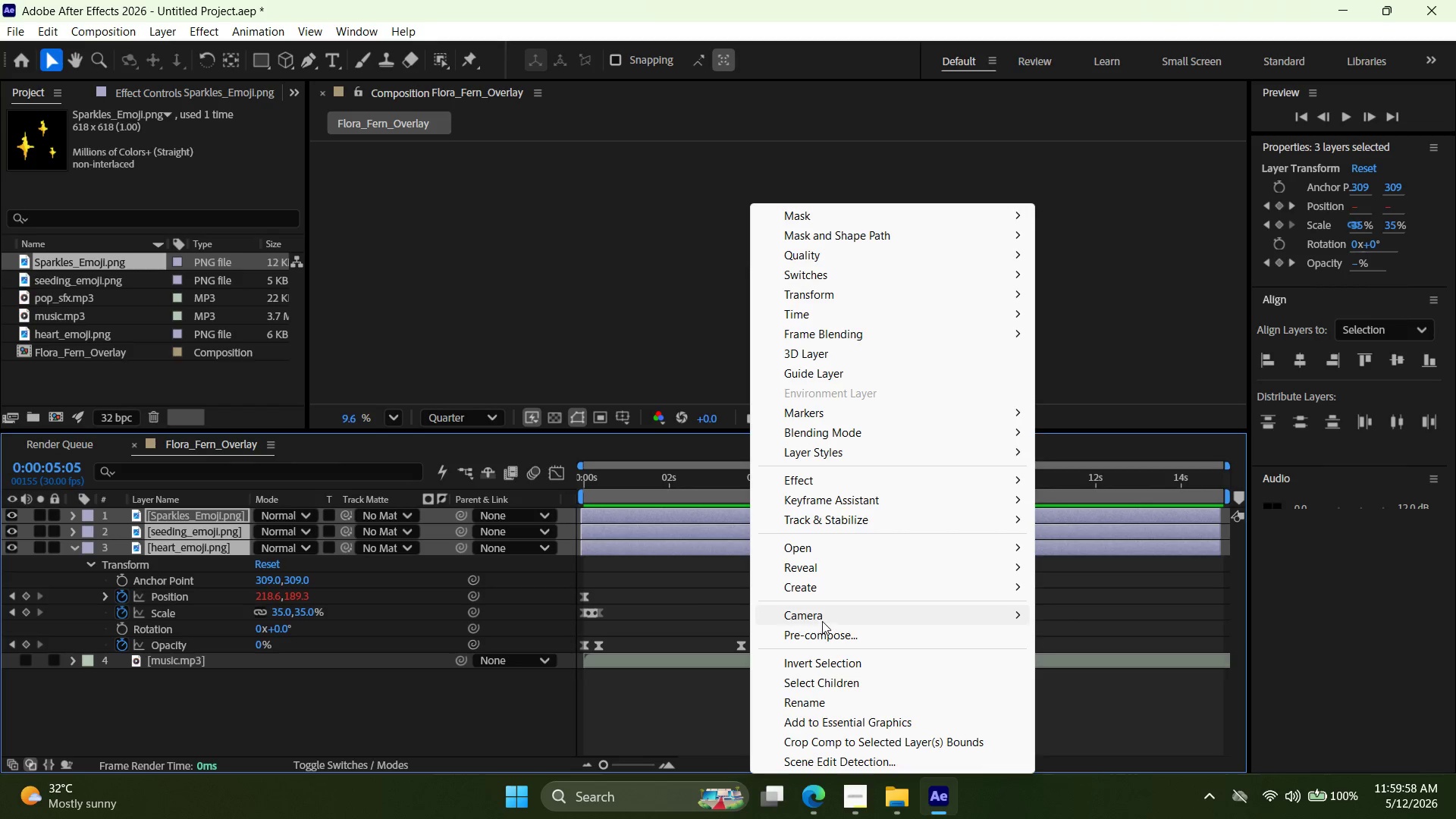 
left_click([822, 635])
 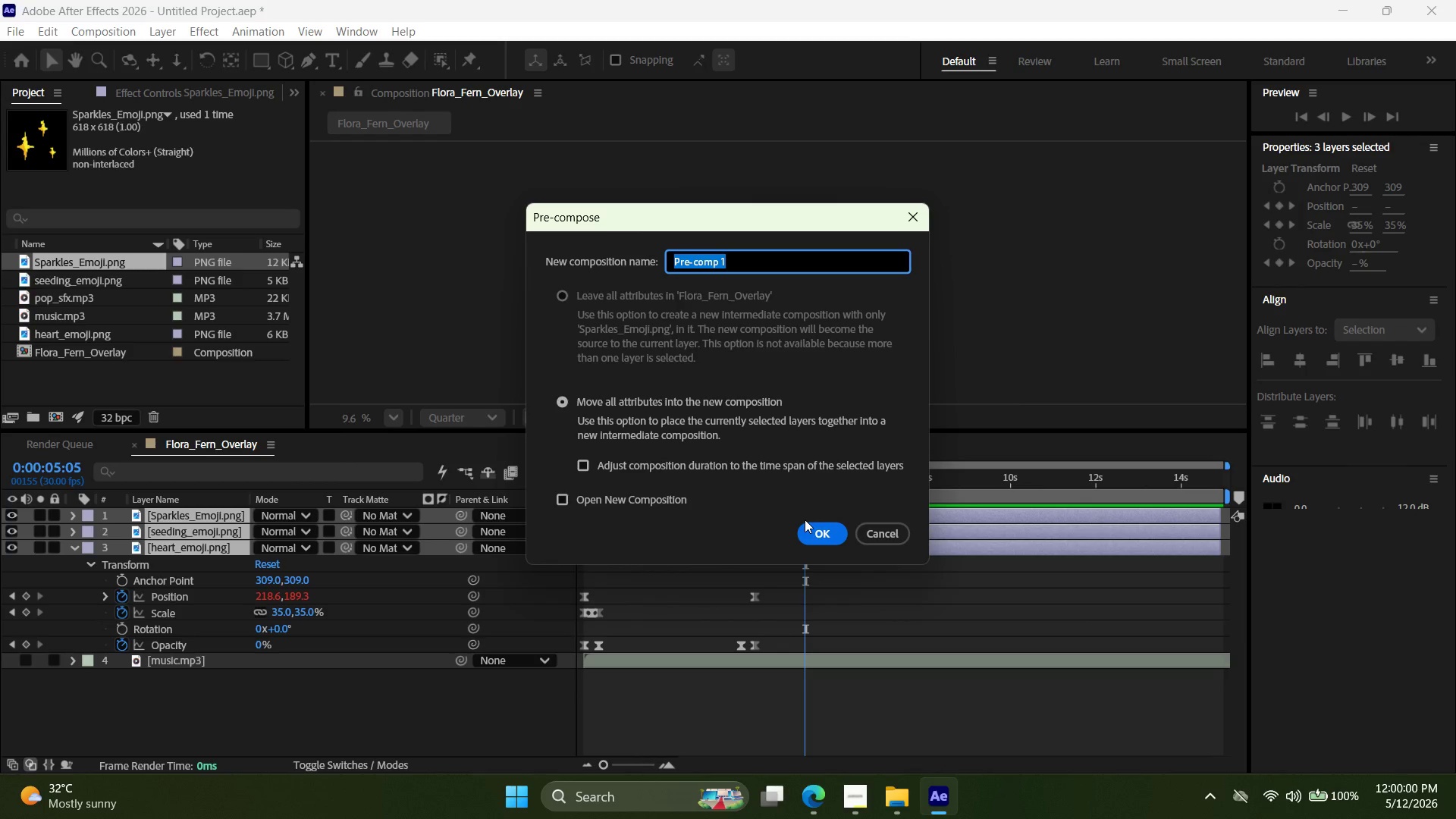 
type(emojis)
 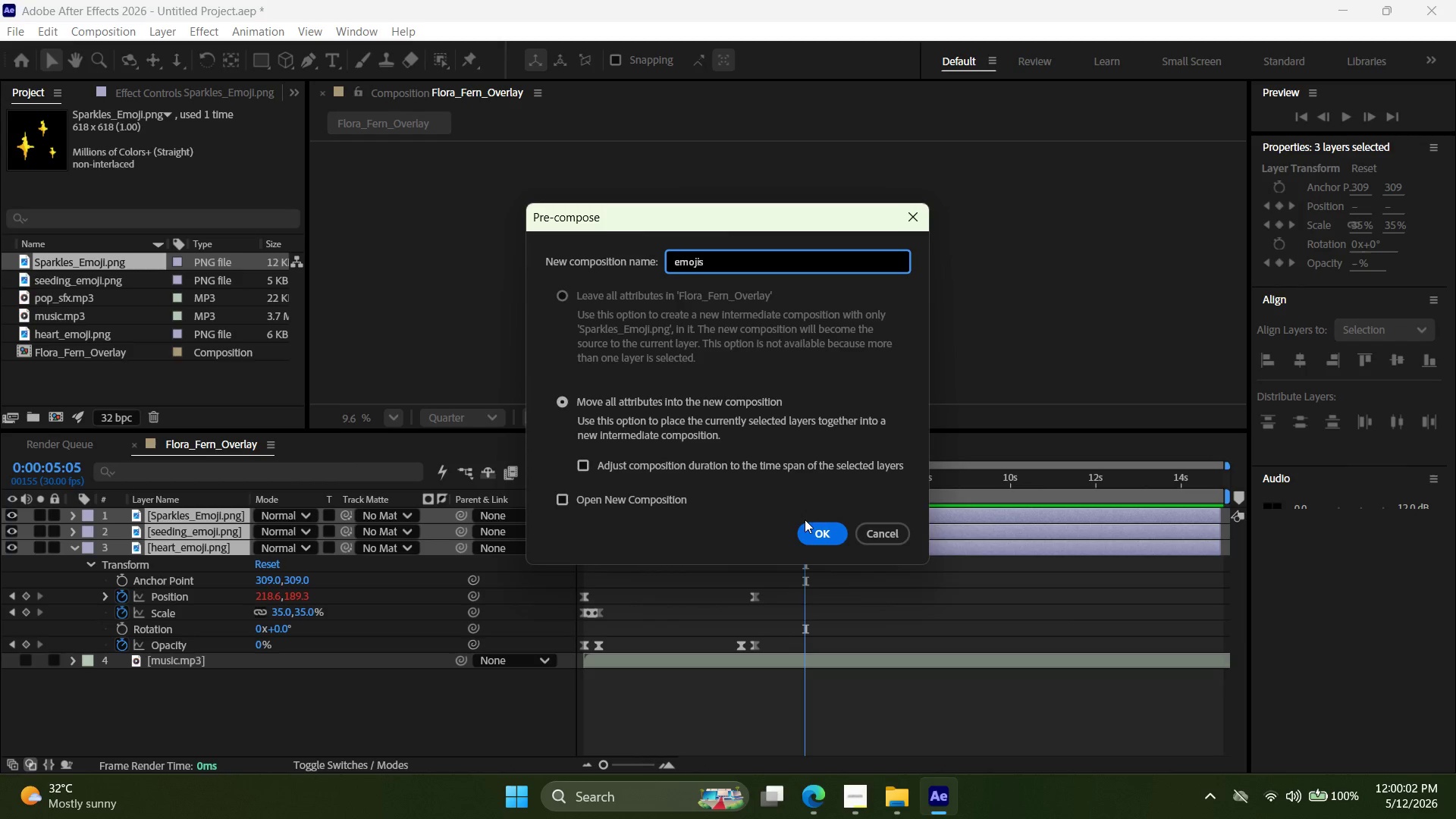 
key(Enter)
 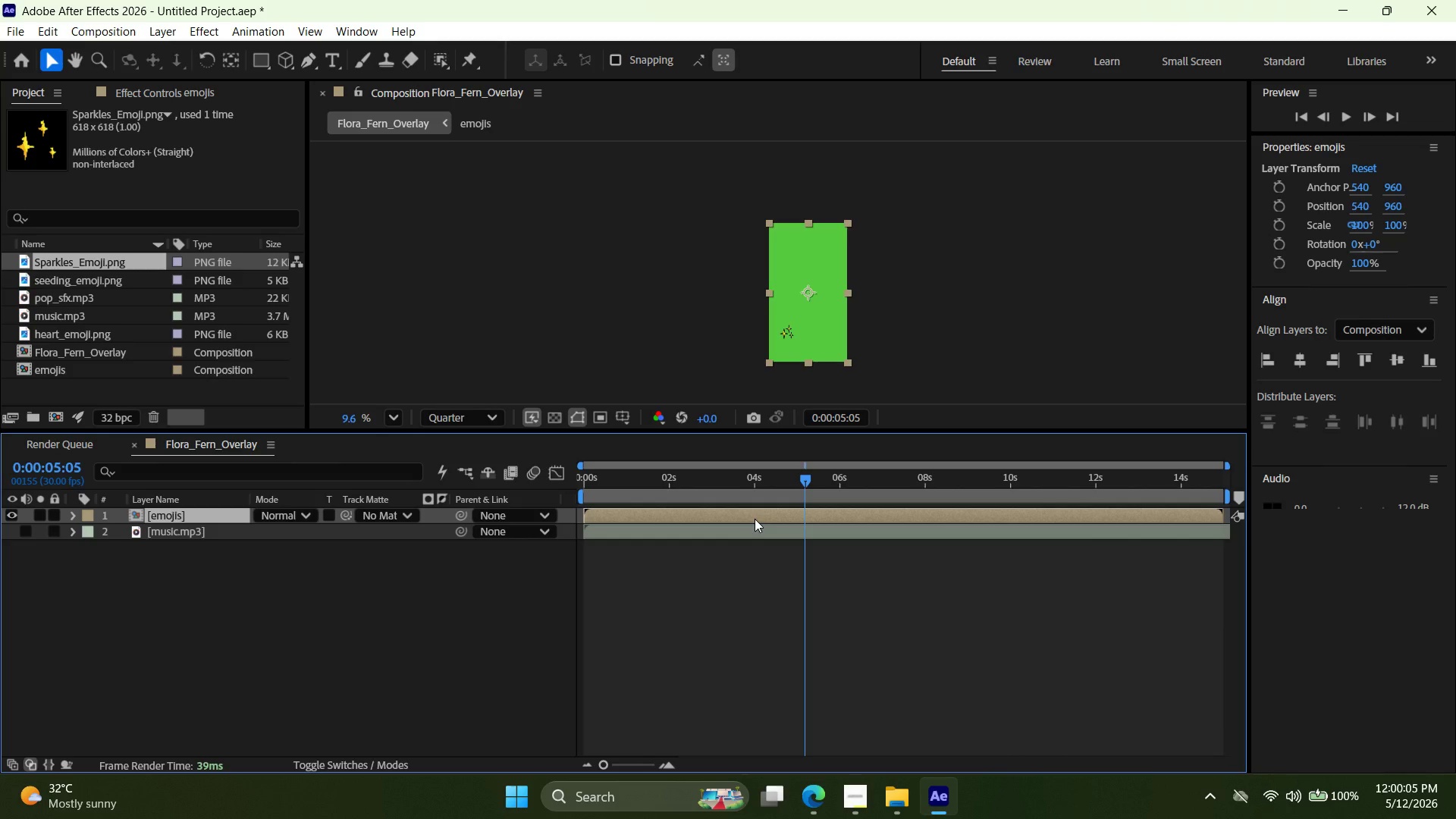 
key(P)
 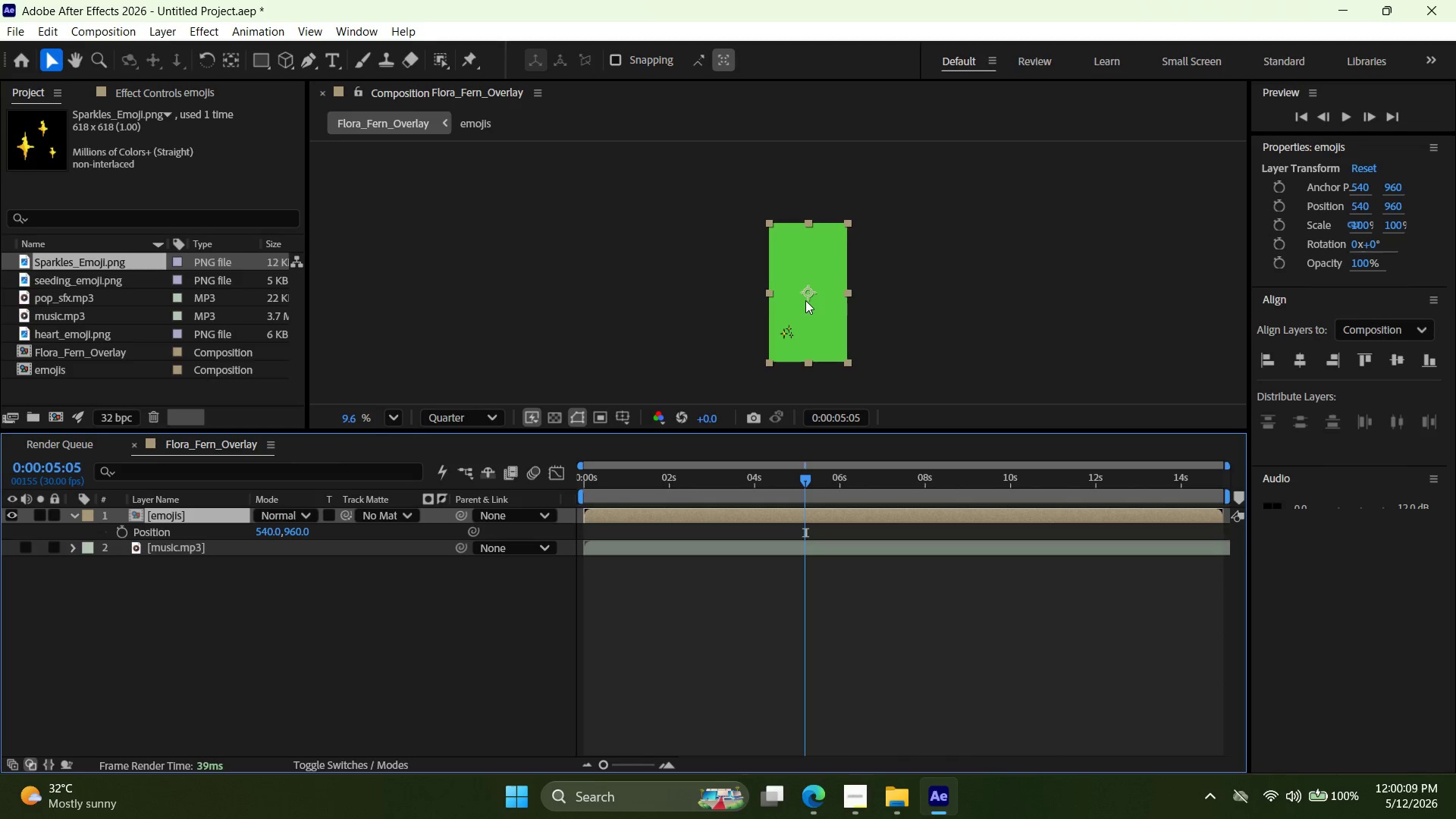 
hold_key(key=ArrowRight, duration=1.5)
 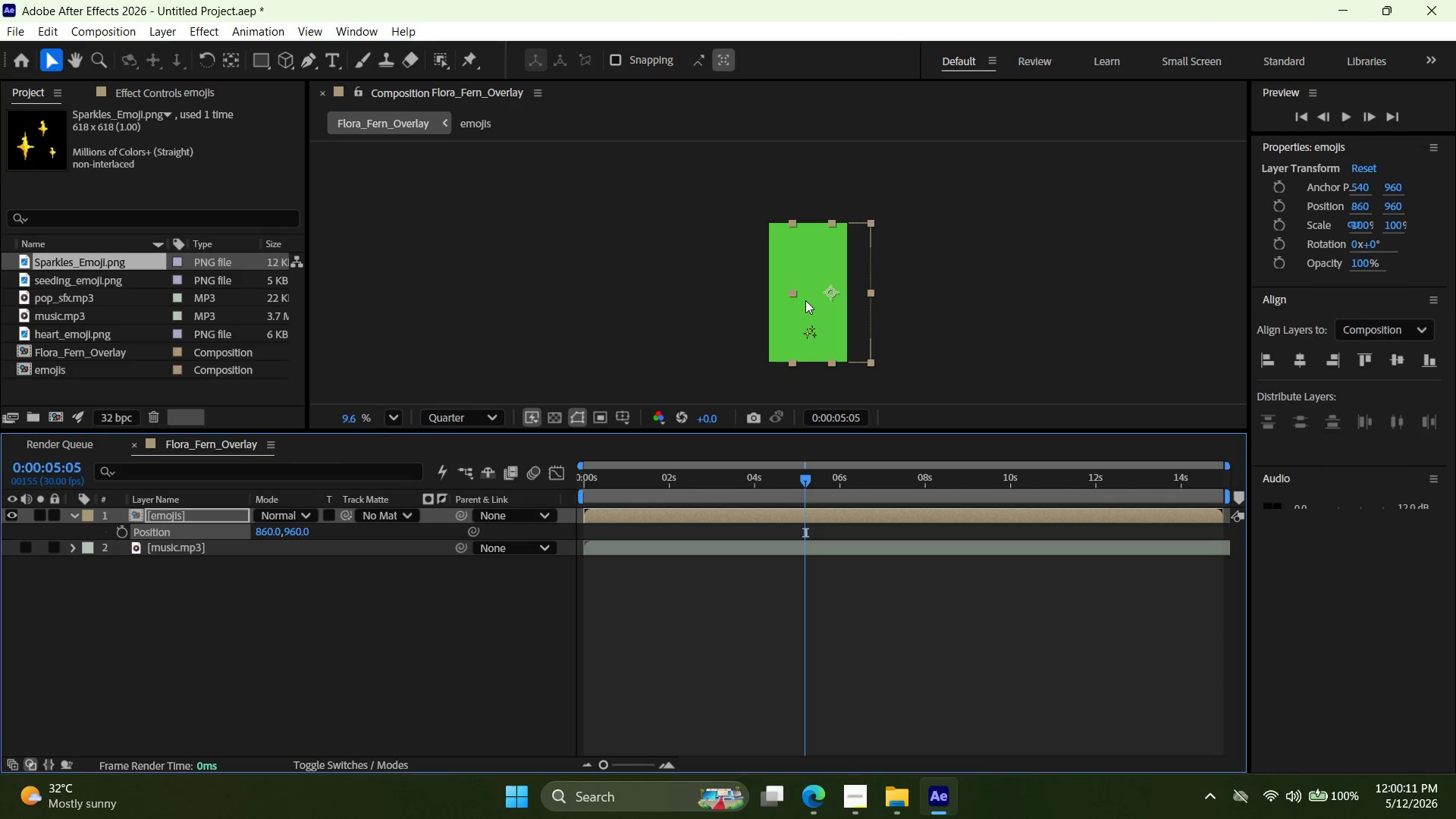 
key(ArrowLeft)
 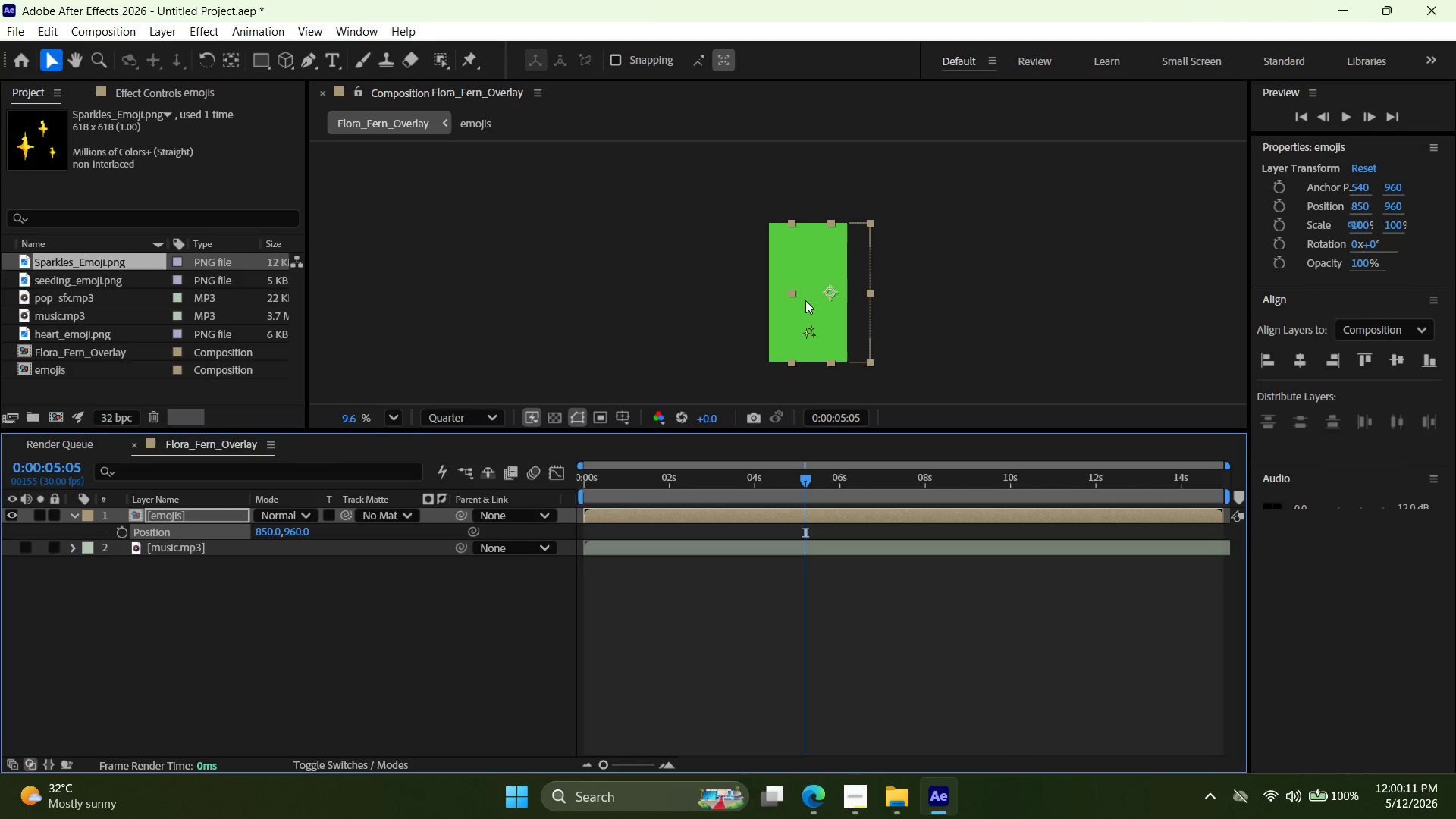 
key(ArrowLeft)
 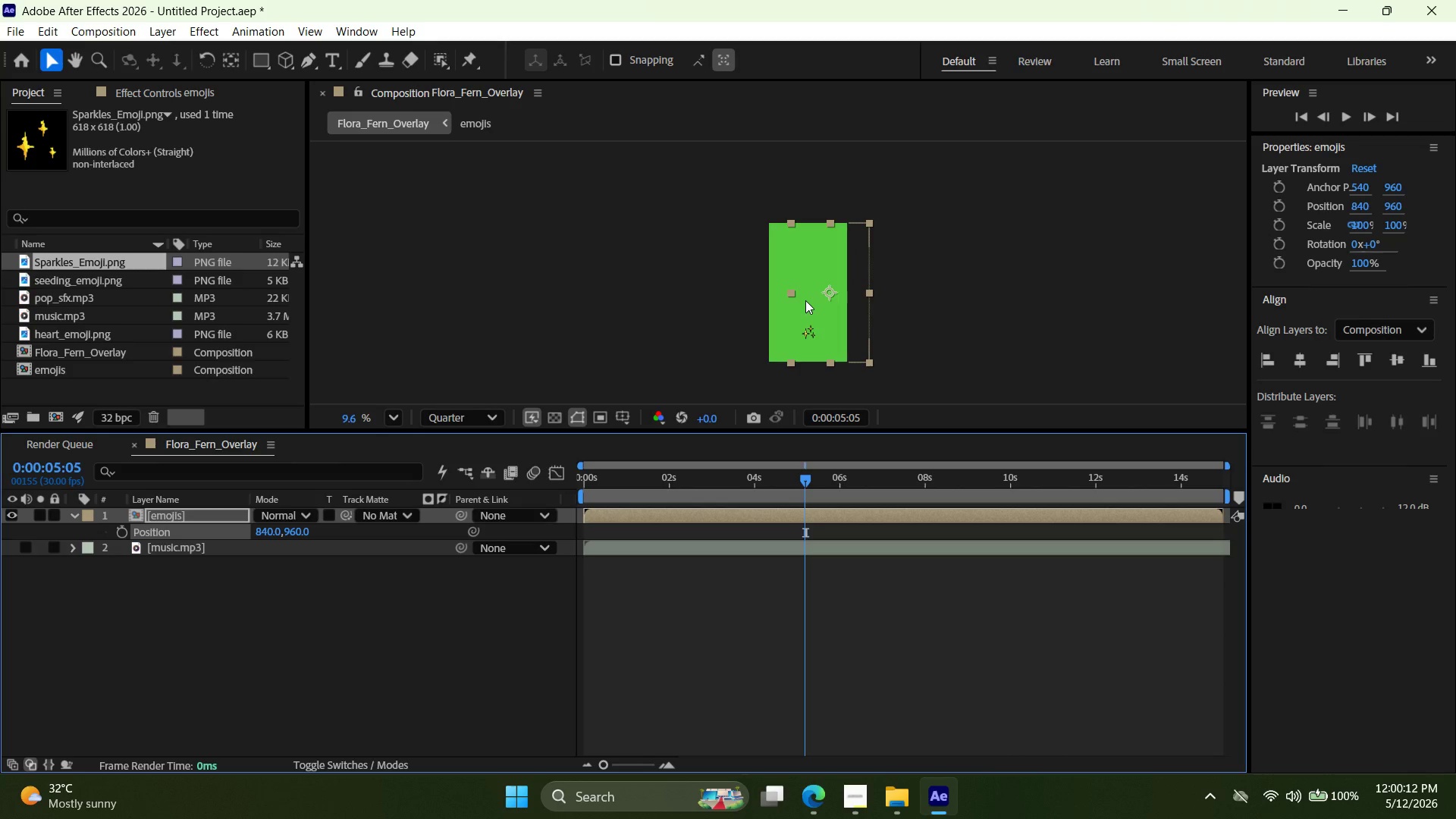 
key(ArrowLeft)
 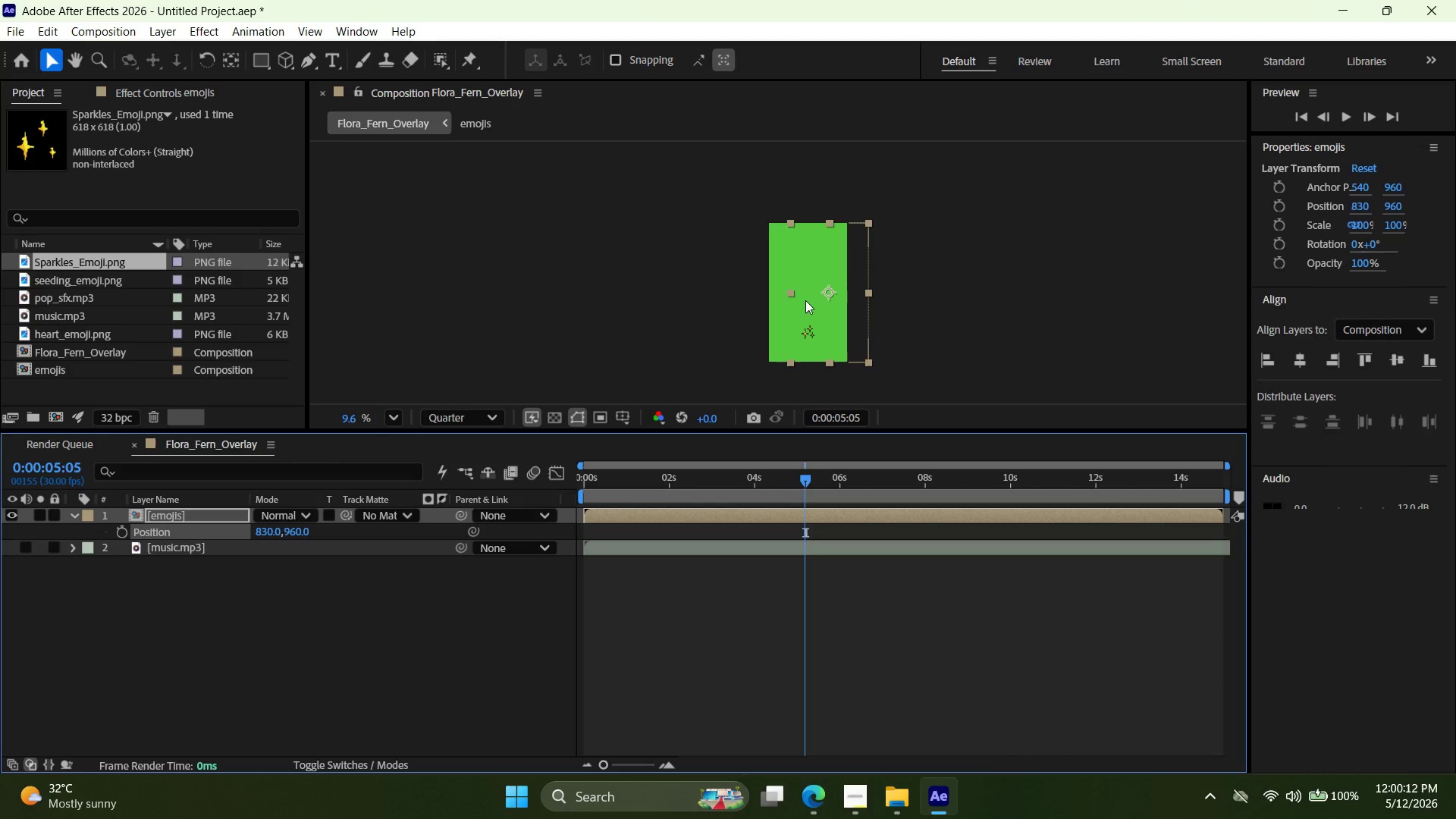 
key(ArrowLeft)
 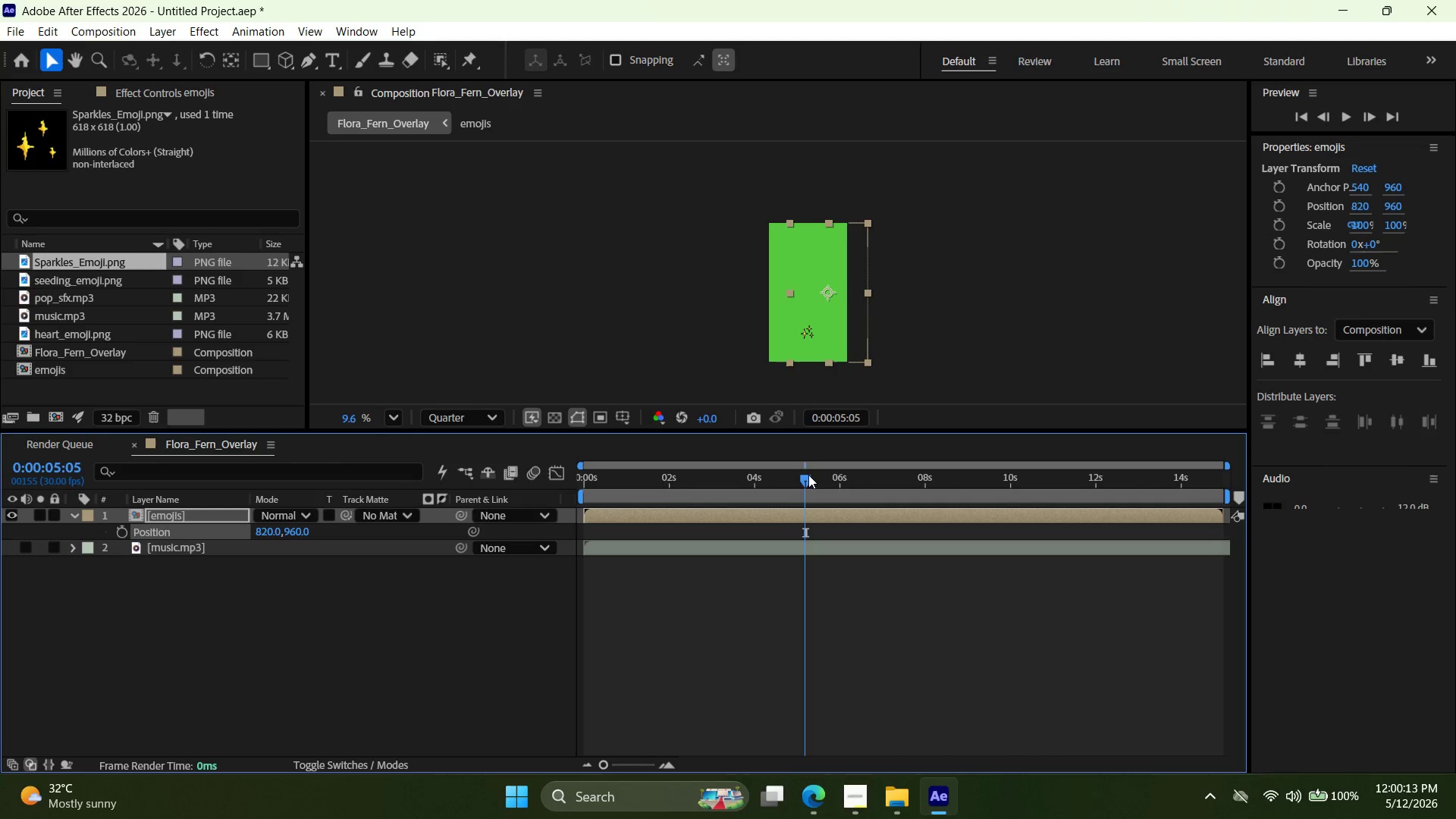 
left_click_drag(start_coordinate=[808, 477], to_coordinate=[541, 482])
 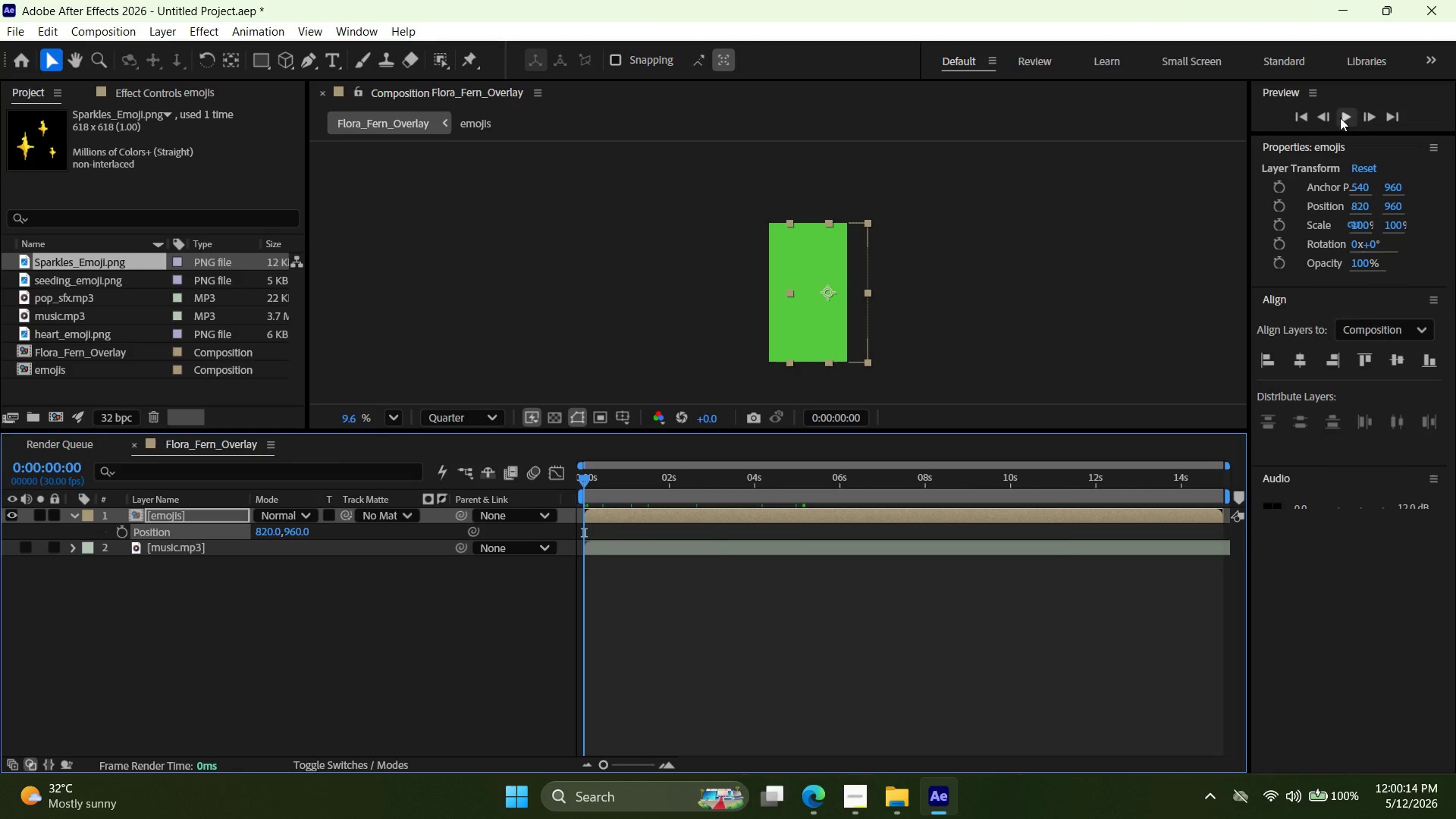 
left_click([1351, 116])
 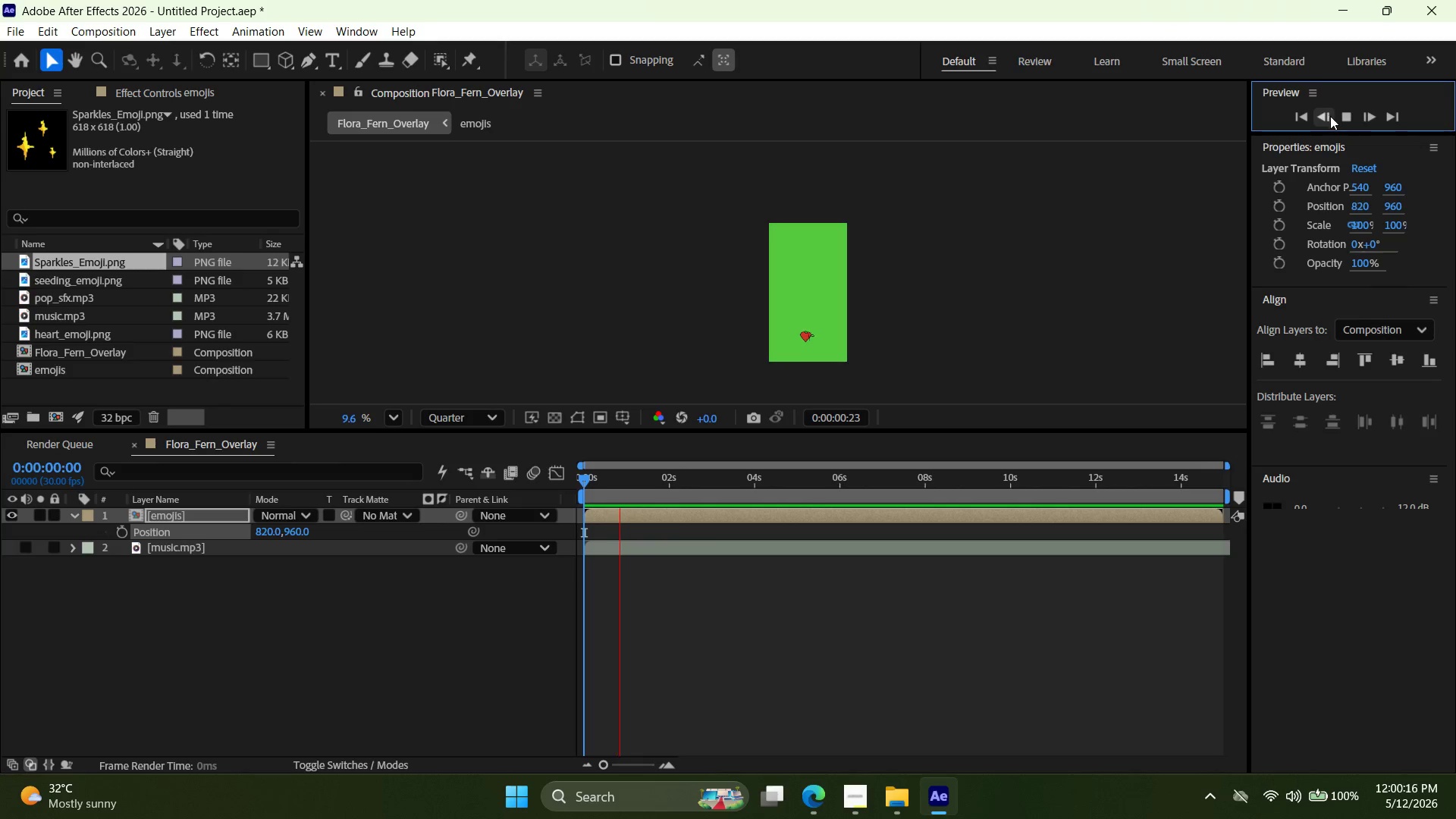 
left_click([1348, 116])
 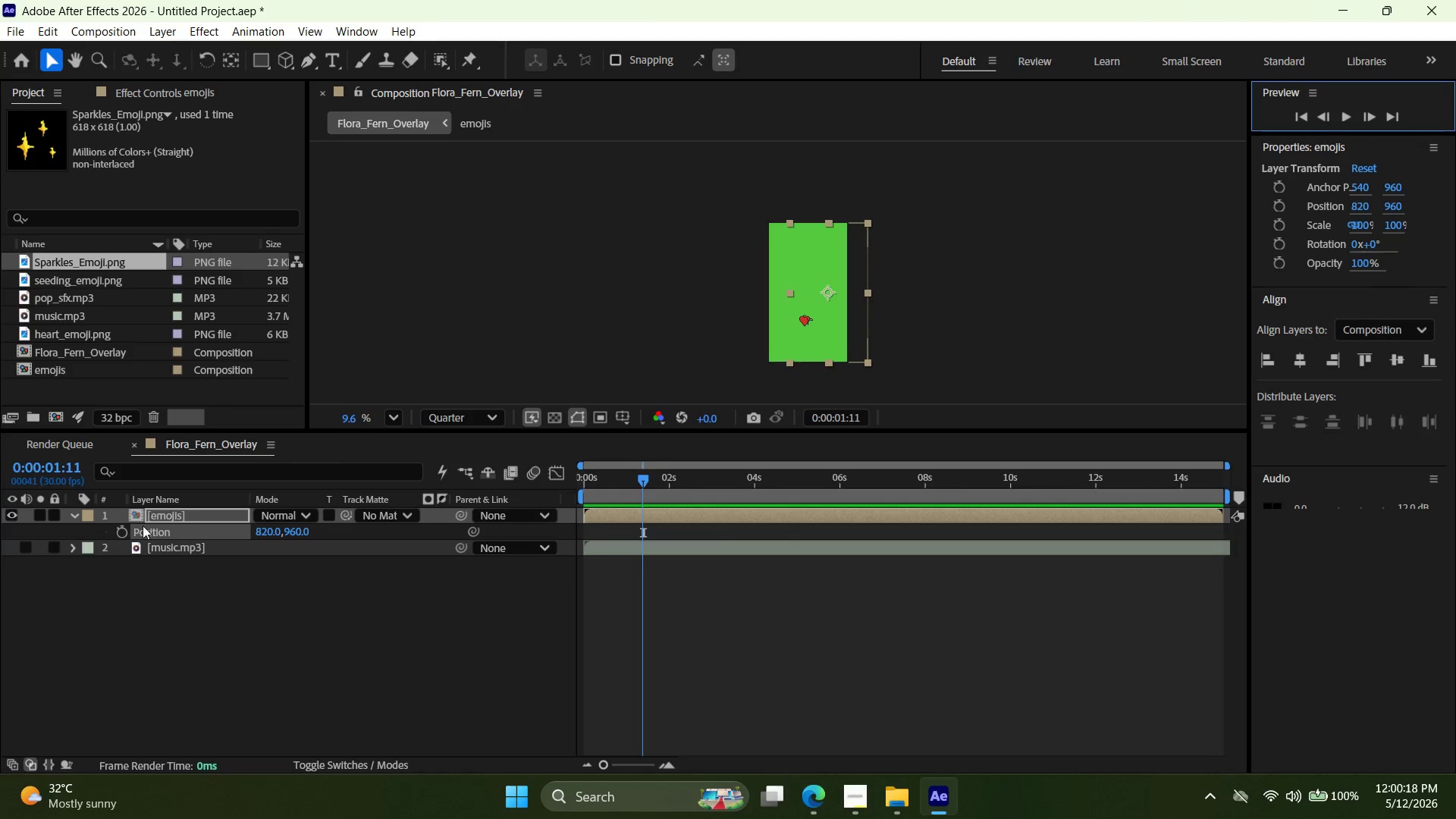 
double_click([167, 516])
 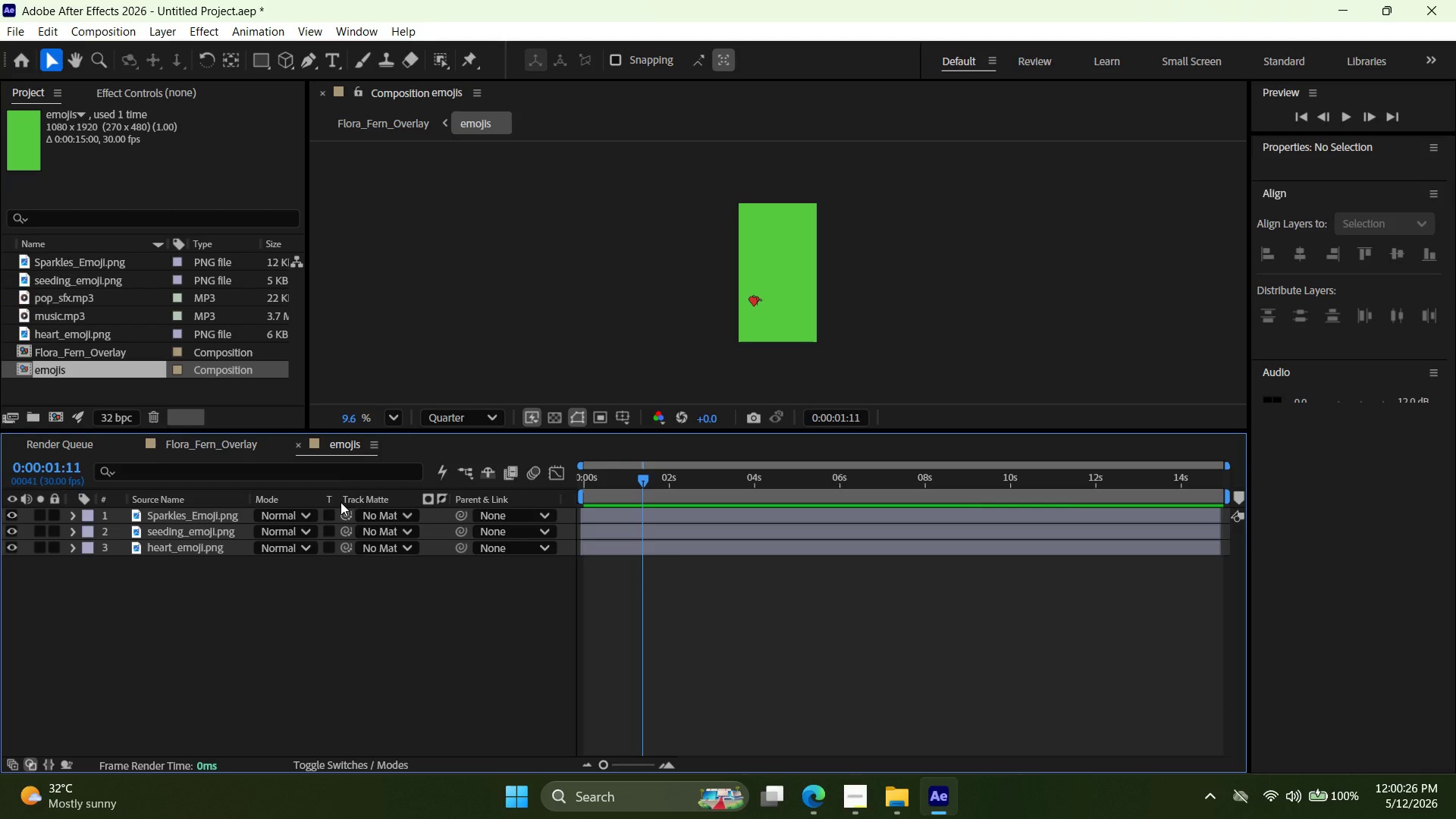 
wait(12.52)
 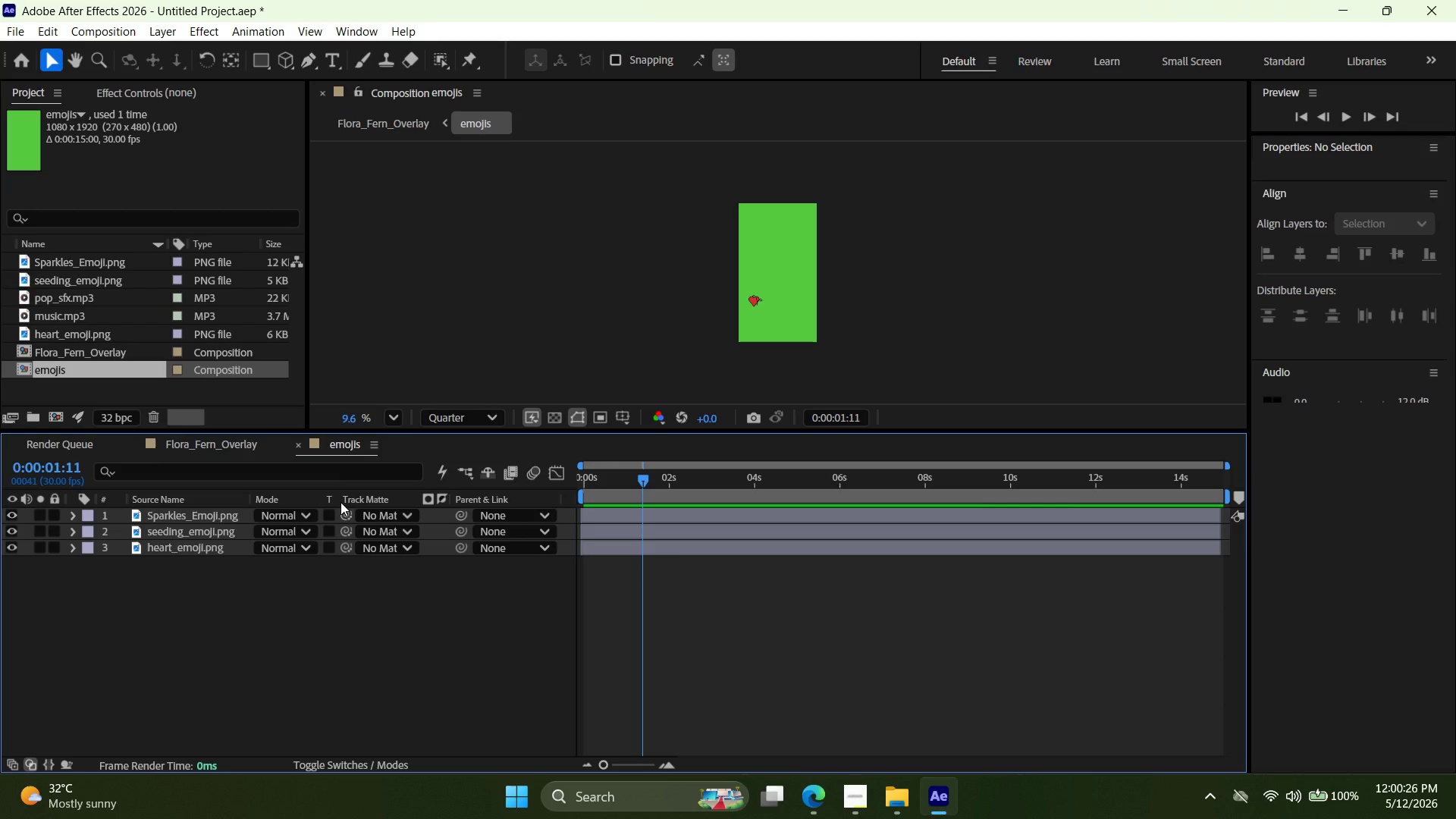 
left_click_drag(start_coordinate=[637, 480], to_coordinate=[475, 427])
 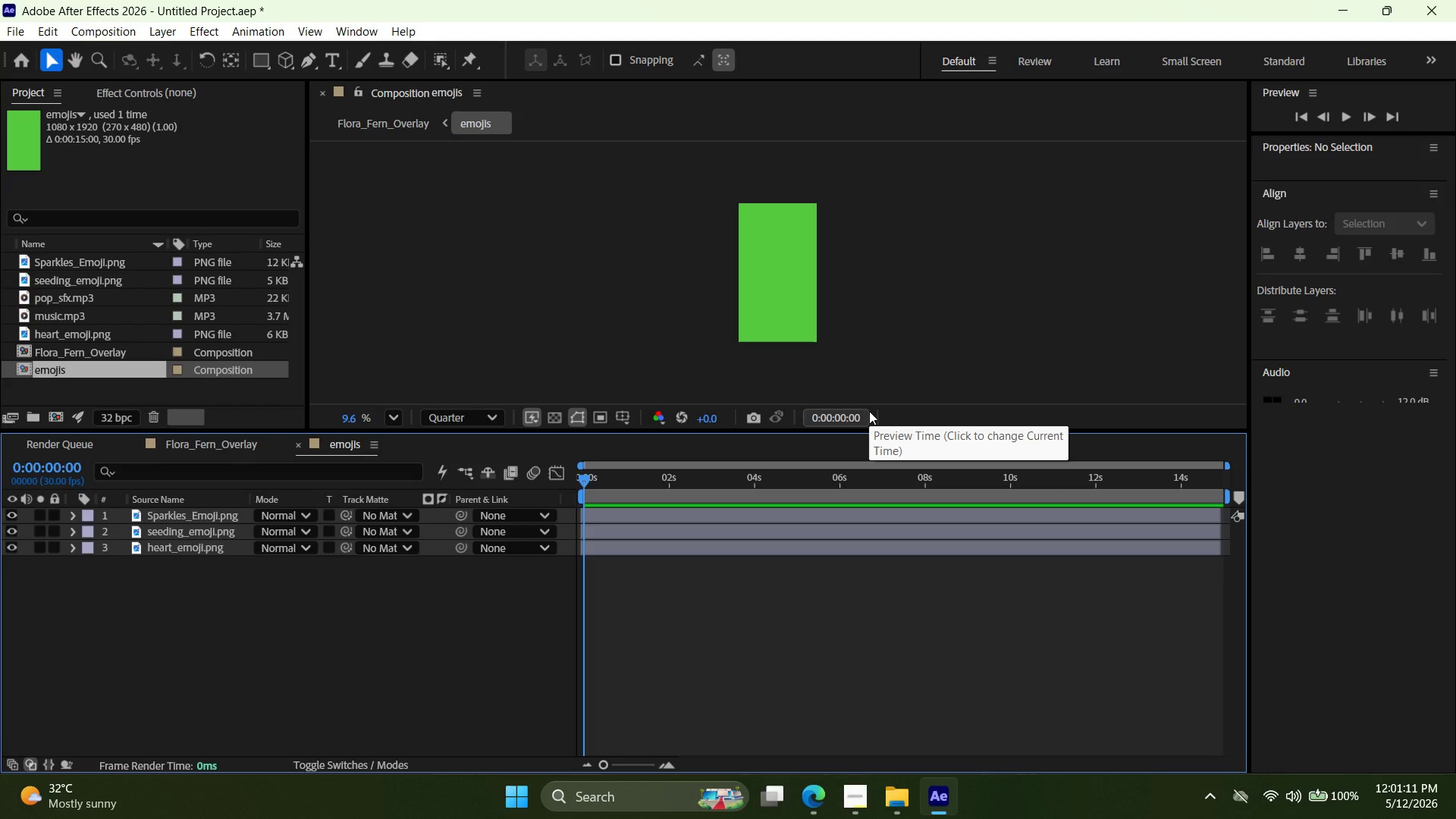 
wait(36.36)
 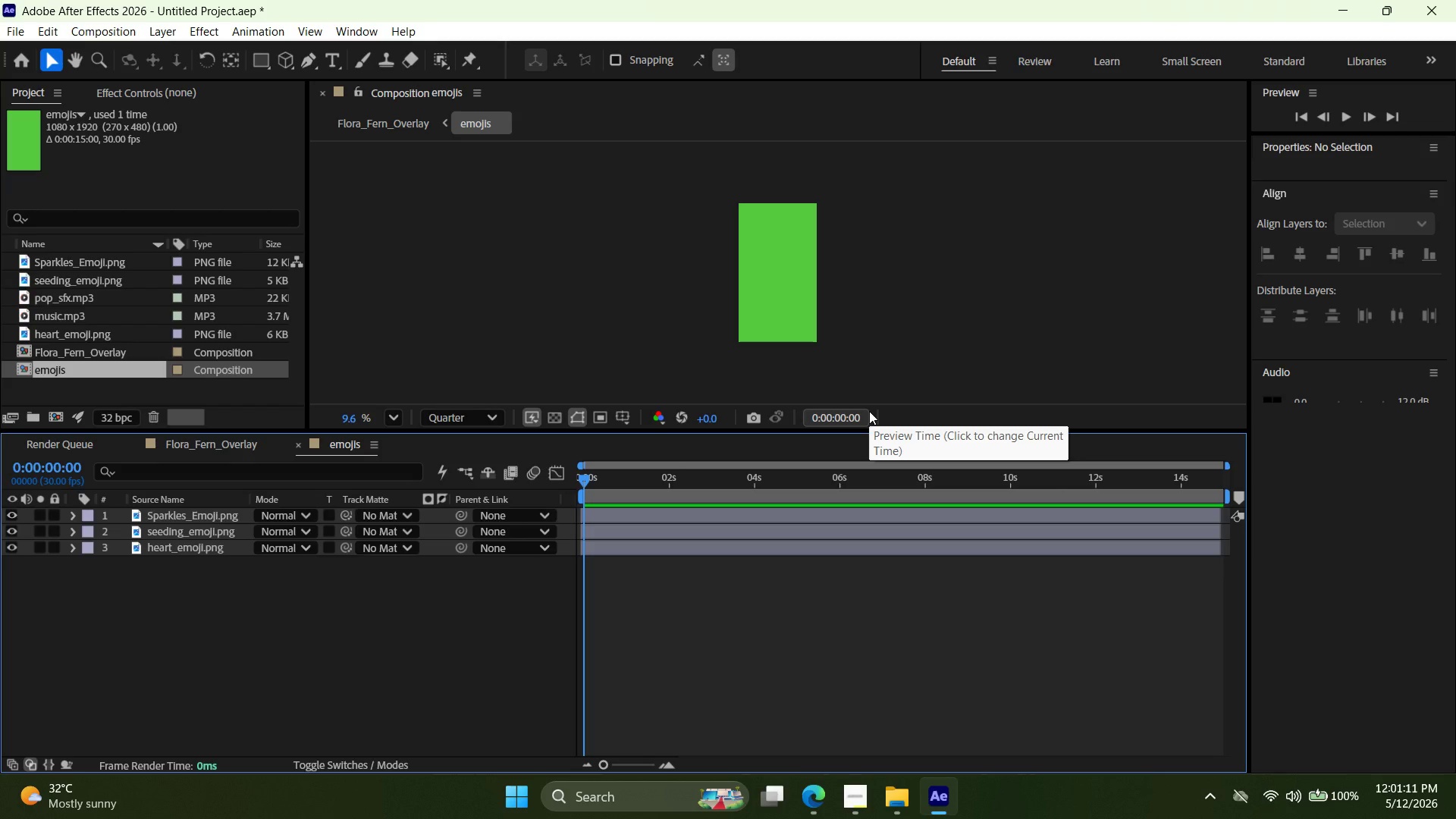 
left_click([1348, 120])
 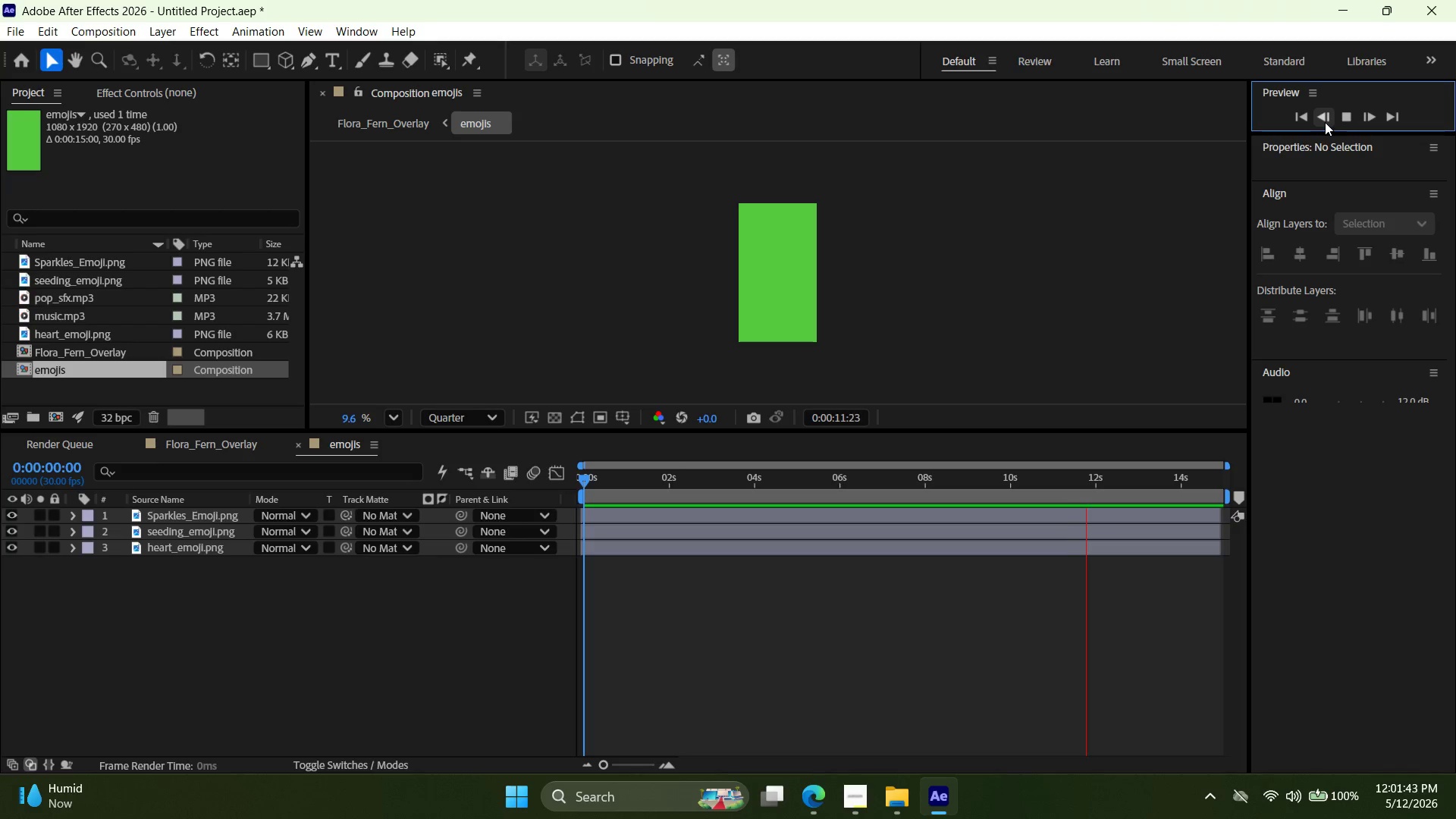 
wait(32.0)
 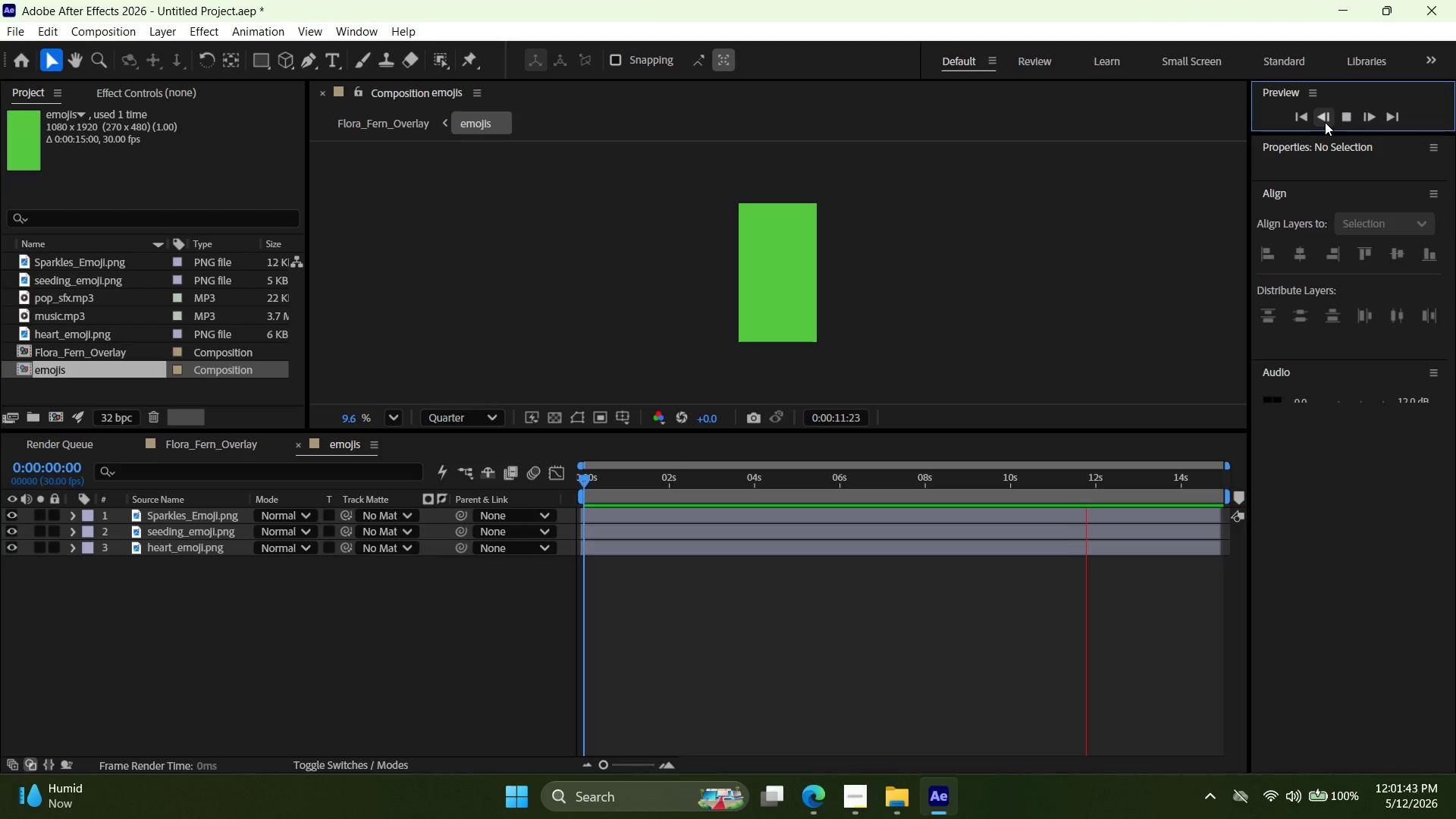 
left_click([1343, 123])
 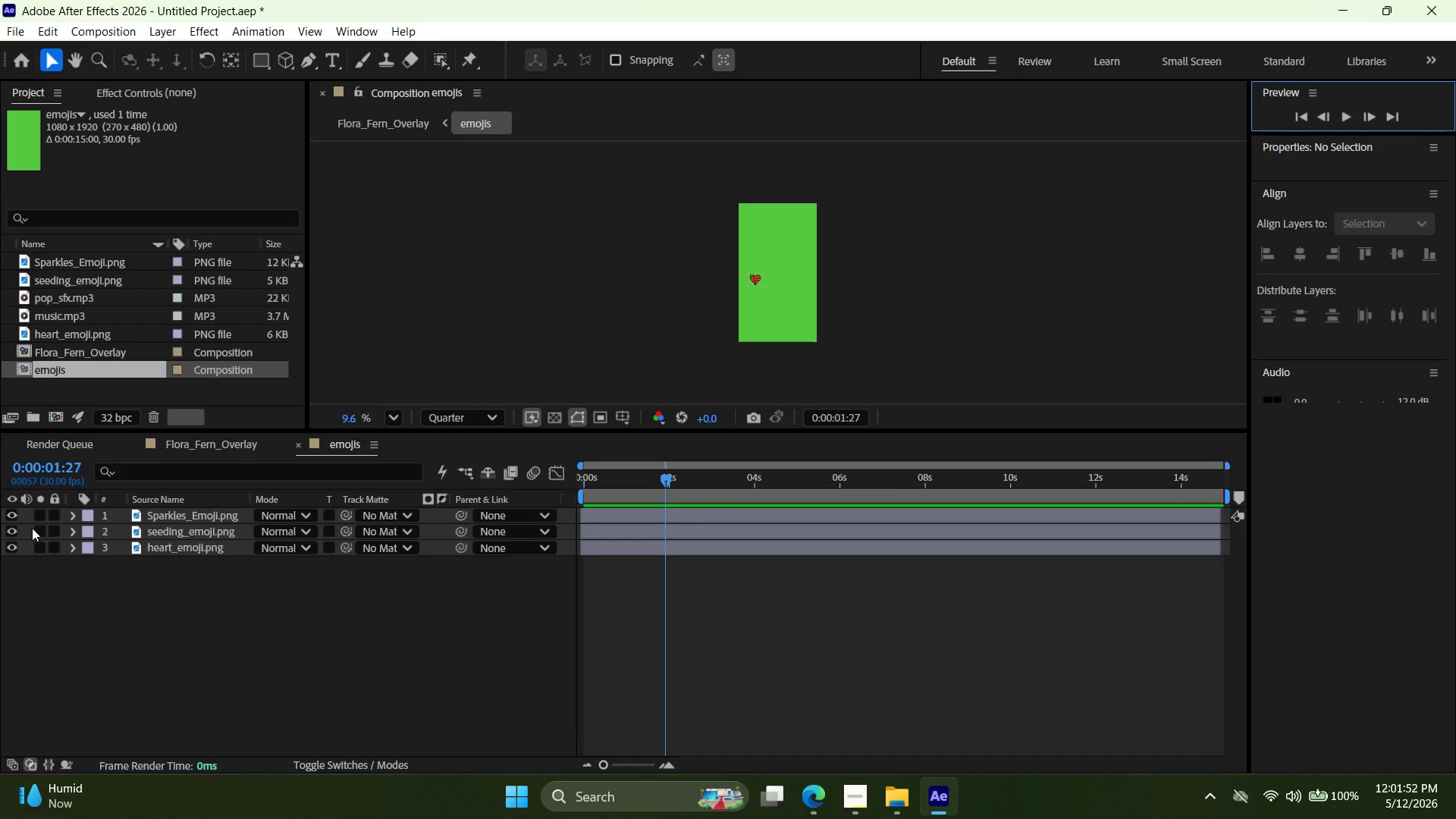 
wait(6.14)
 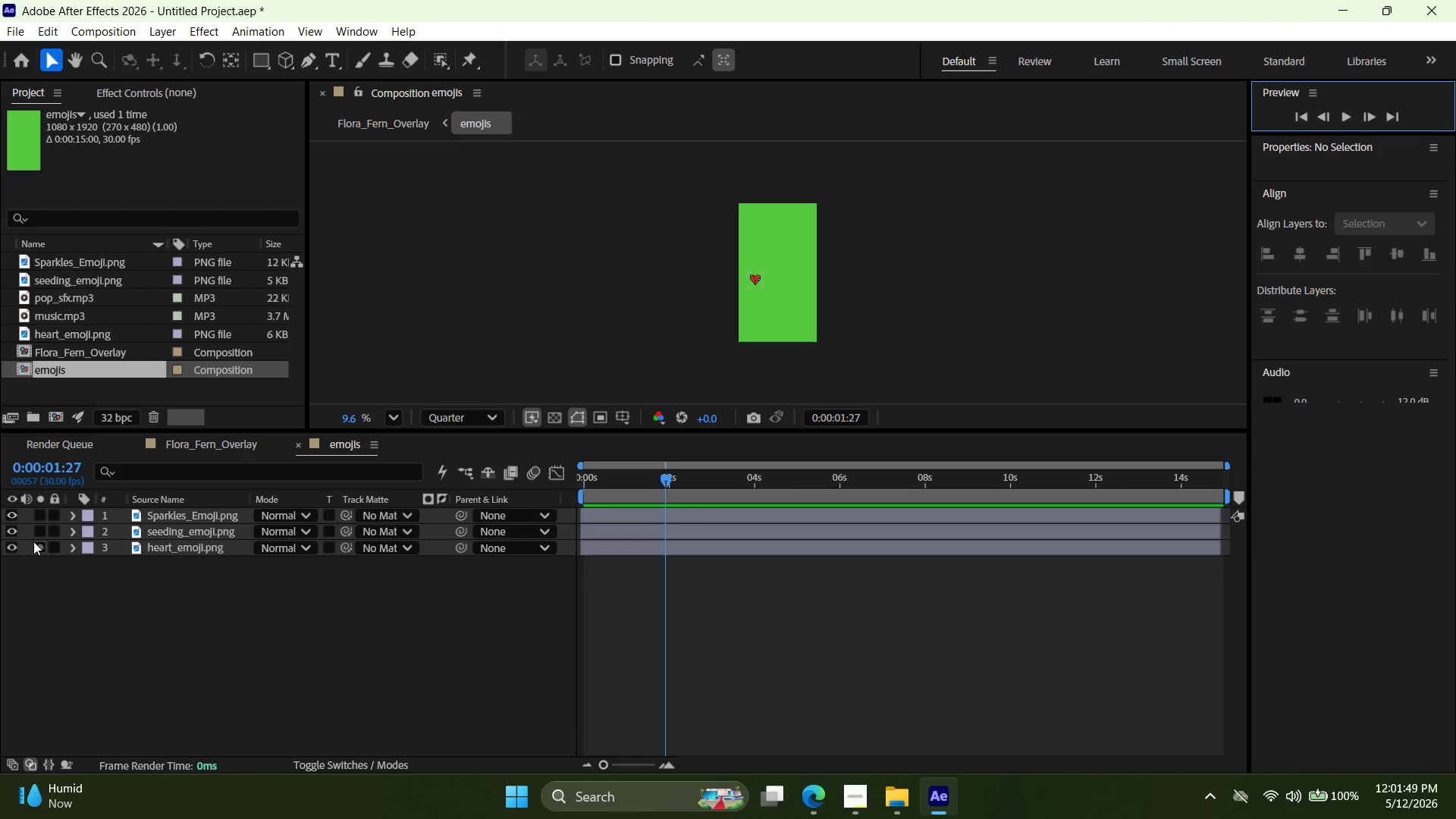 
left_click([27, 548])
 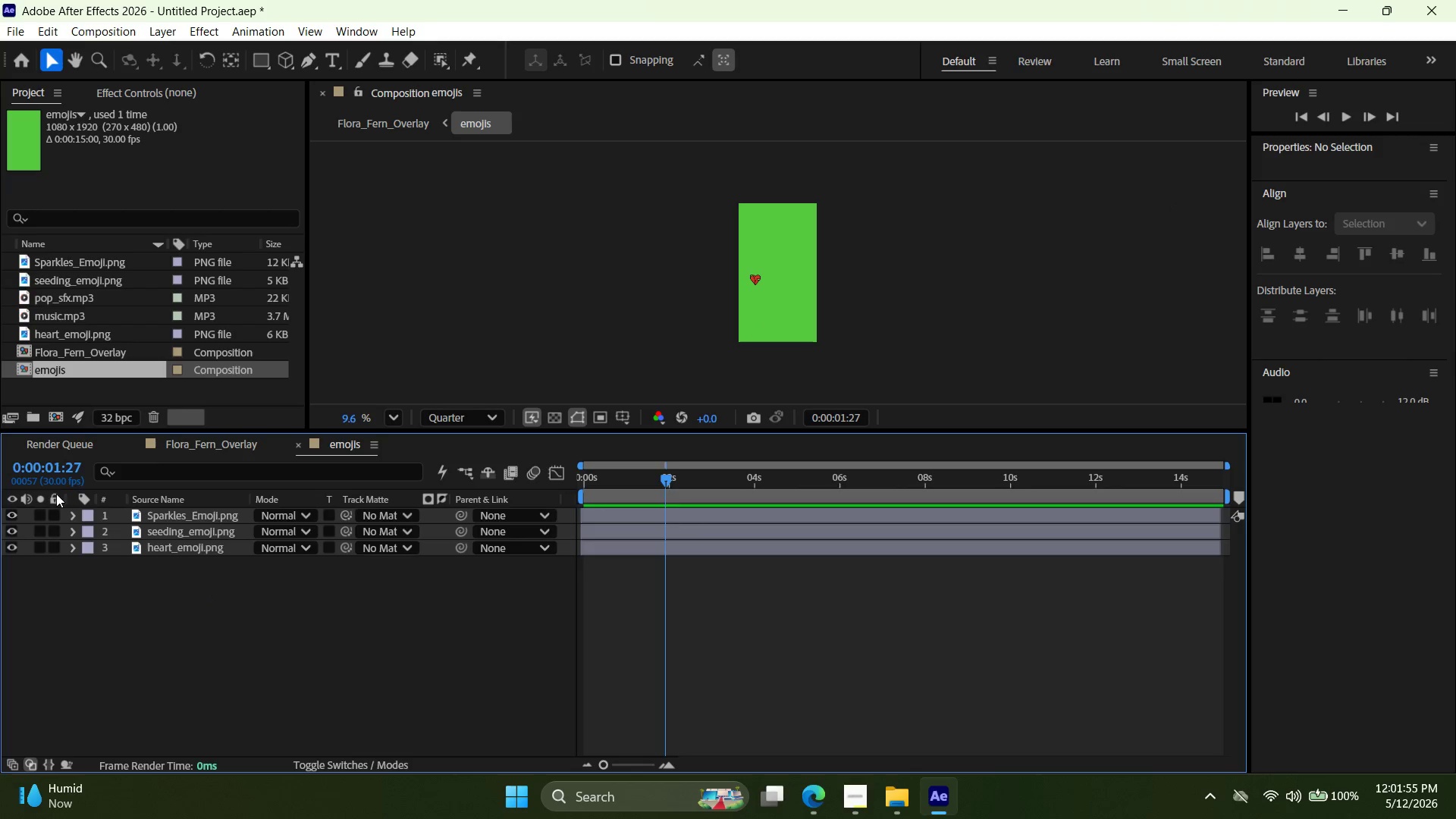 
scroll: coordinate [482, 626], scroll_direction: up, amount: 2.0
 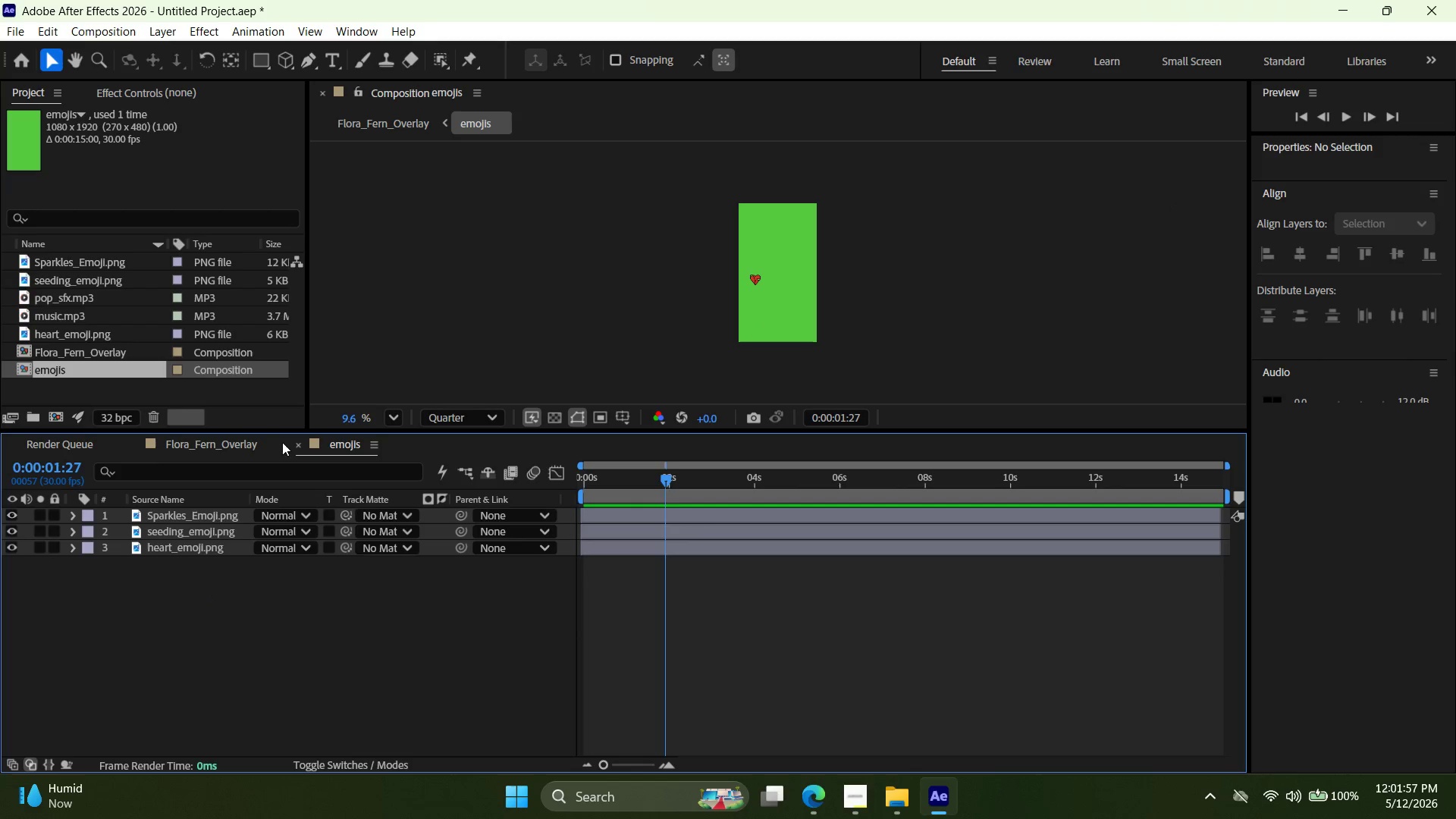 
left_click([217, 444])
 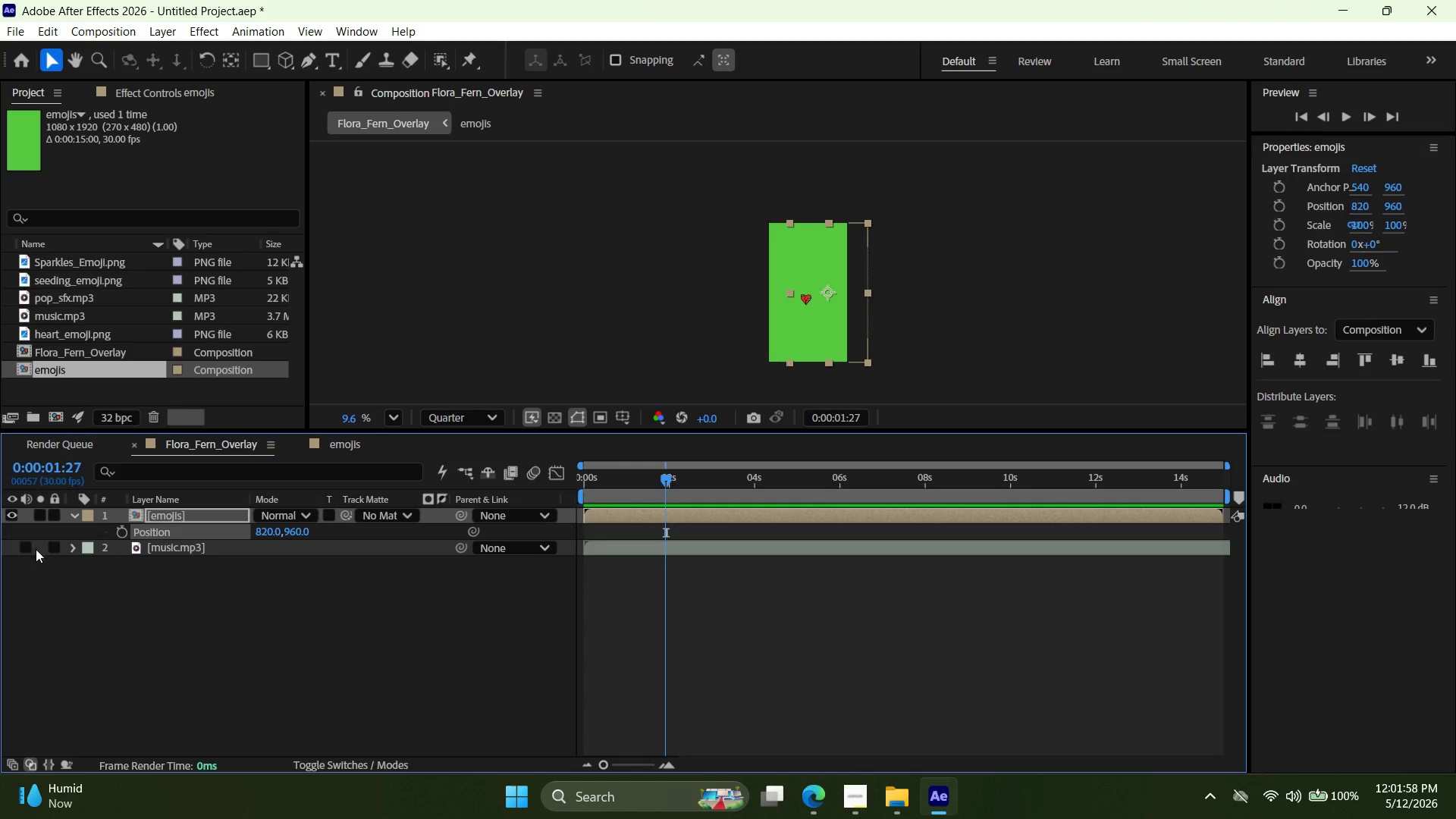 
left_click([27, 545])
 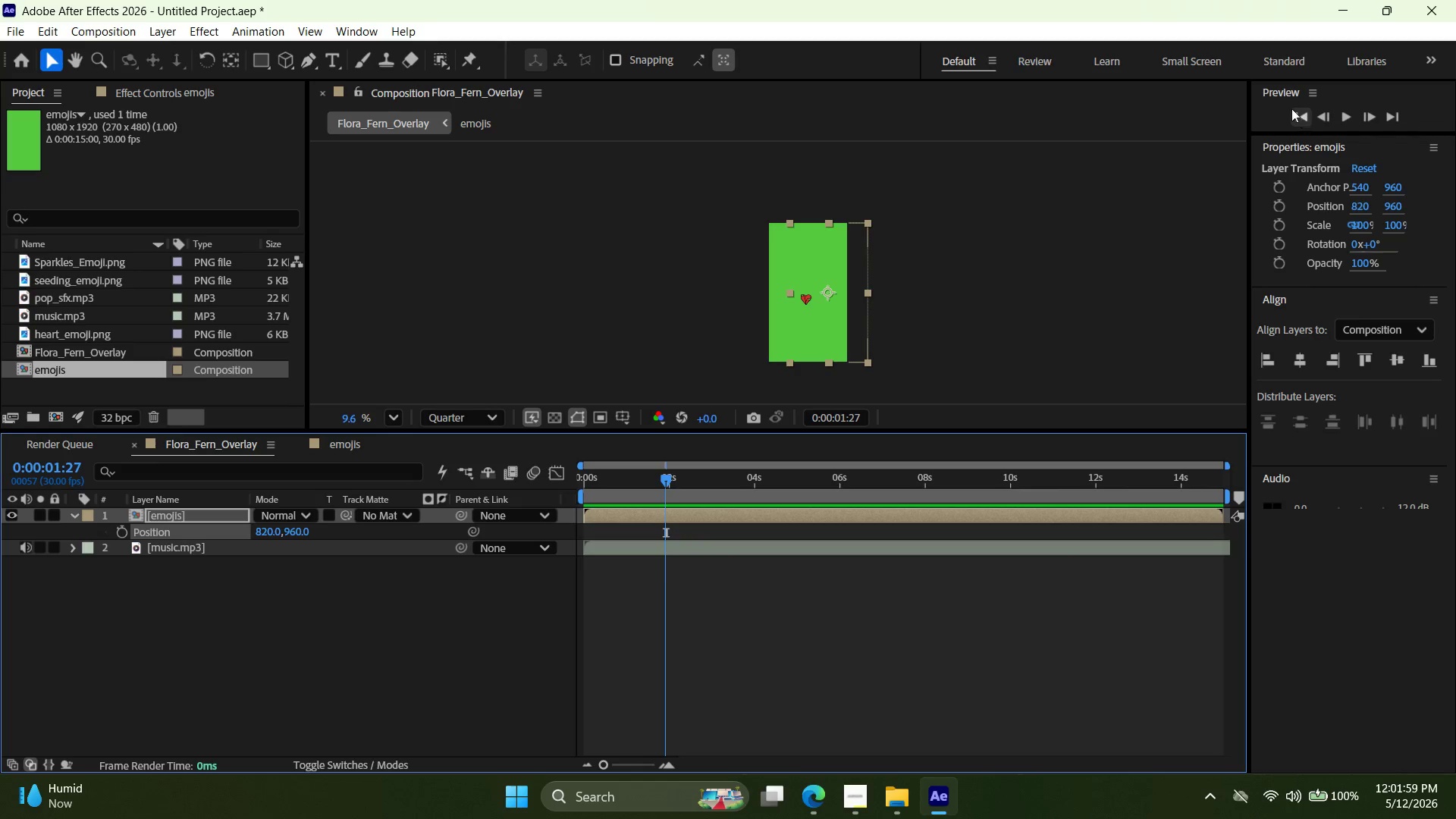 
left_click([1298, 118])
 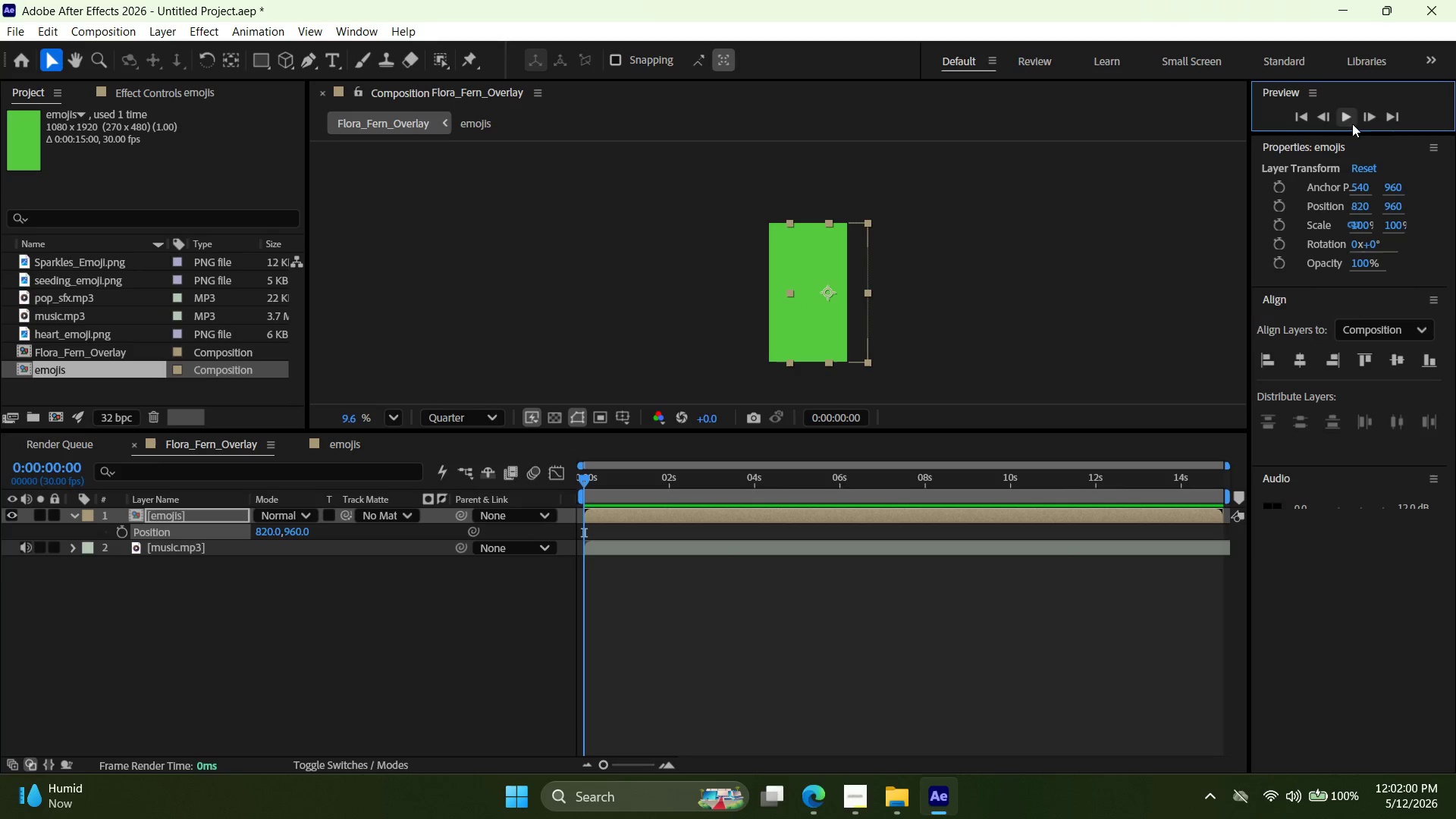 
left_click([1344, 119])
 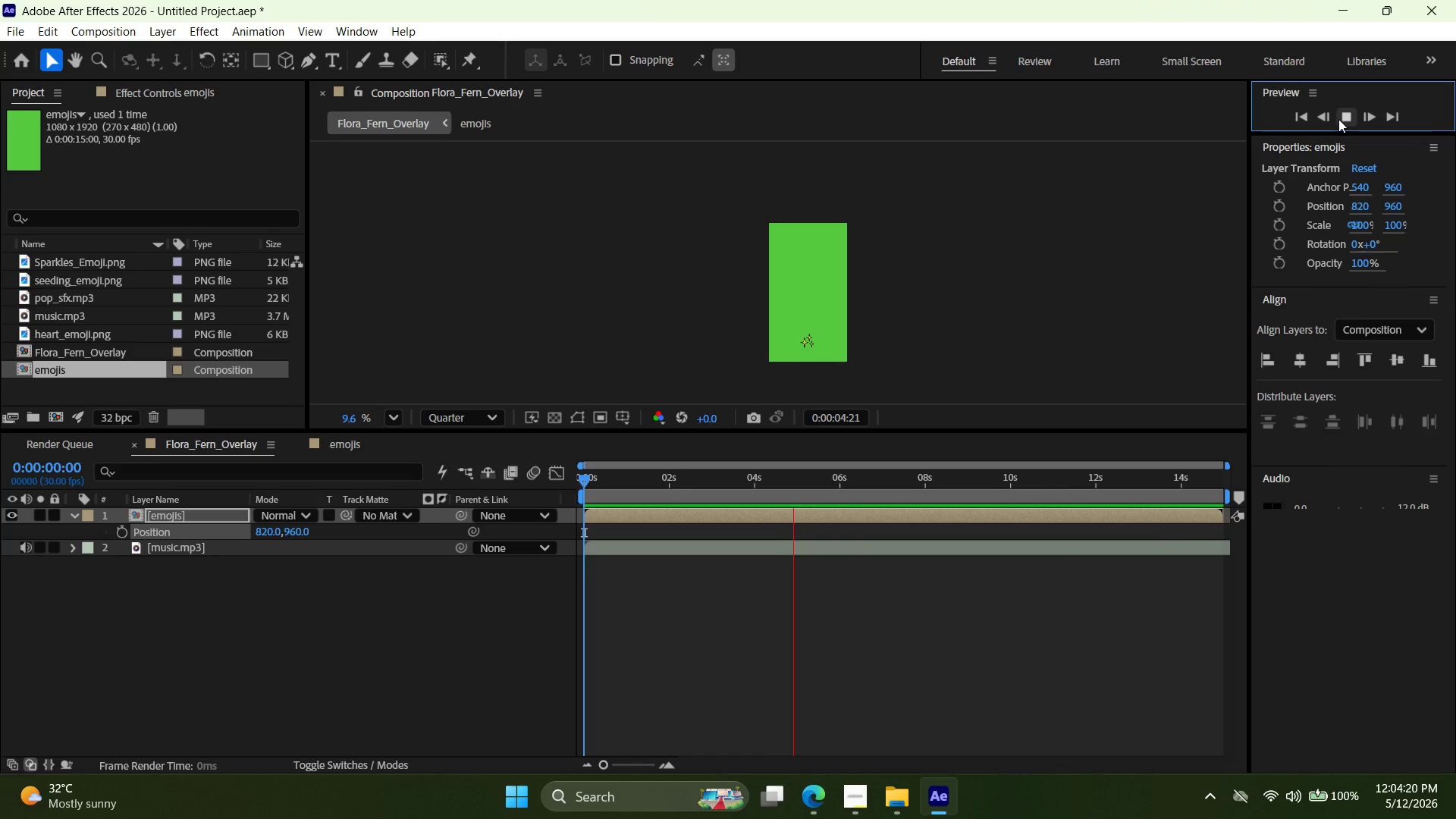 
wait(145.08)
 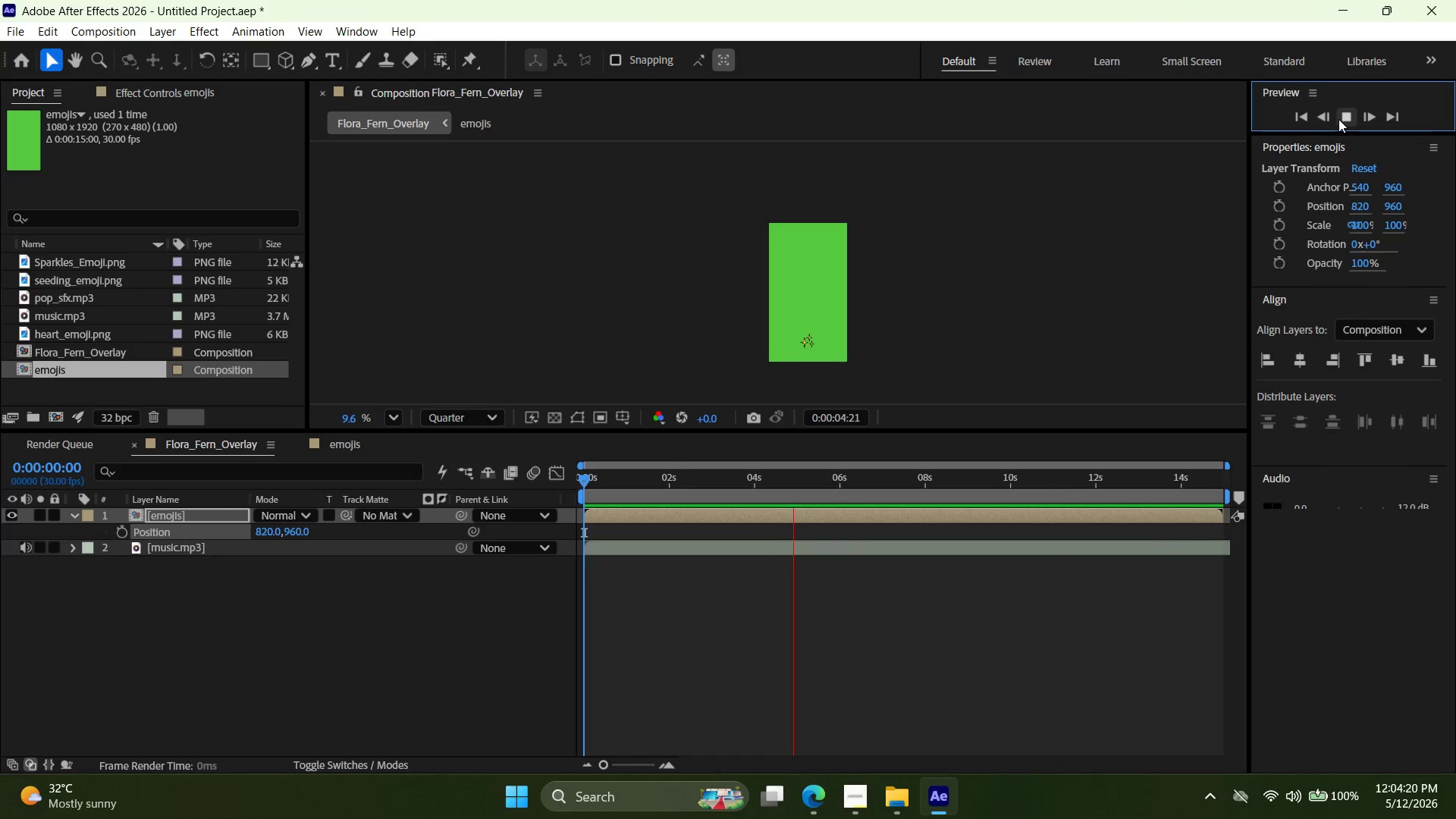 
left_click([1343, 116])
 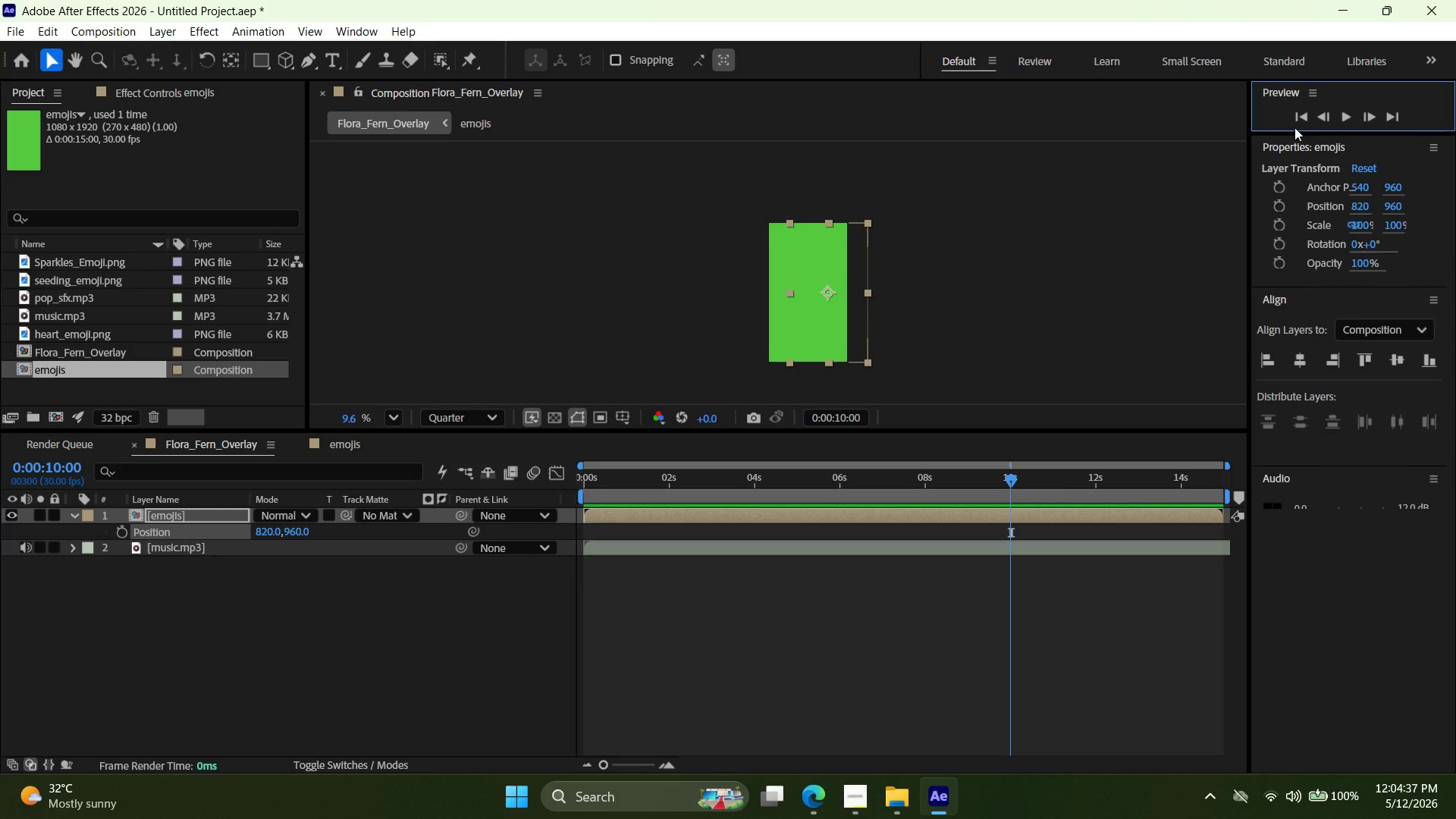 
wait(16.75)
 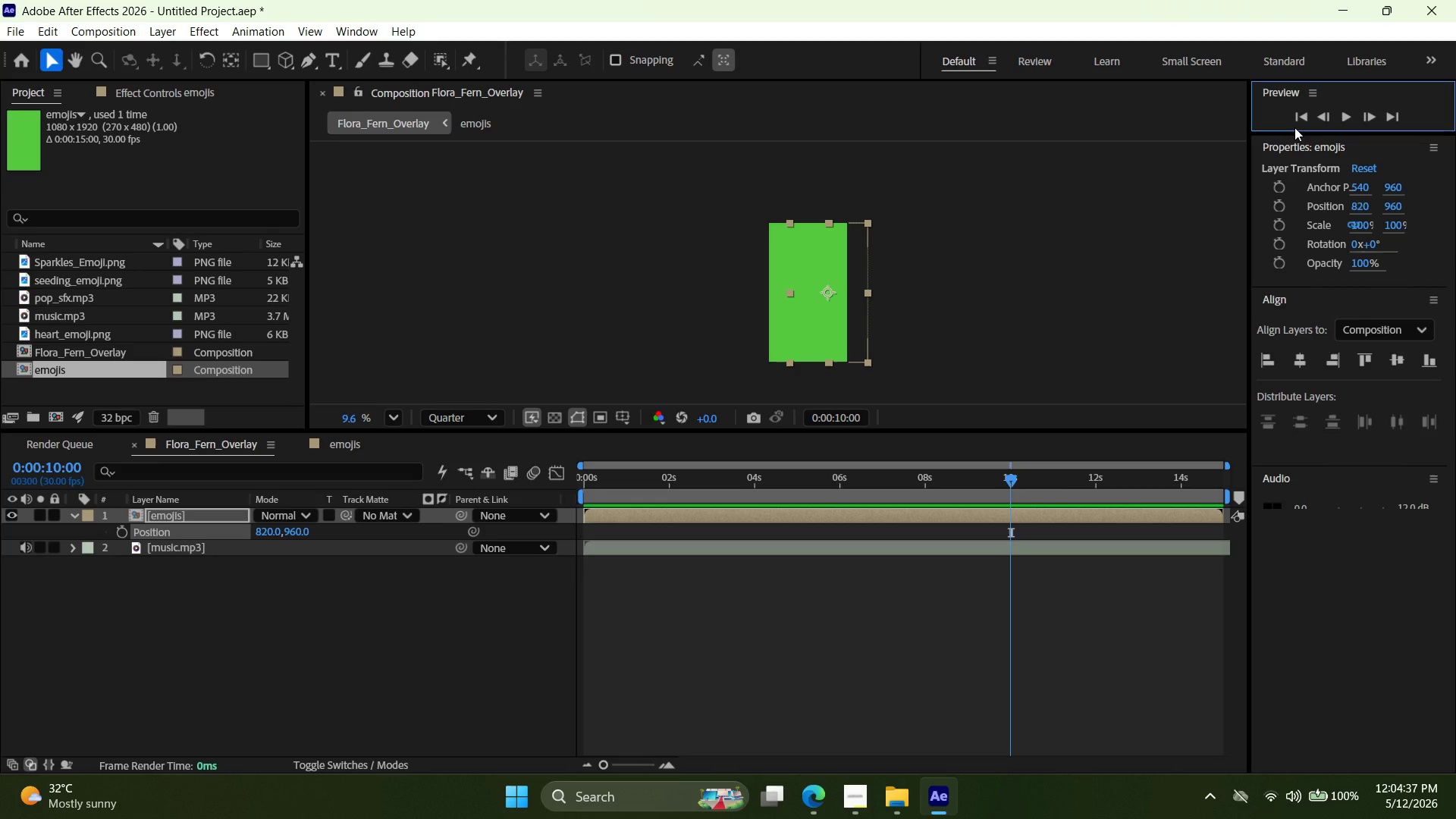 
left_click([76, 443])
 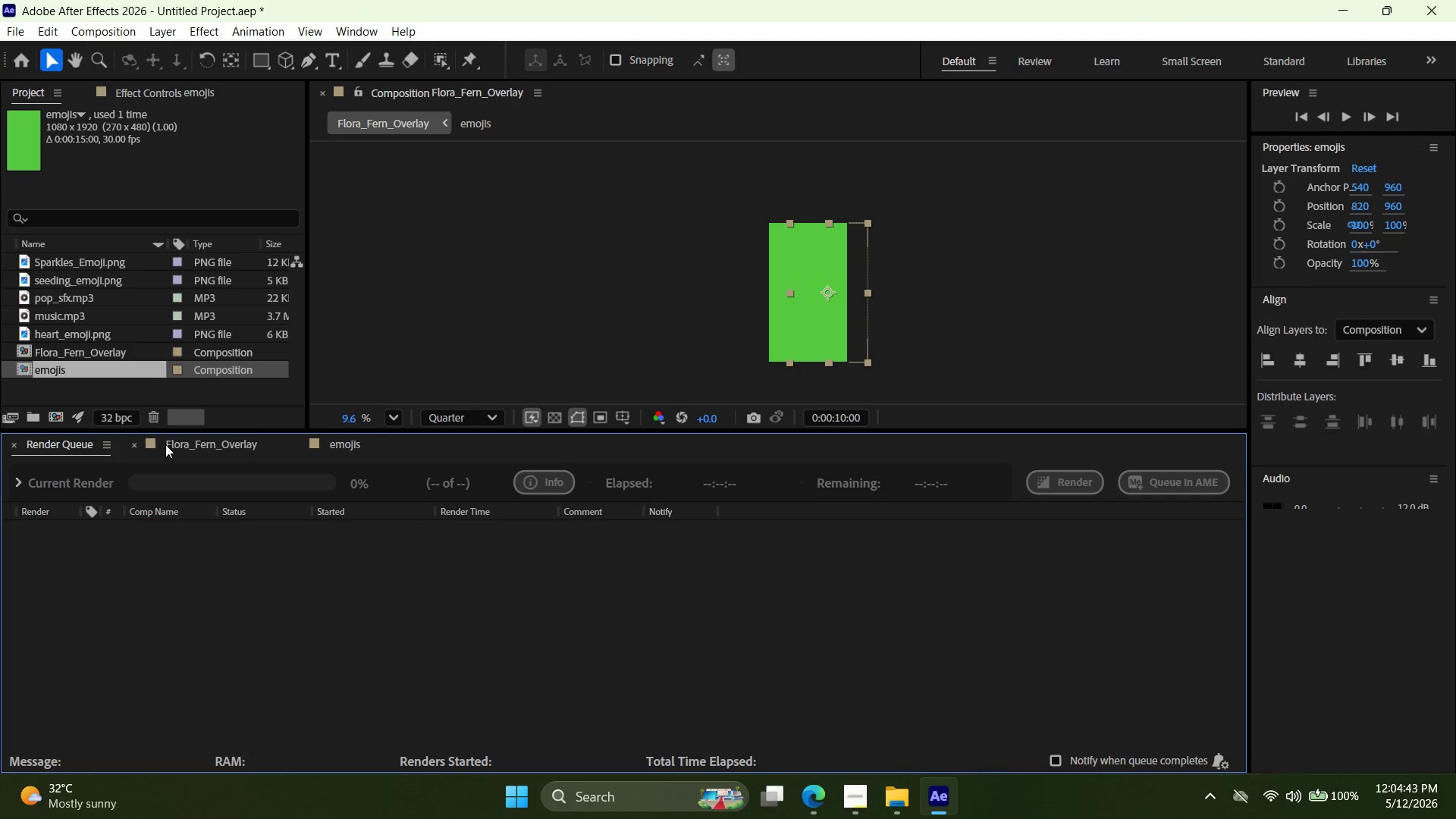 
left_click([175, 444])
 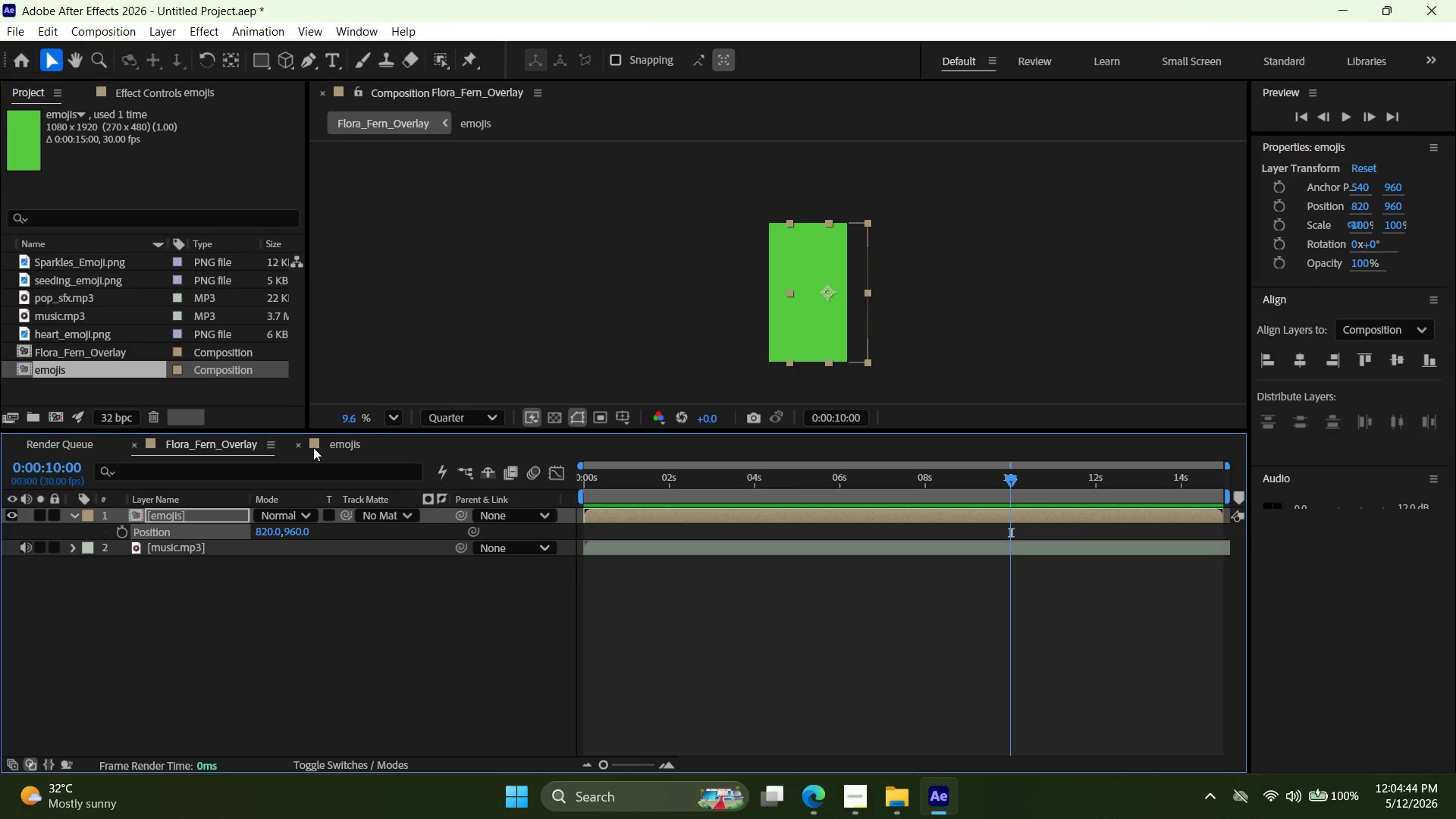 
left_click([339, 447])
 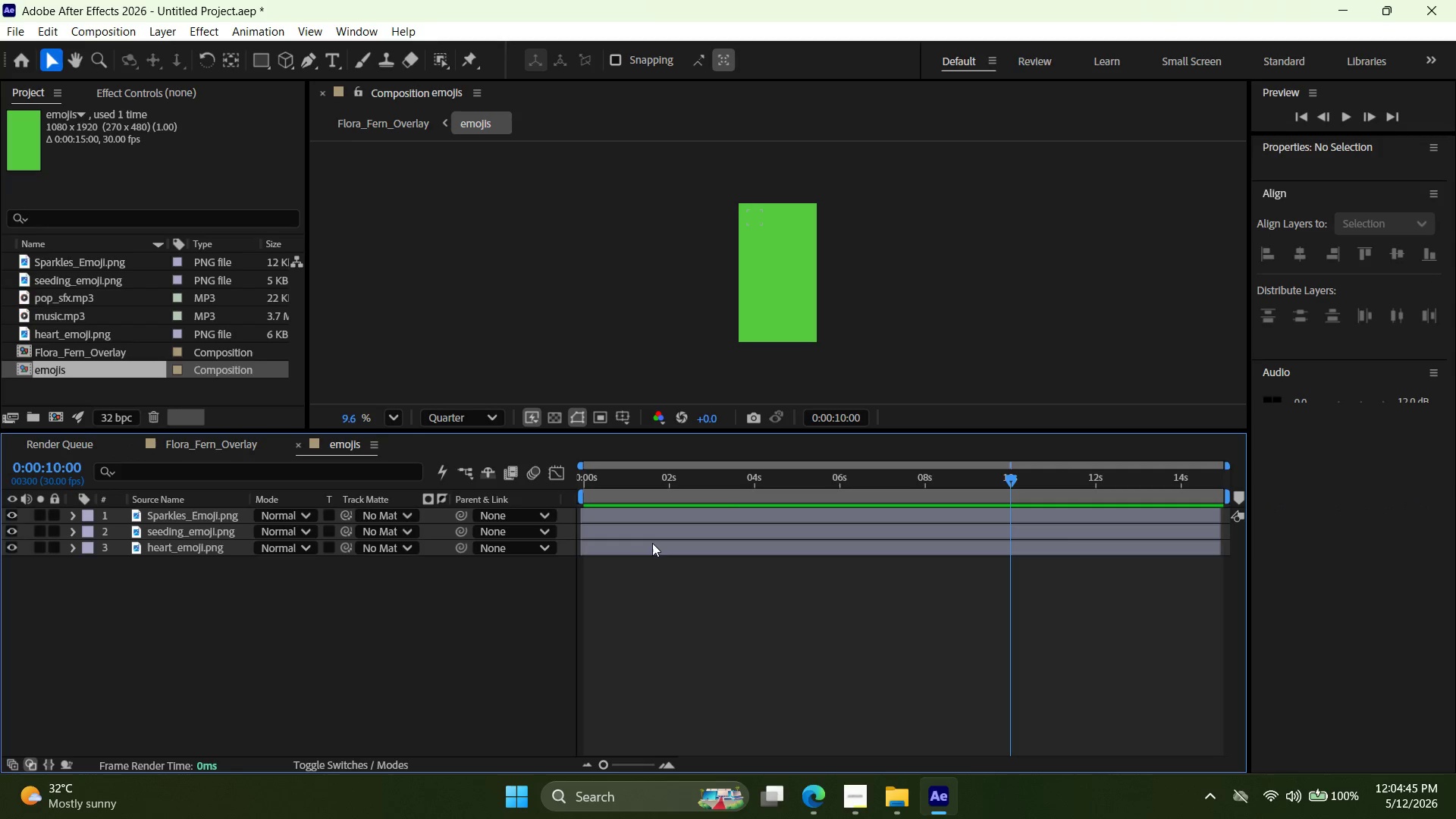 
left_click([653, 548])
 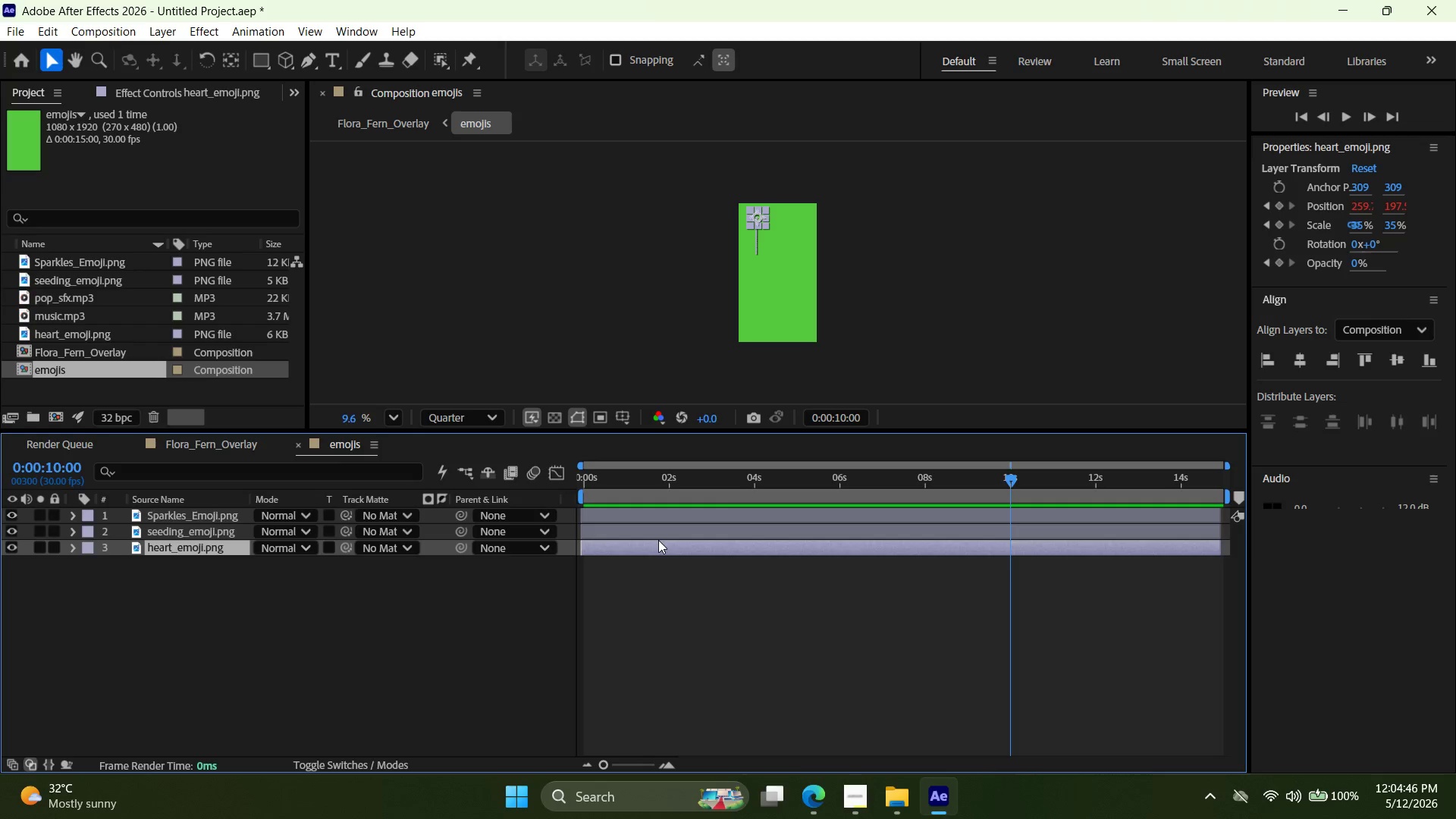 
key(Control+D)
 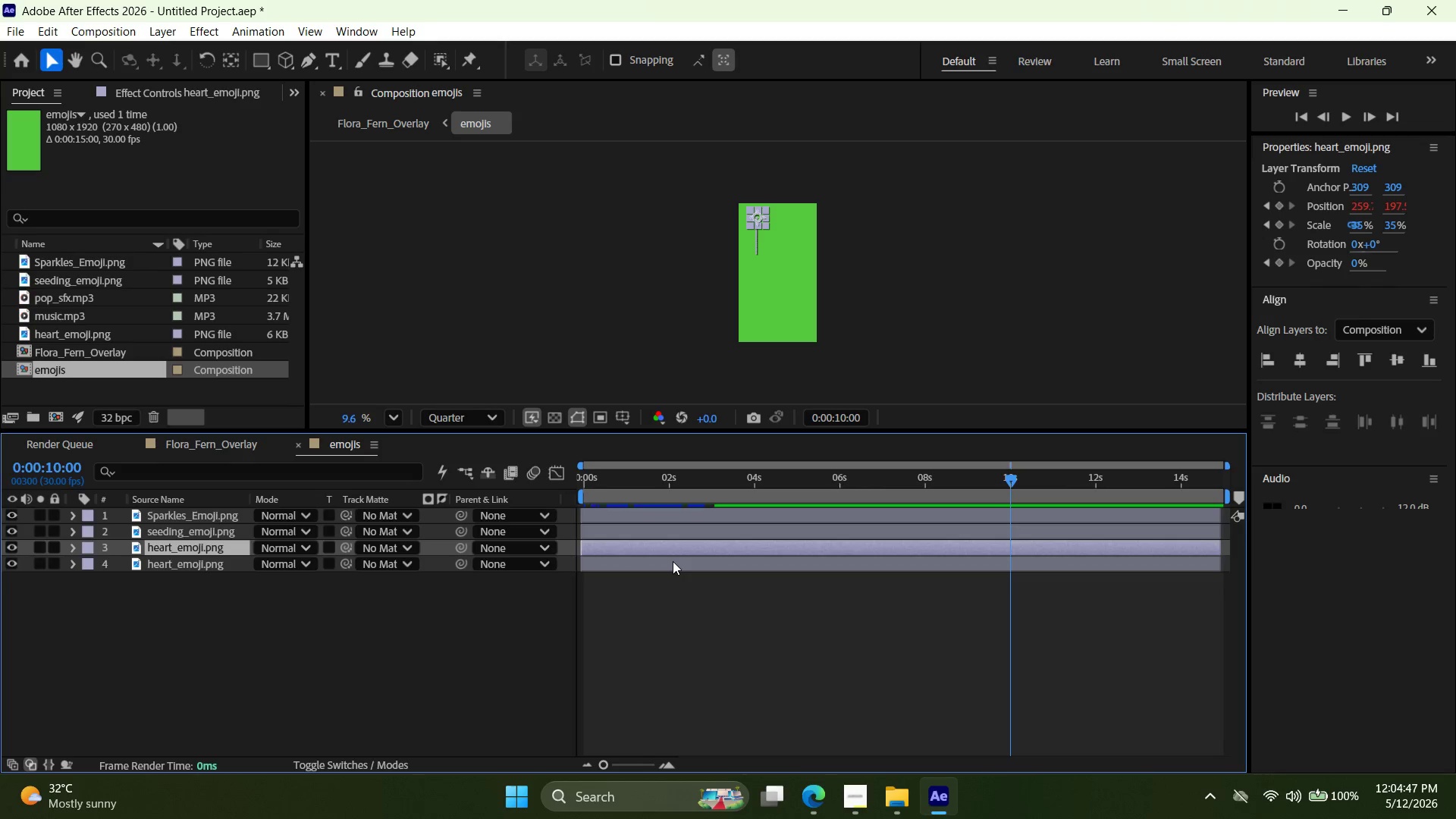 
key(Control+D)
 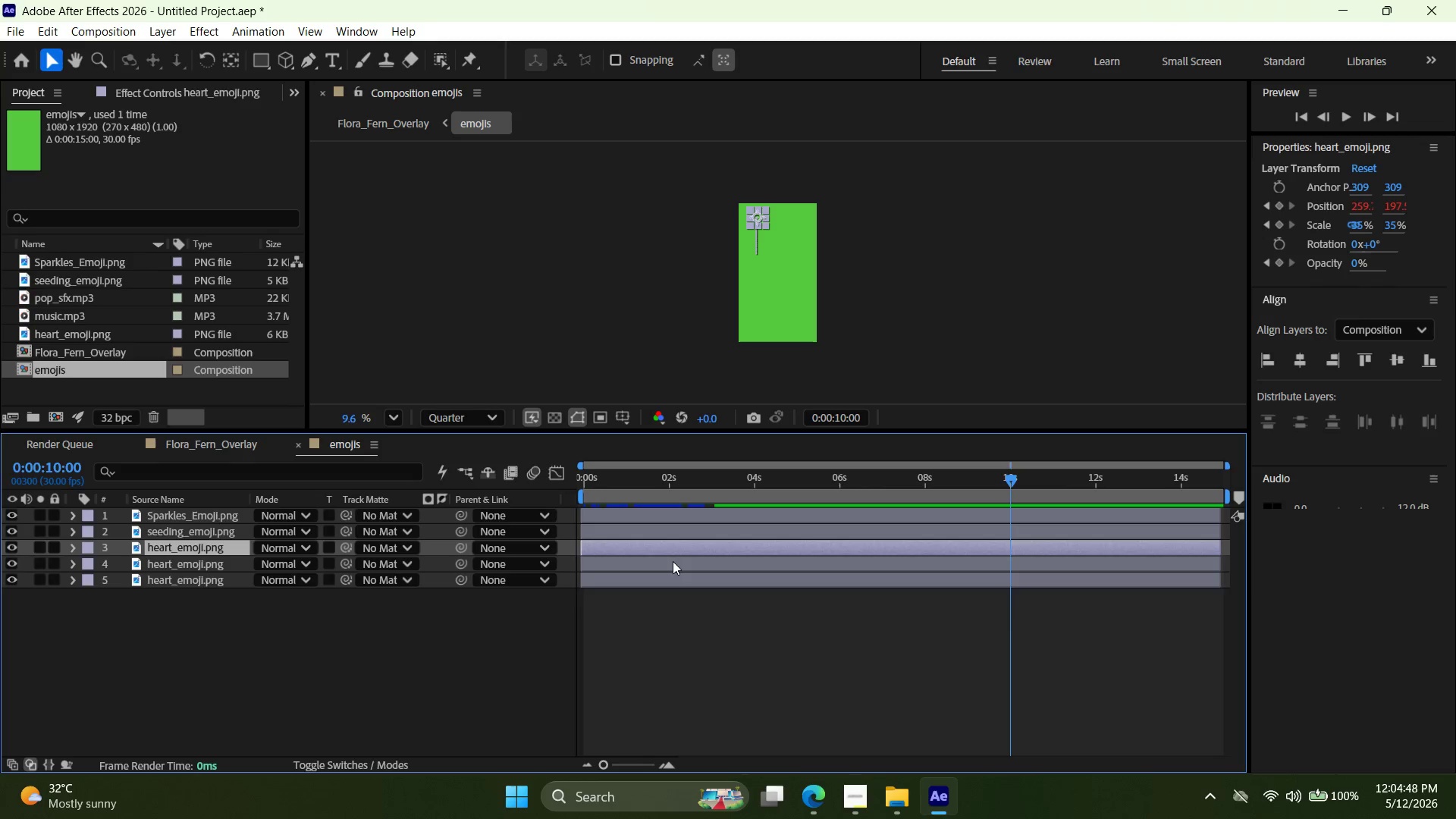 
key(Control+D)
 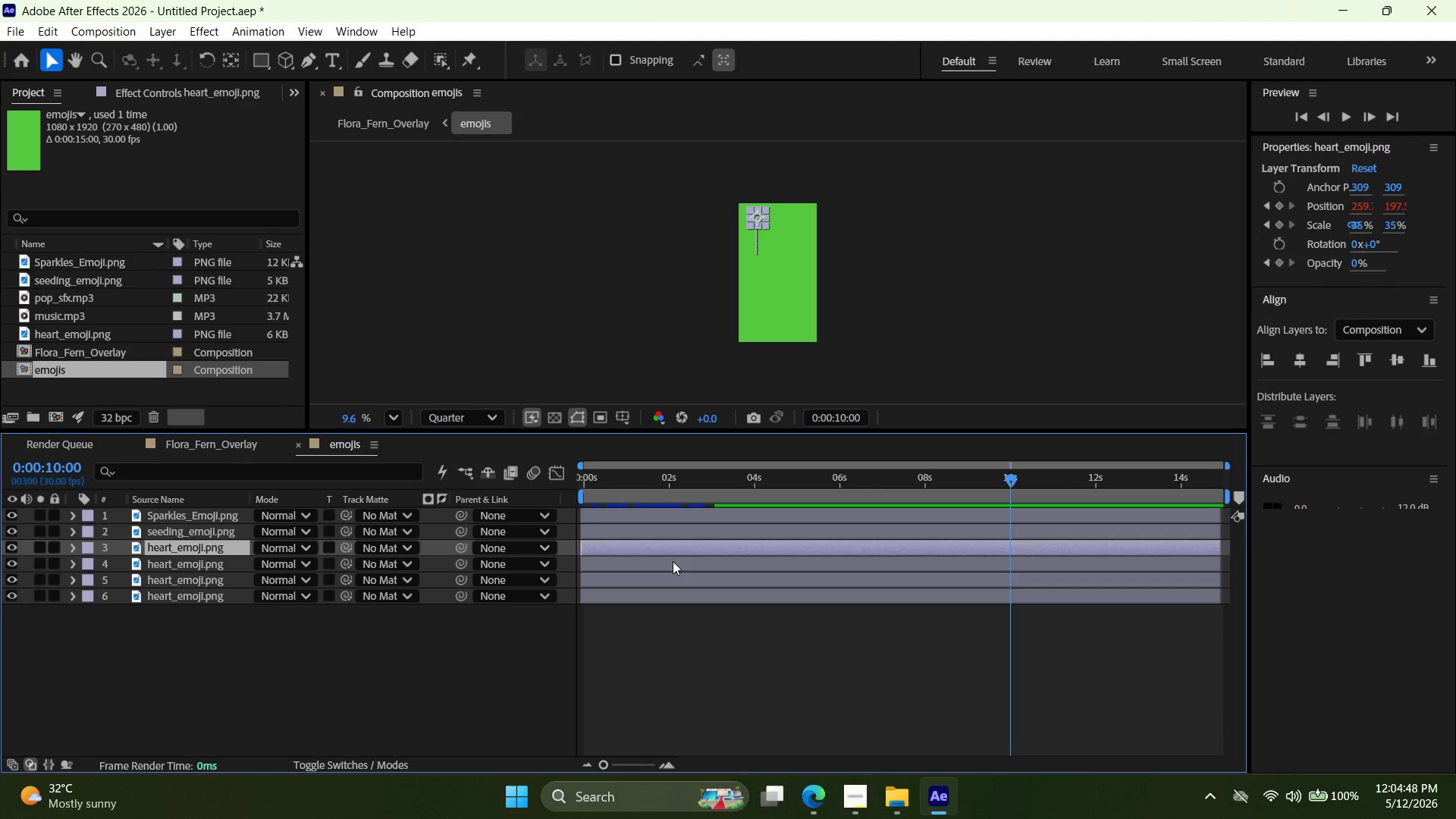 
key(Control+D)
 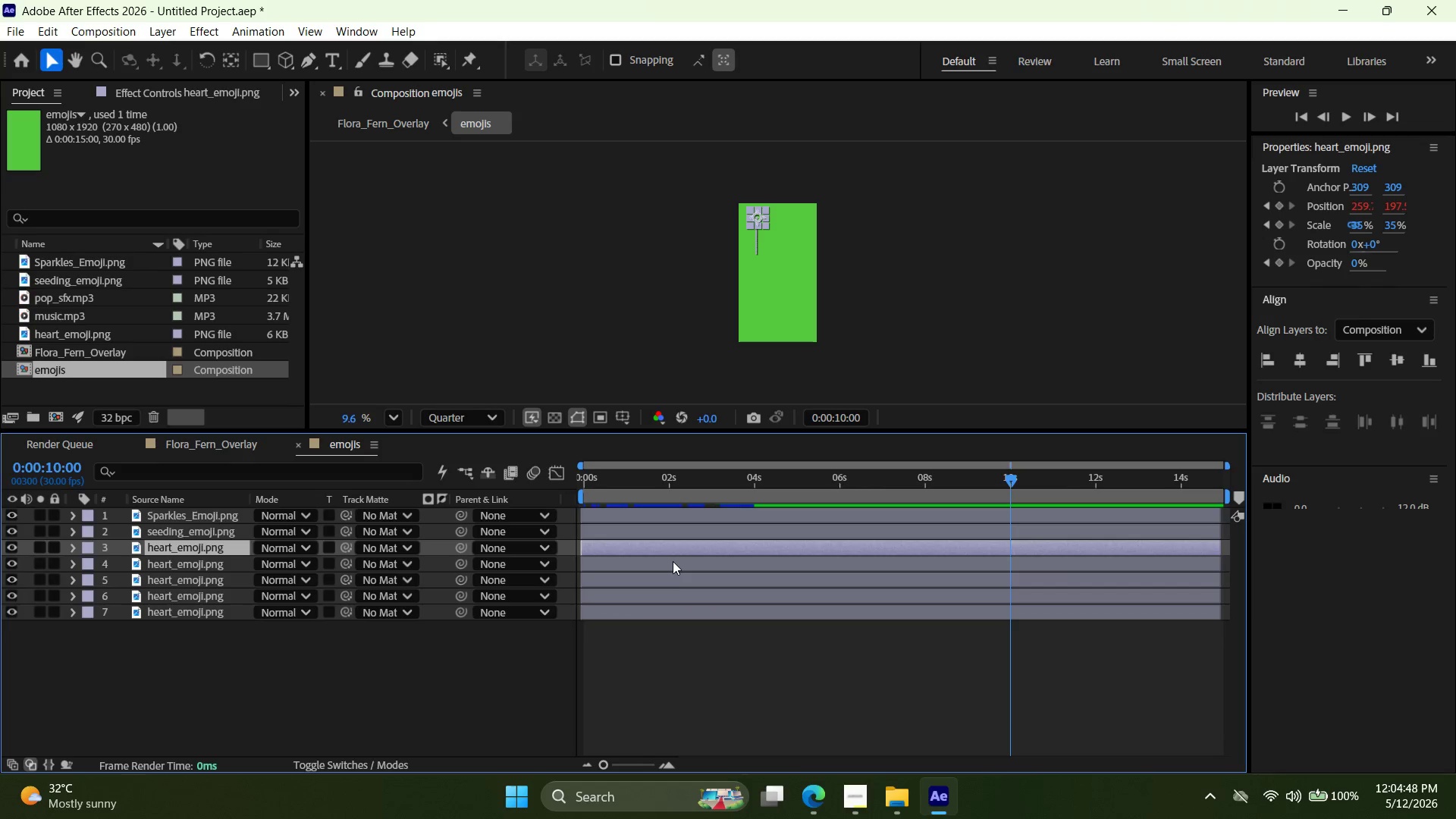 
key(Control+D)
 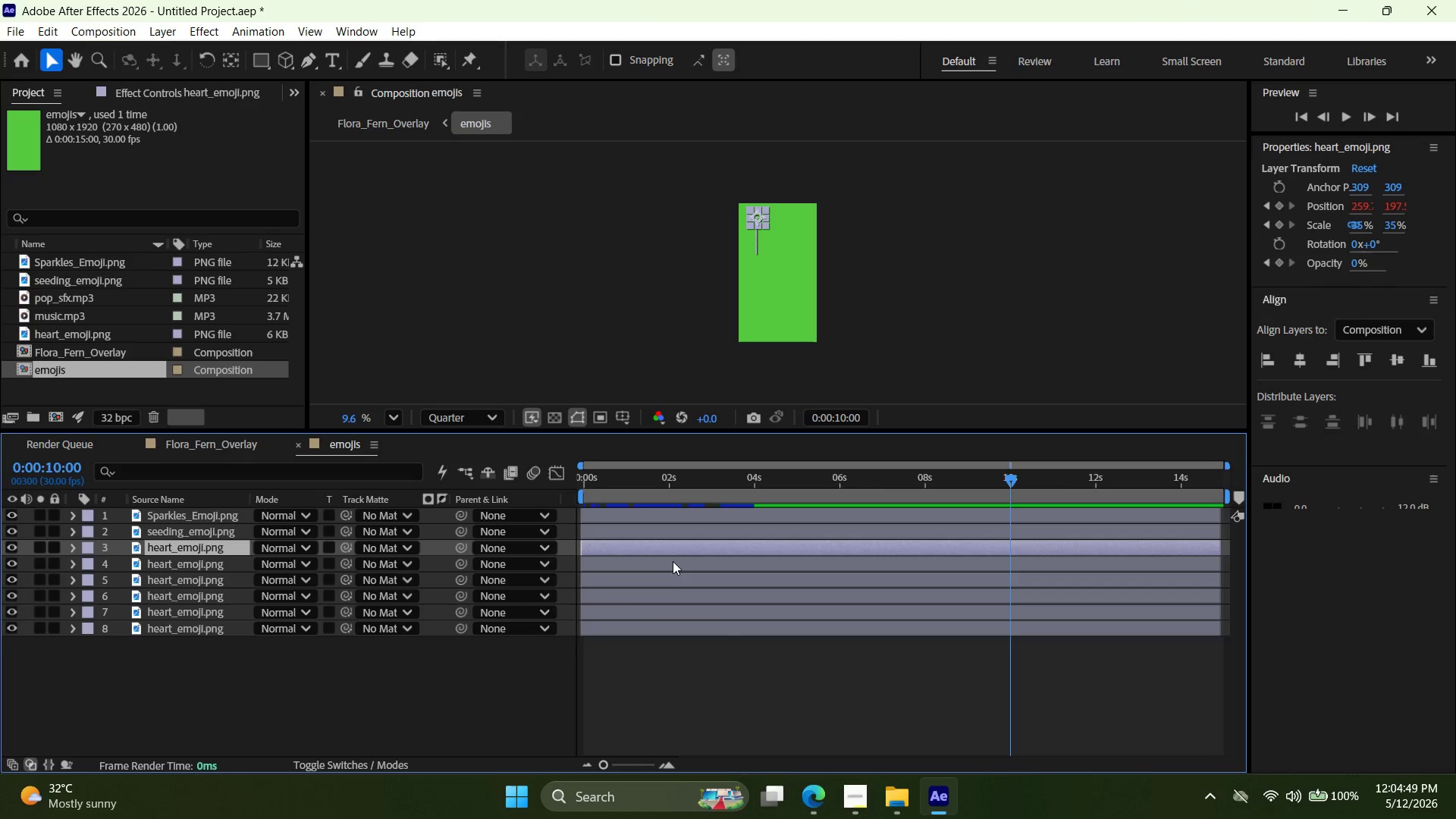 
key(Control+D)
 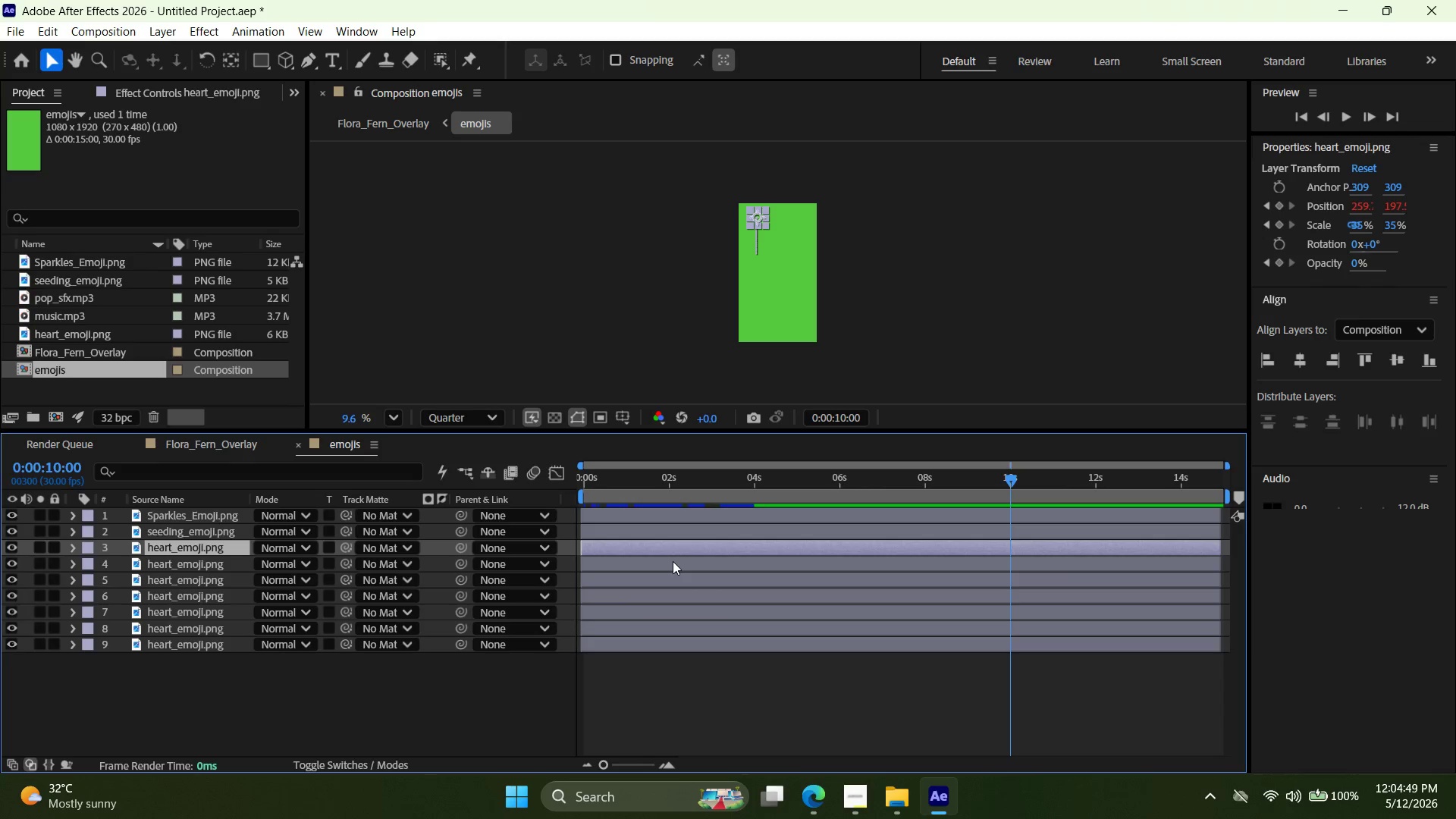 
key(Control+D)
 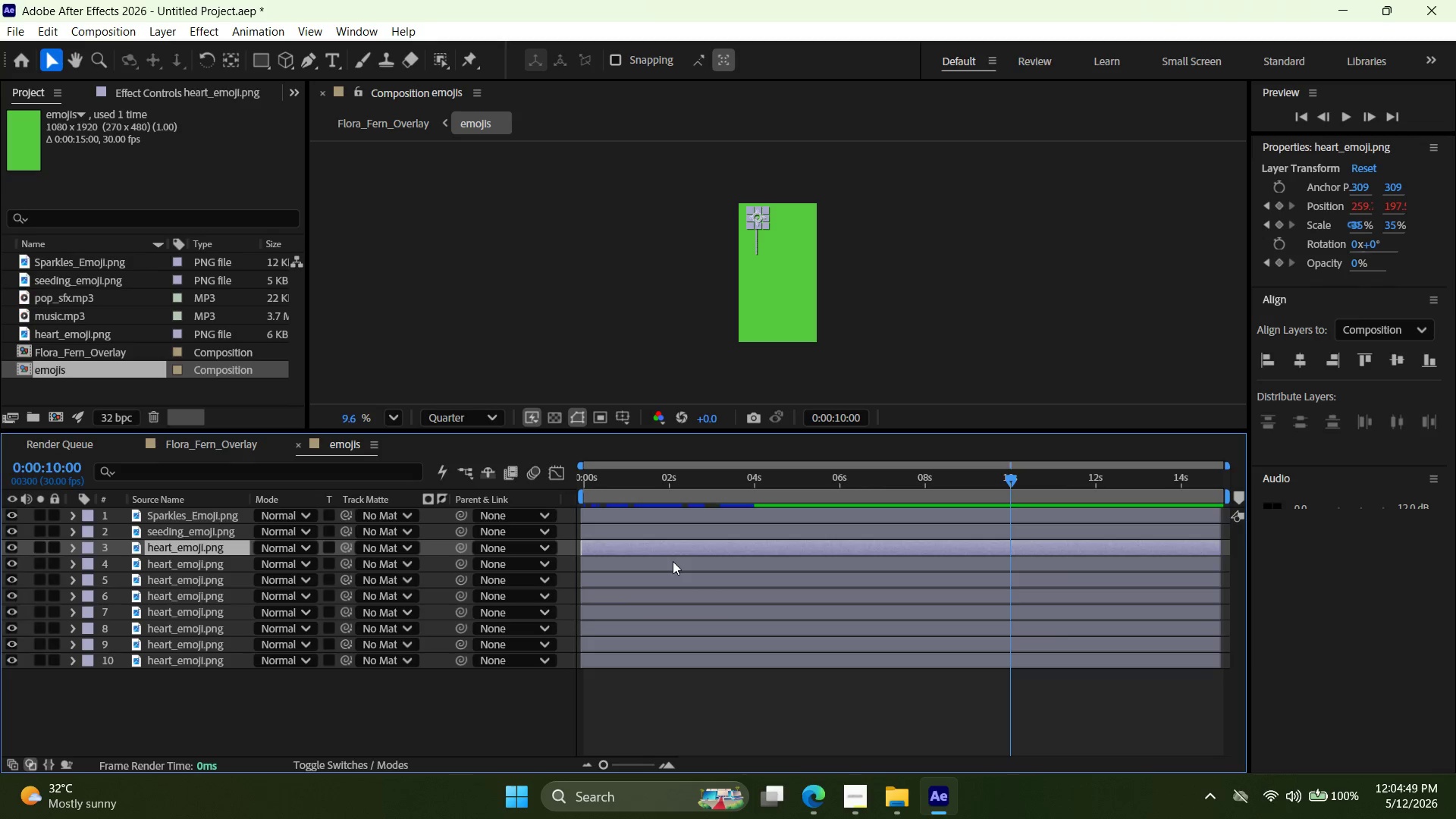 
key(Control+D)
 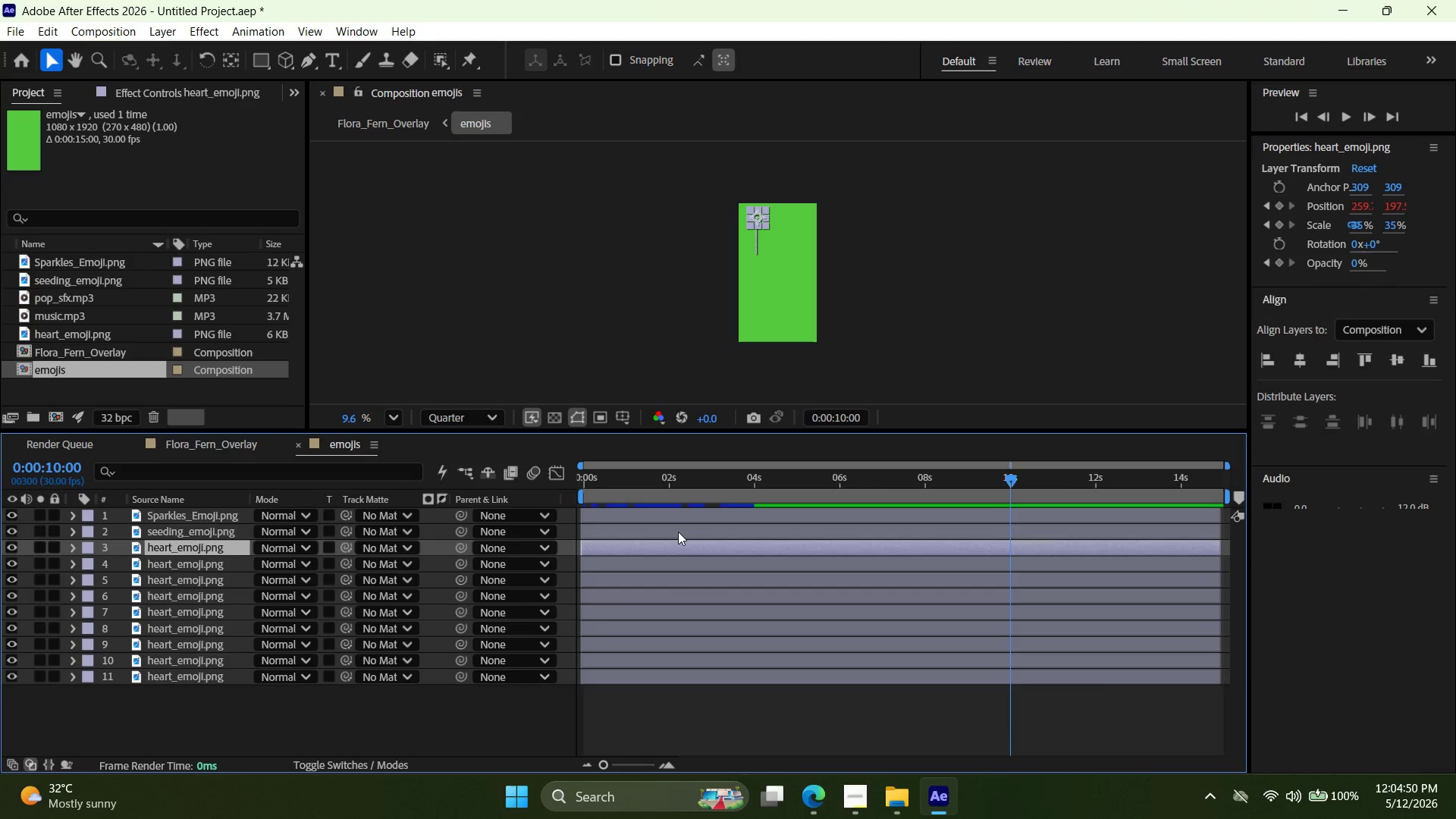 
left_click([678, 532])
 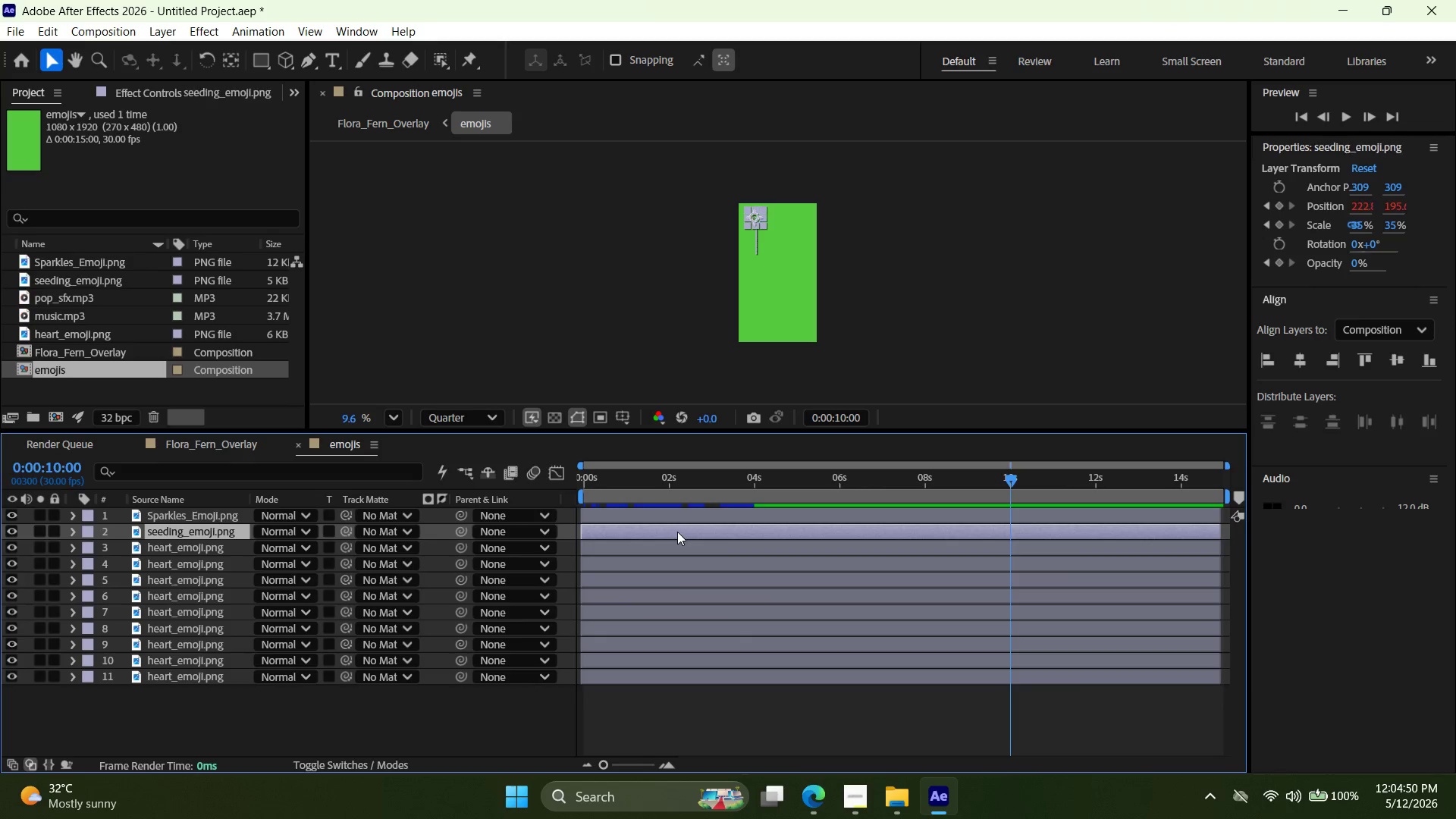 
key(Control+D)
 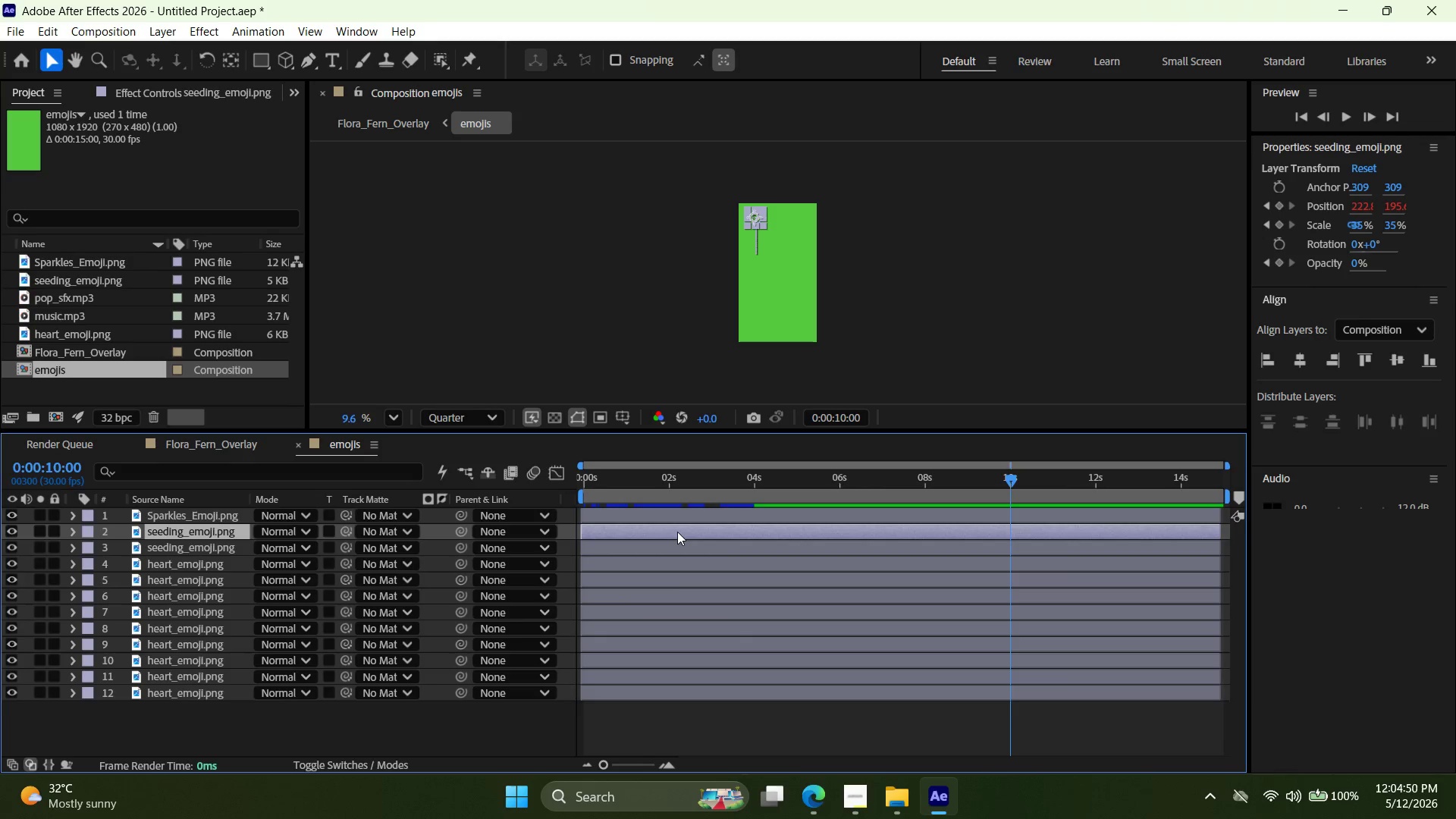 
key(Control+D)
 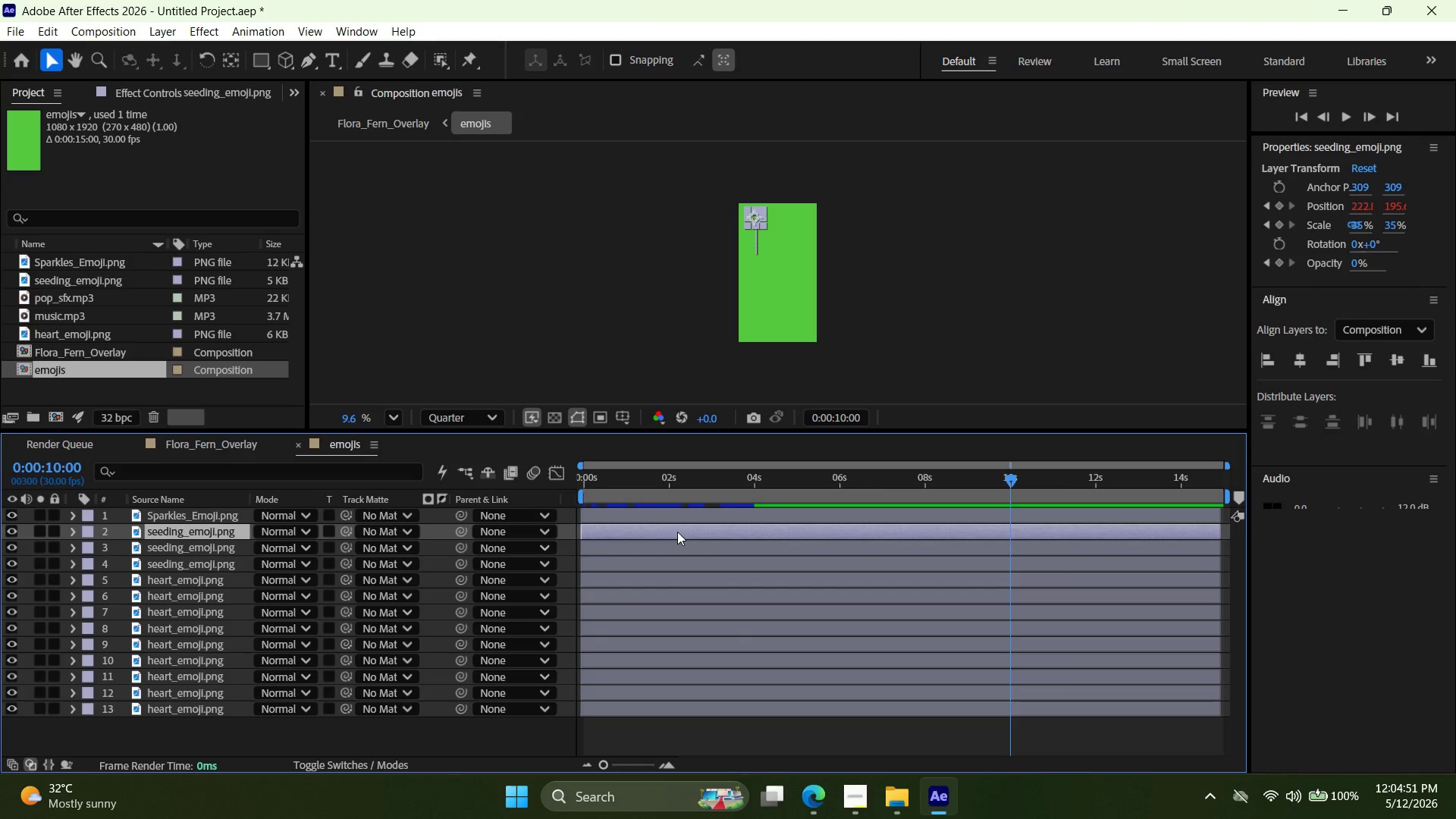 
key(Control+D)
 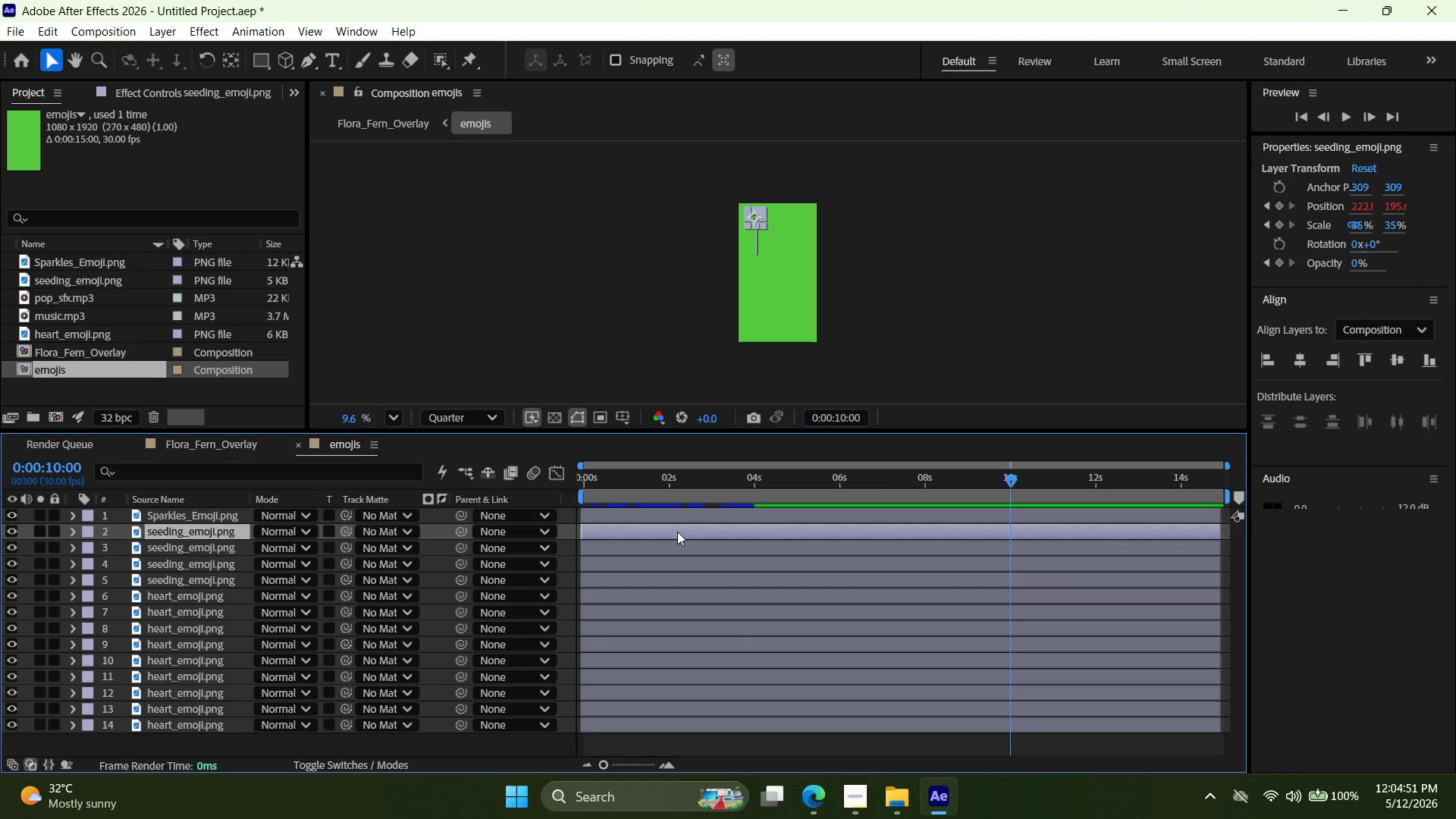 
key(Control+D)
 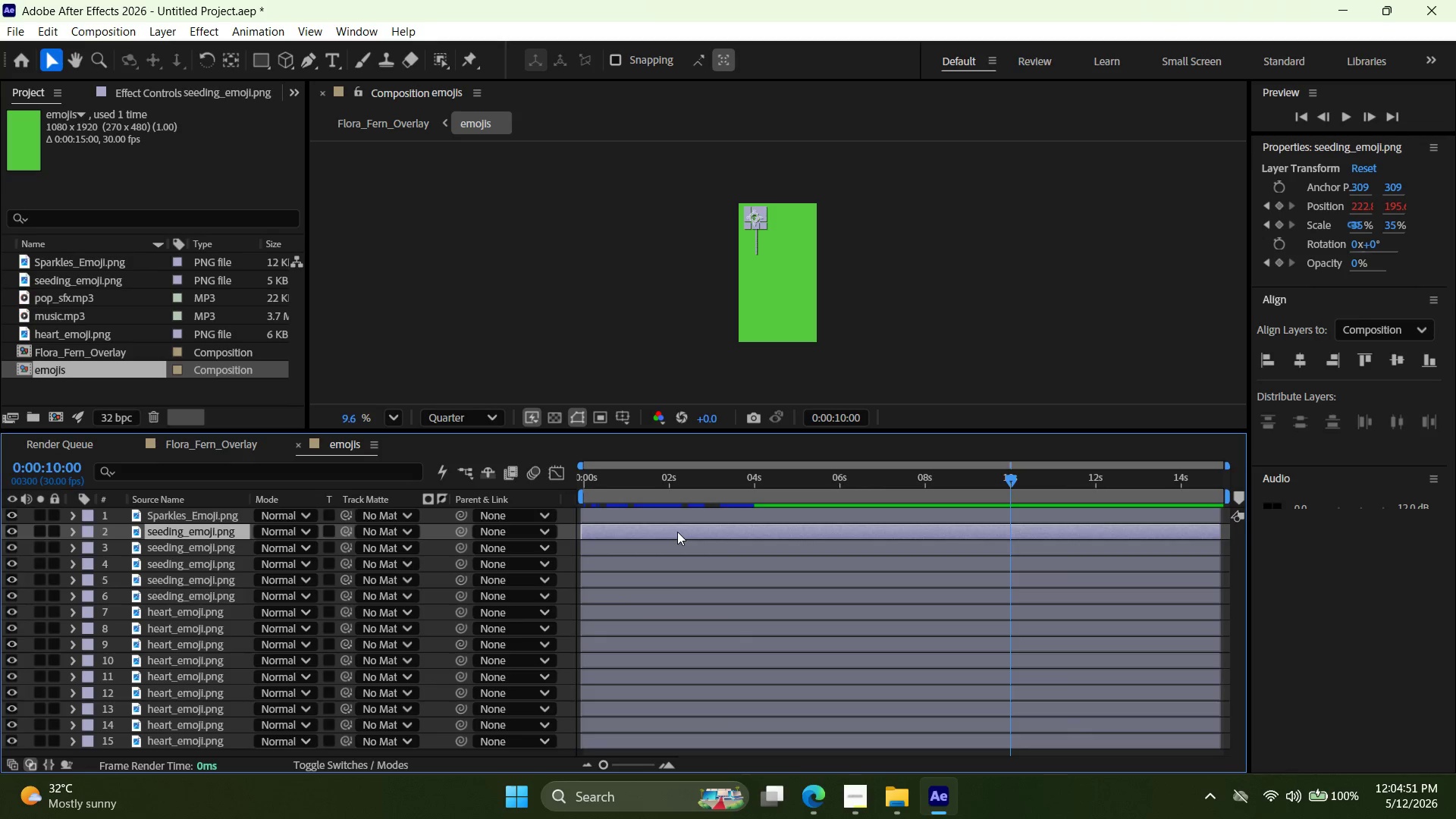 
key(Control+D)
 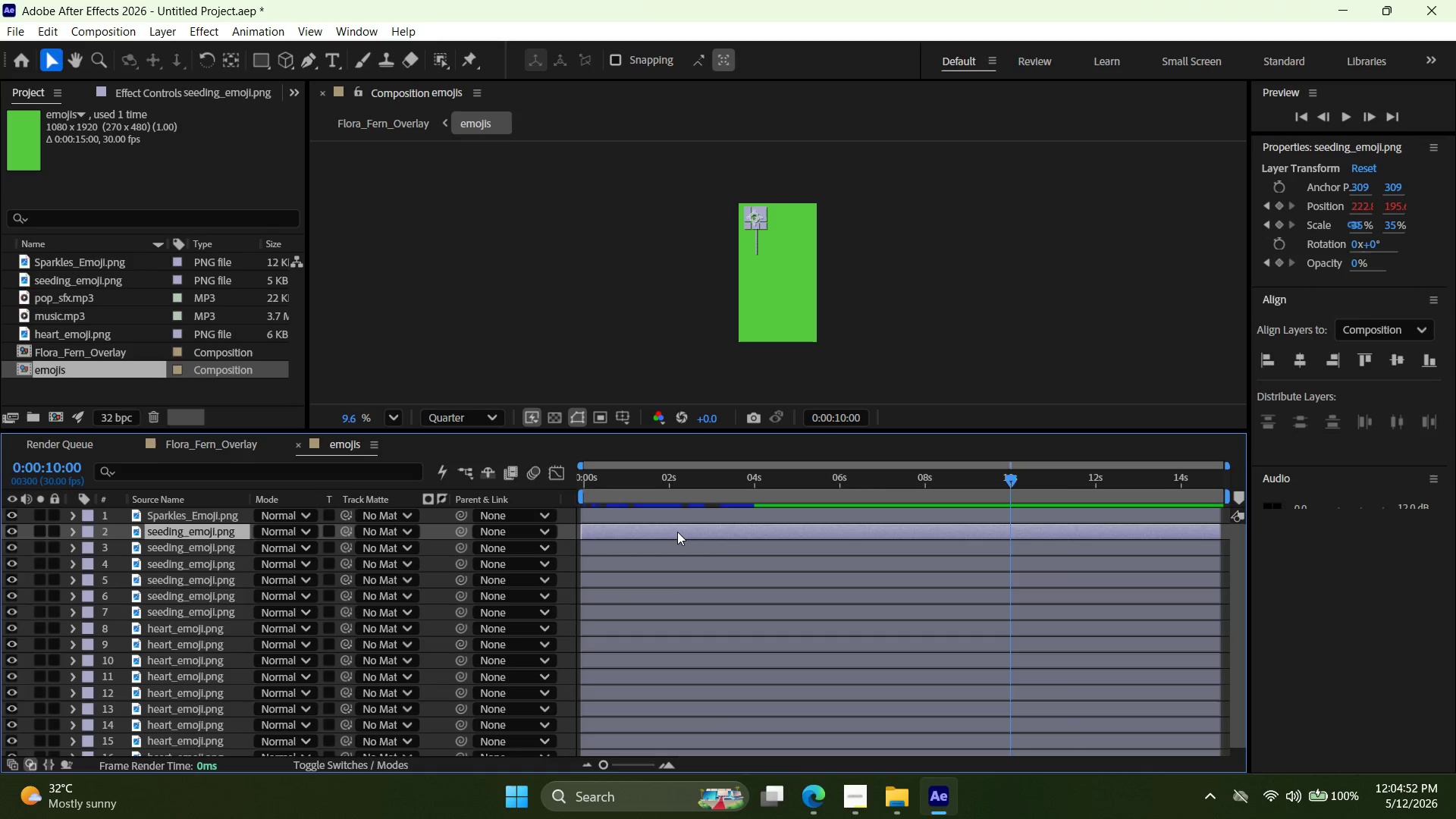 
key(Control+D)
 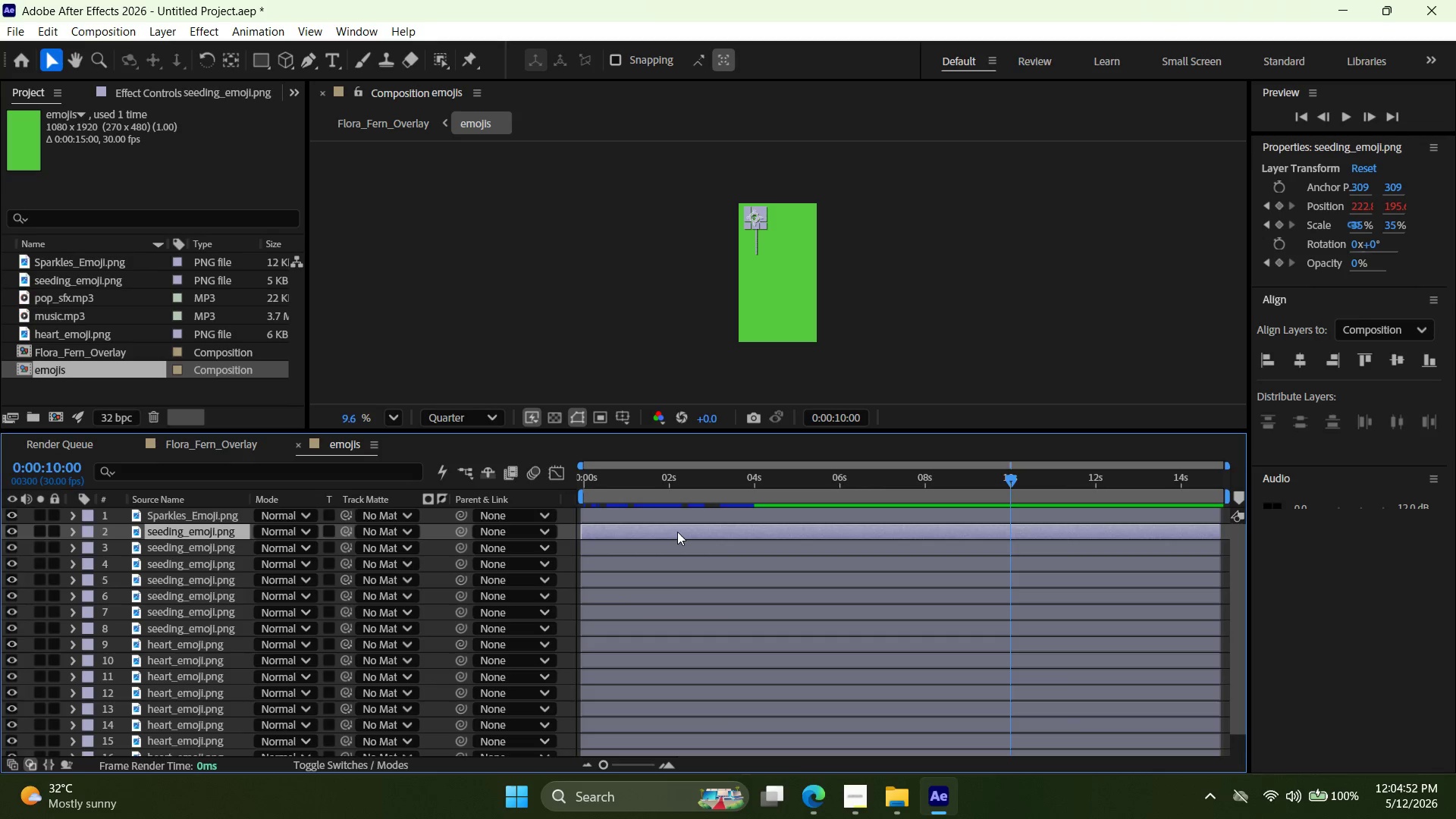 
key(Control+D)
 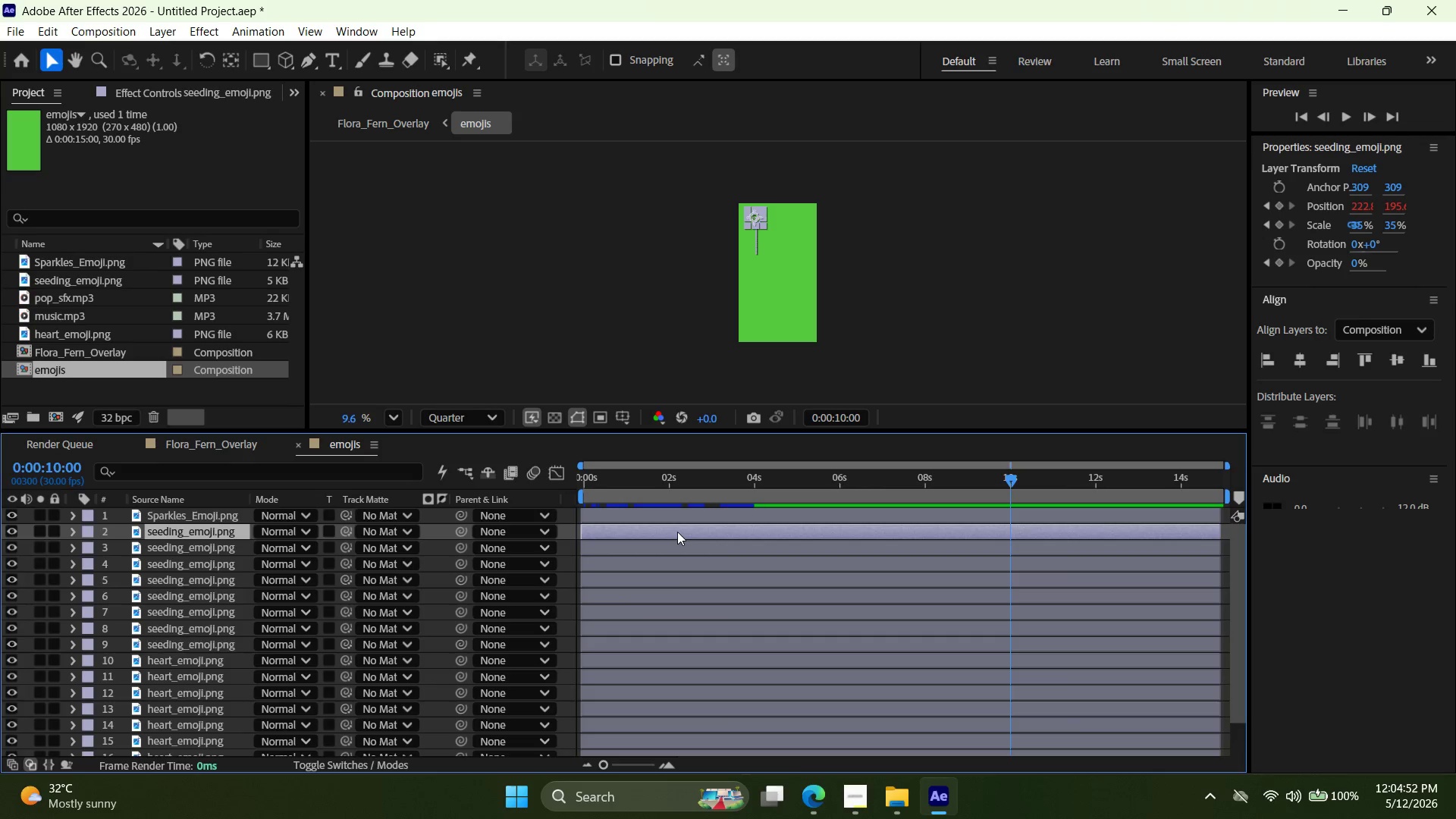 
key(Control+D)
 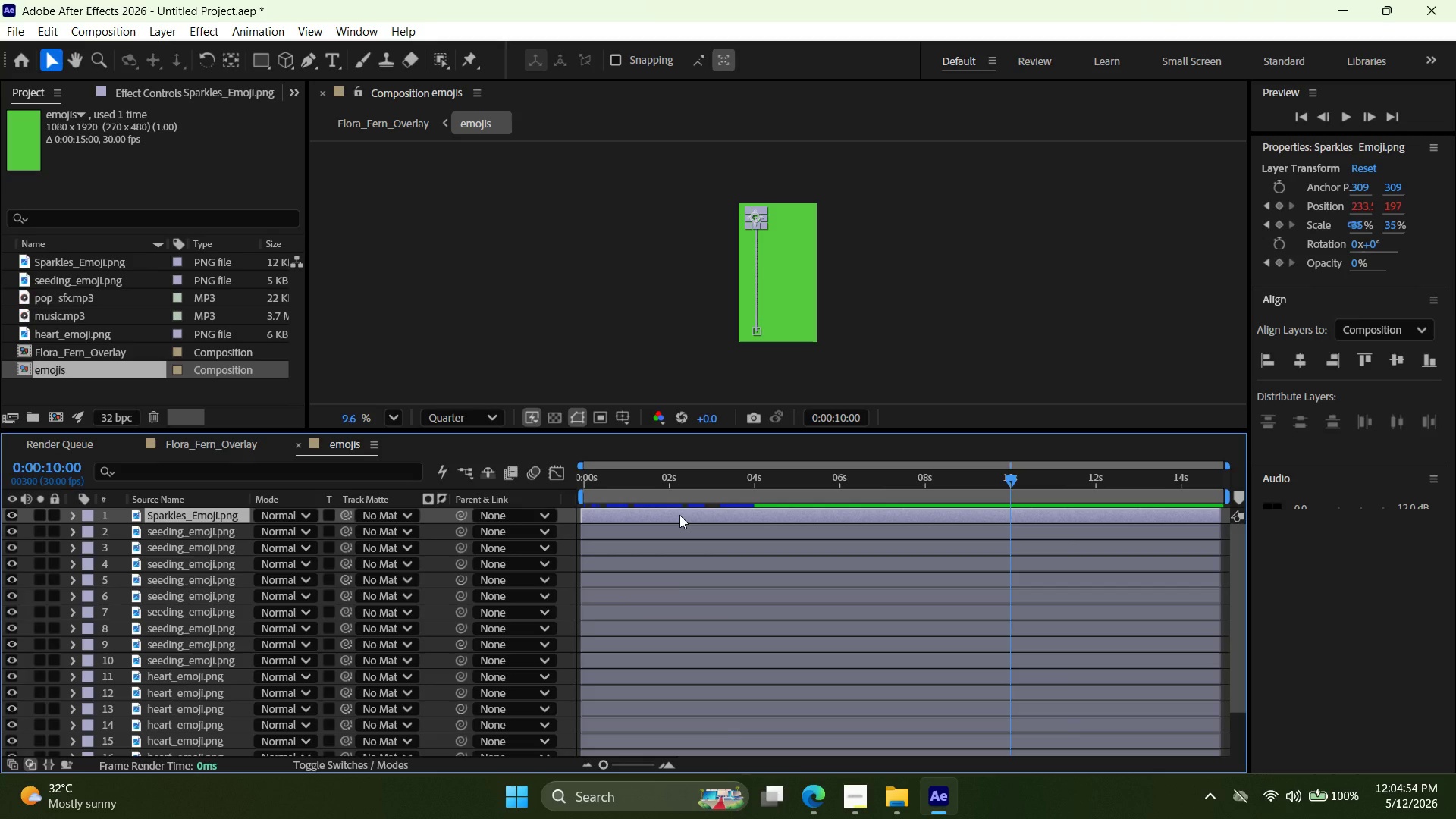 
key(Control+D)
 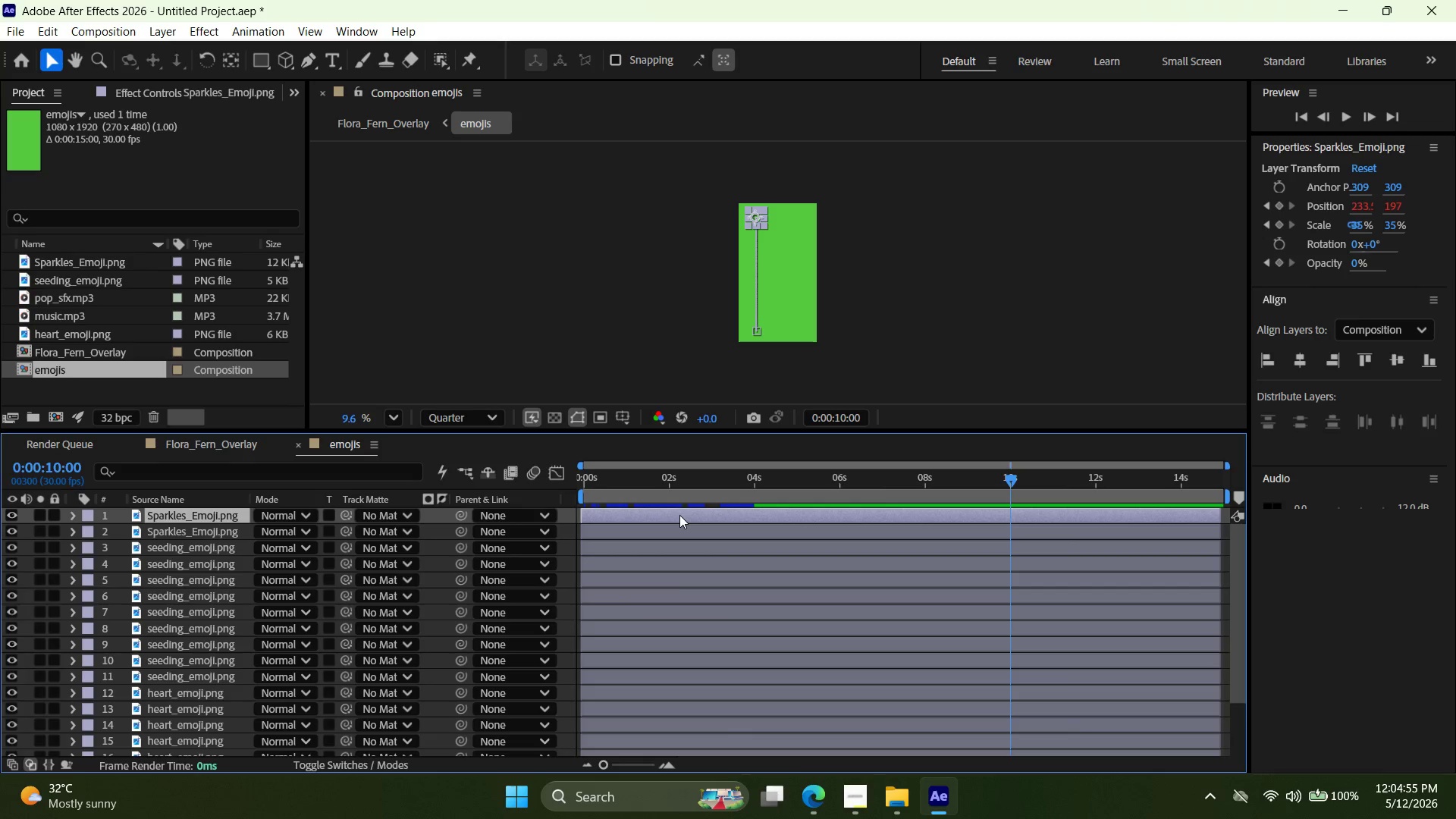 
key(Control+D)
 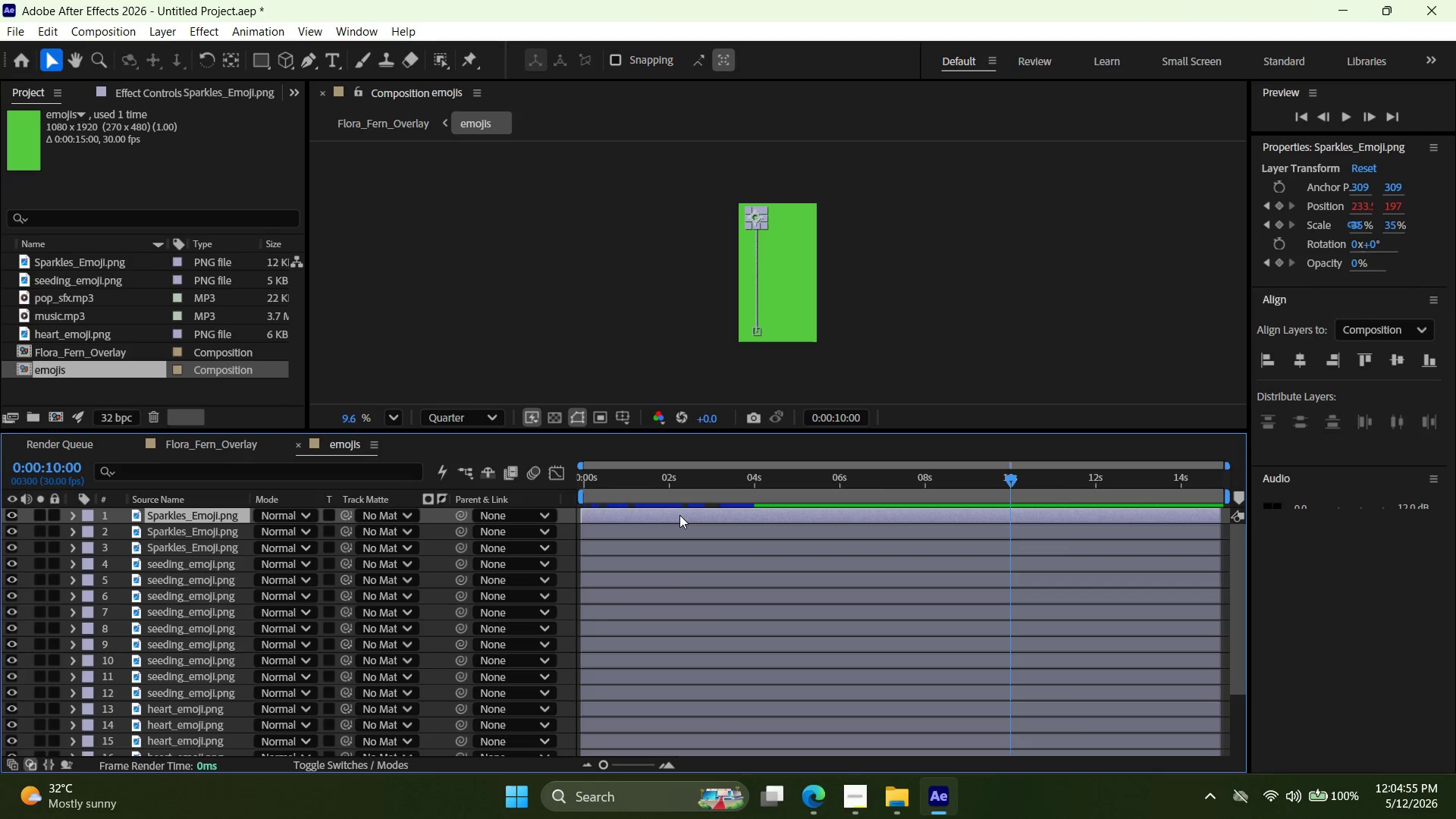 
key(Control+D)
 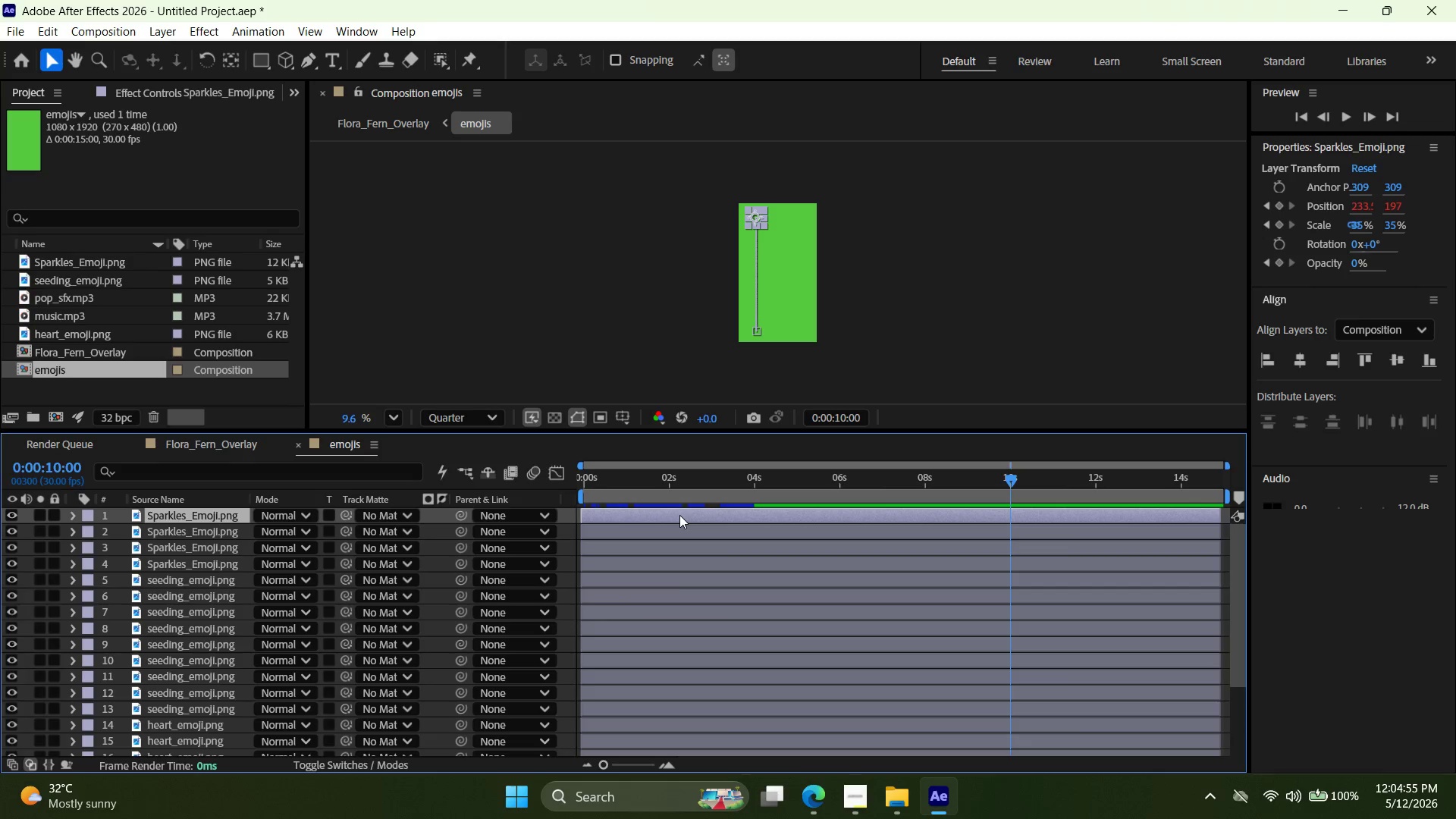 
key(Control+D)
 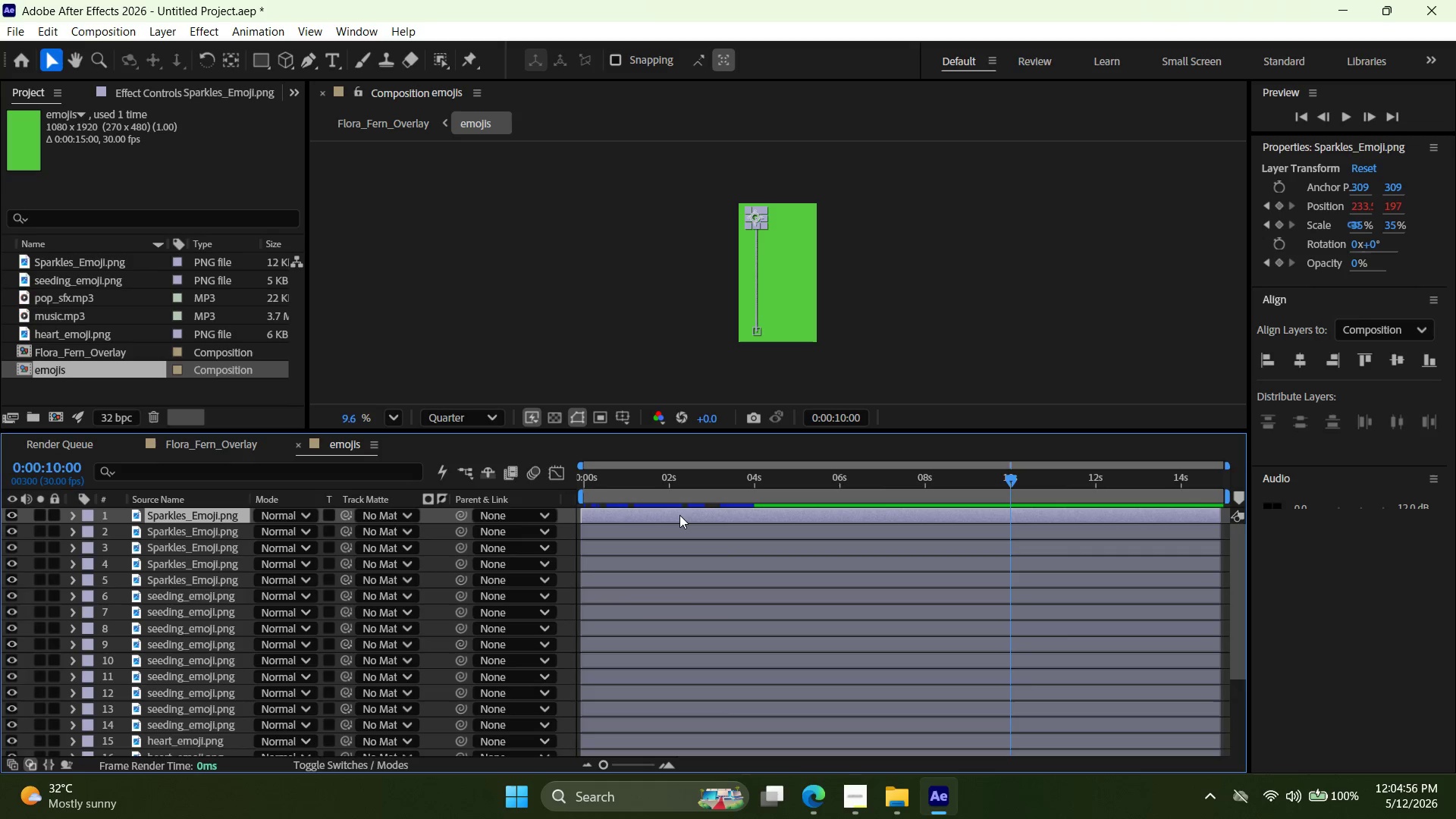 
key(Control+D)
 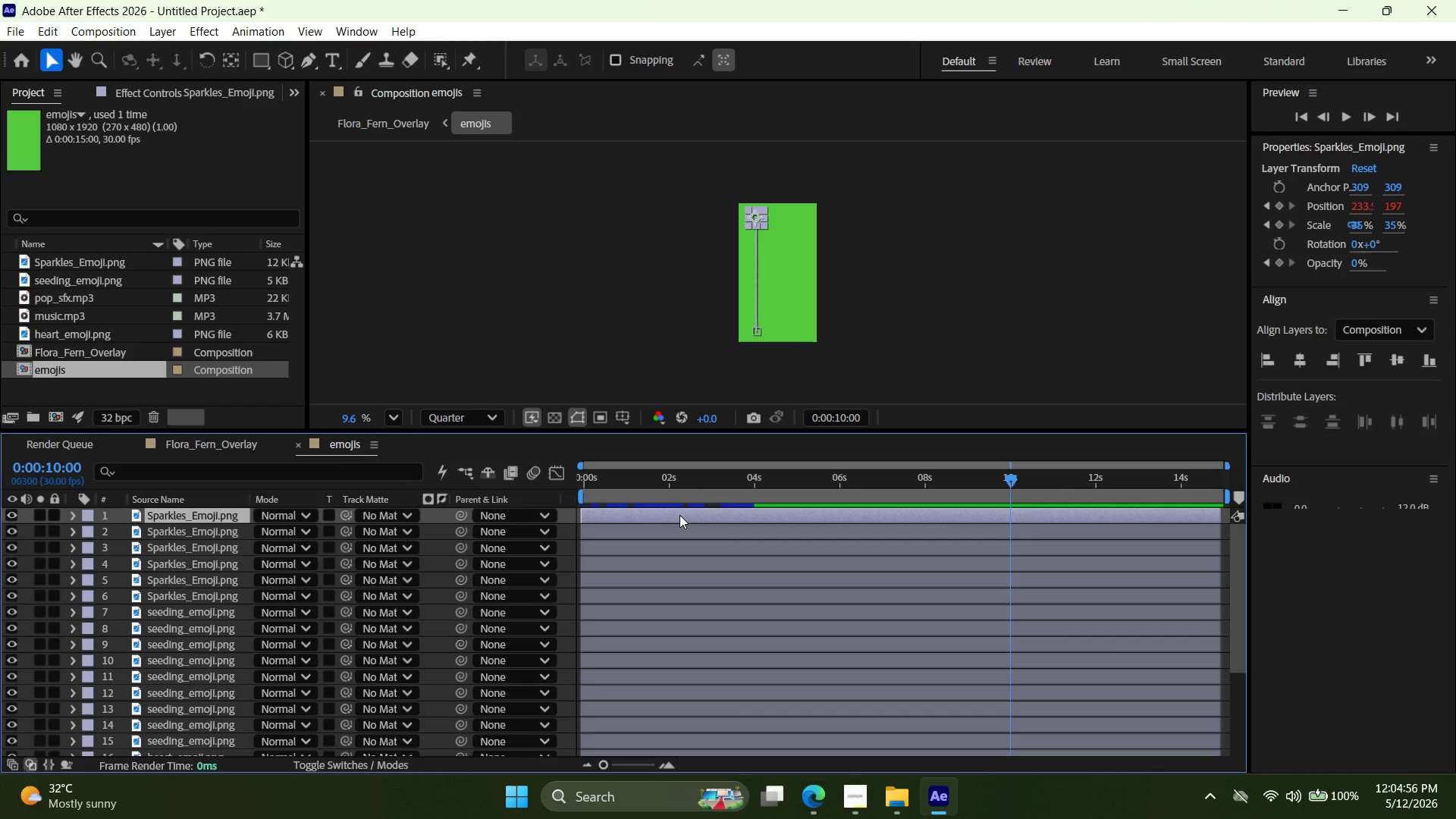 
key(Control+D)
 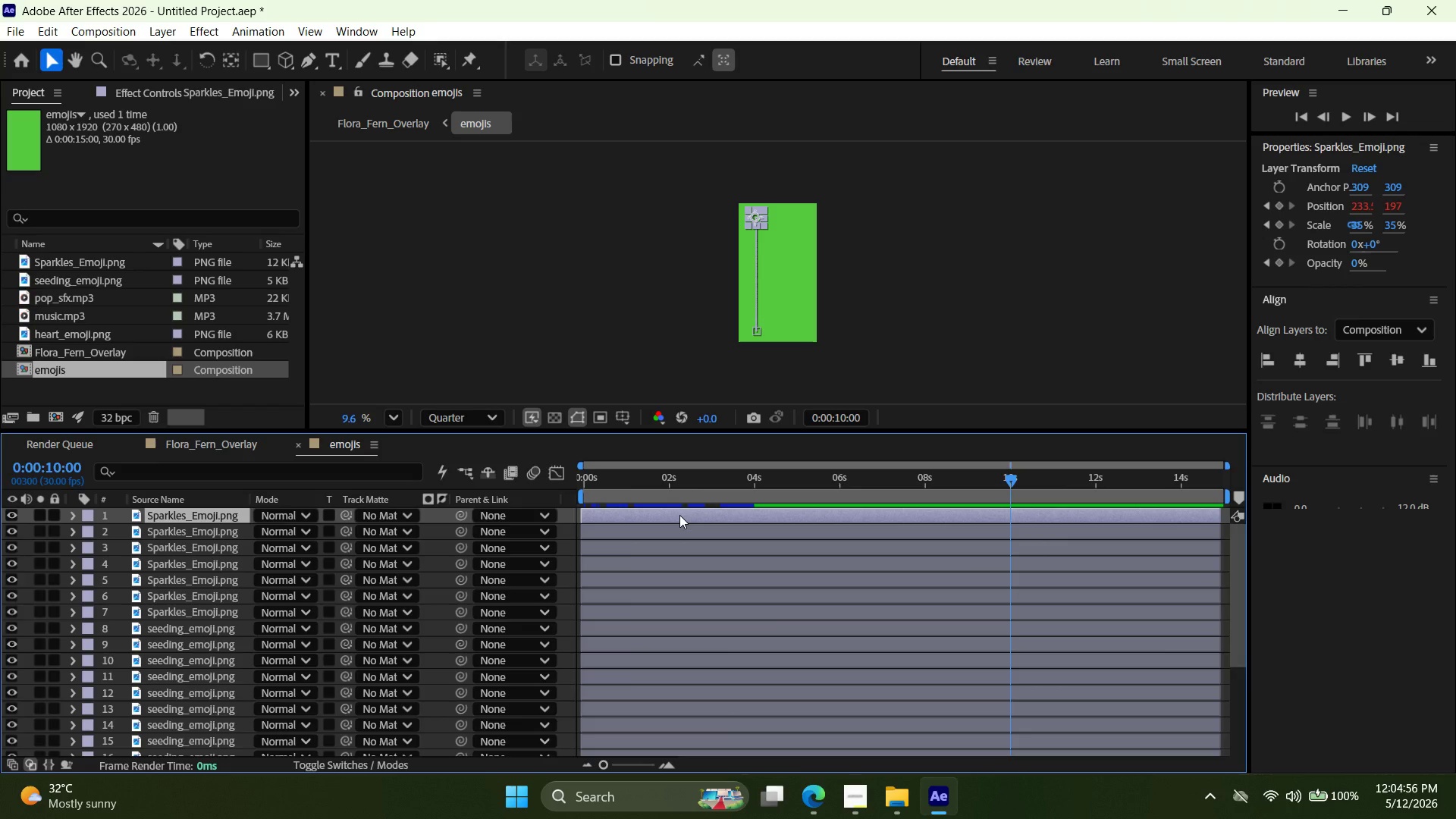 
key(Control+D)
 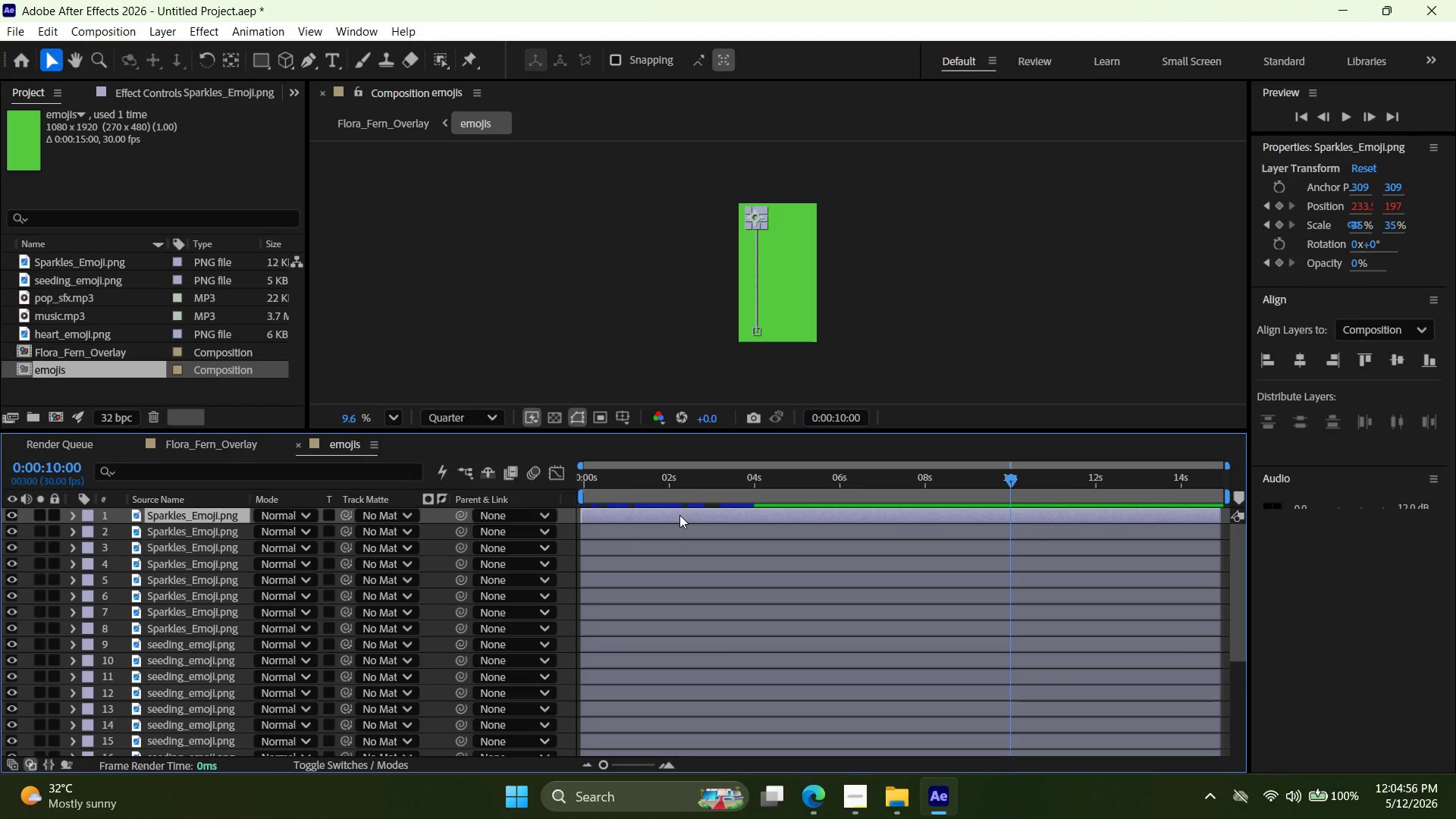 
key(Control+D)
 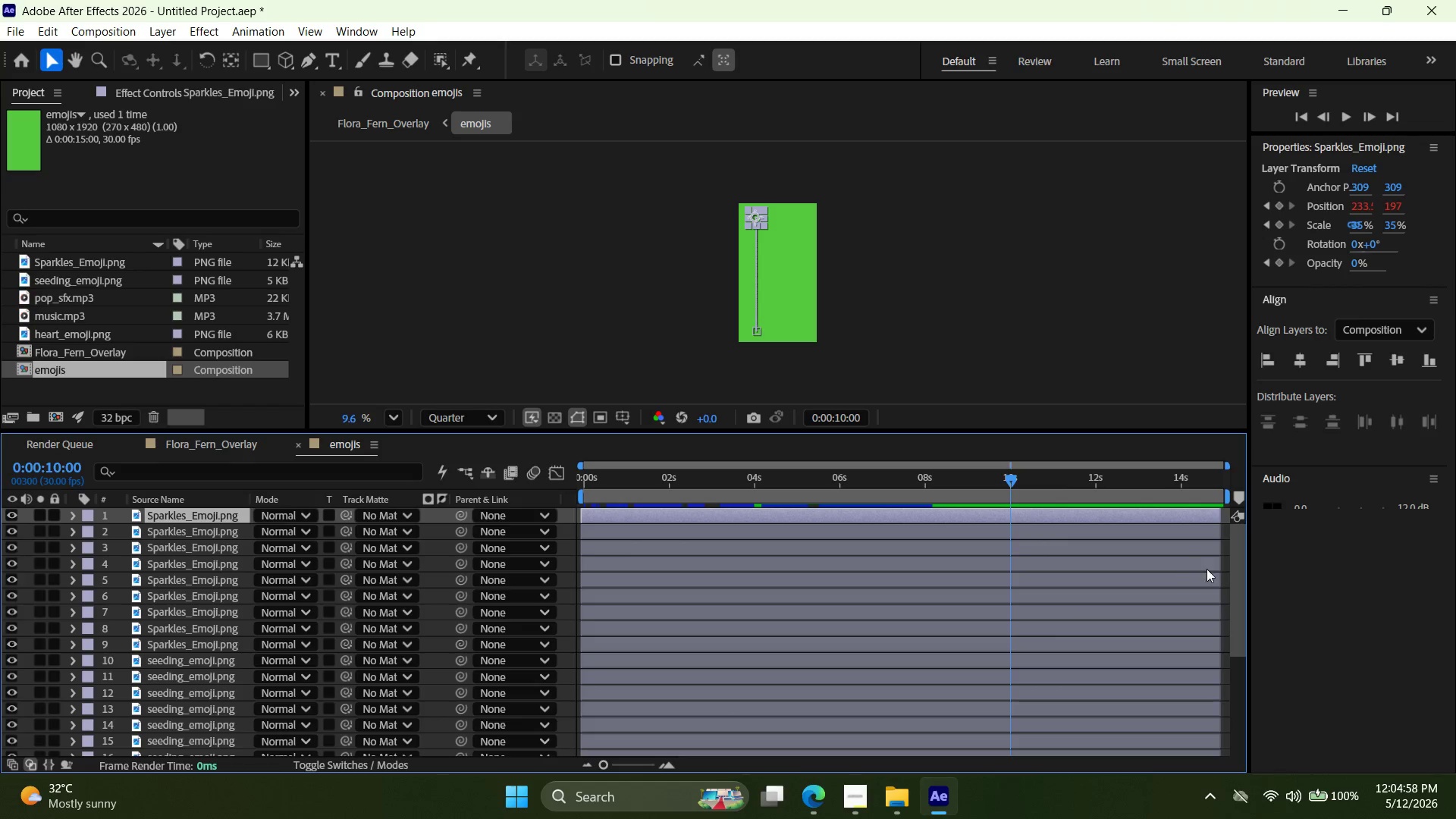 
left_click_drag(start_coordinate=[1236, 570], to_coordinate=[1218, 717])
 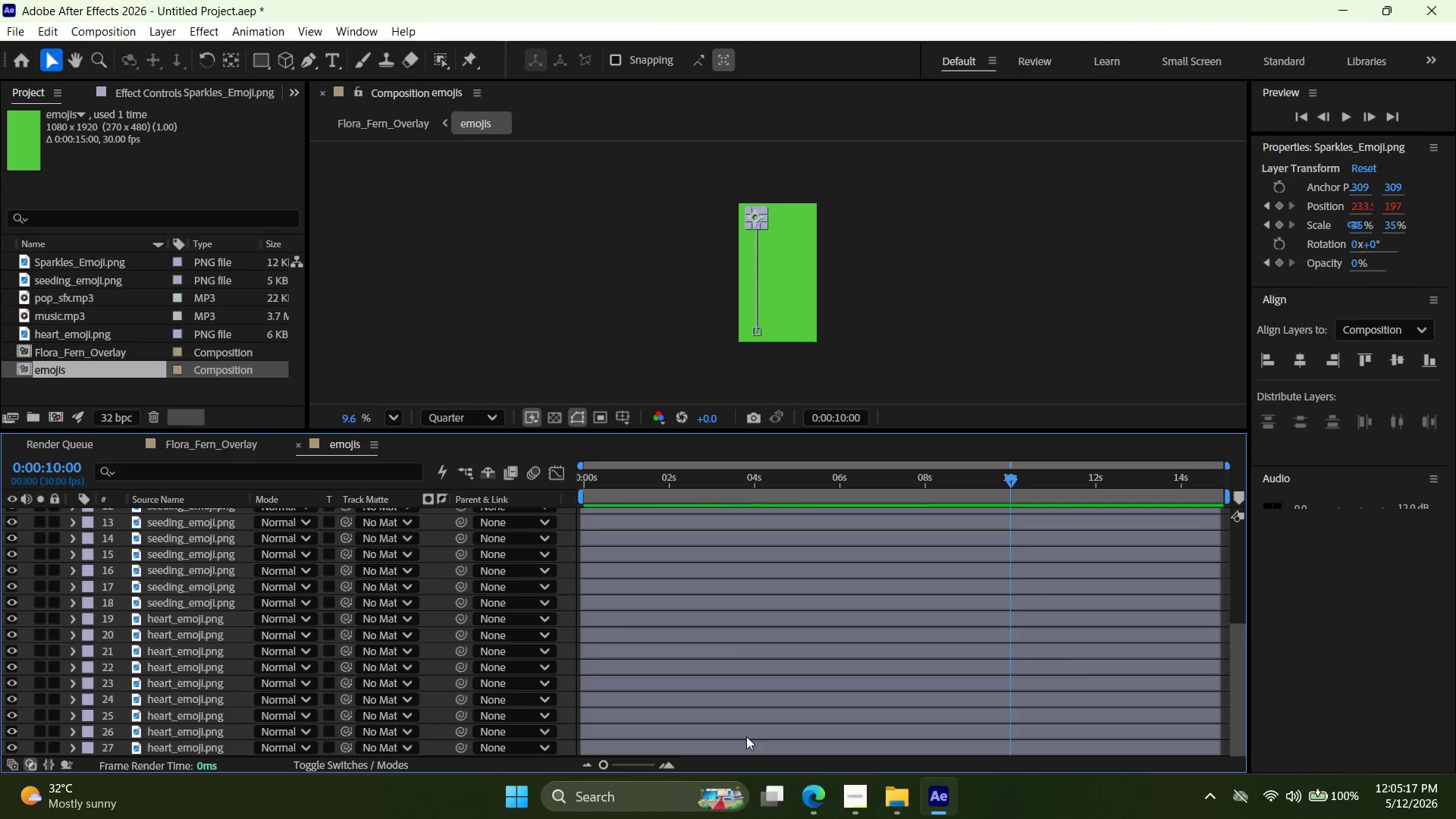 
left_click([753, 726])
 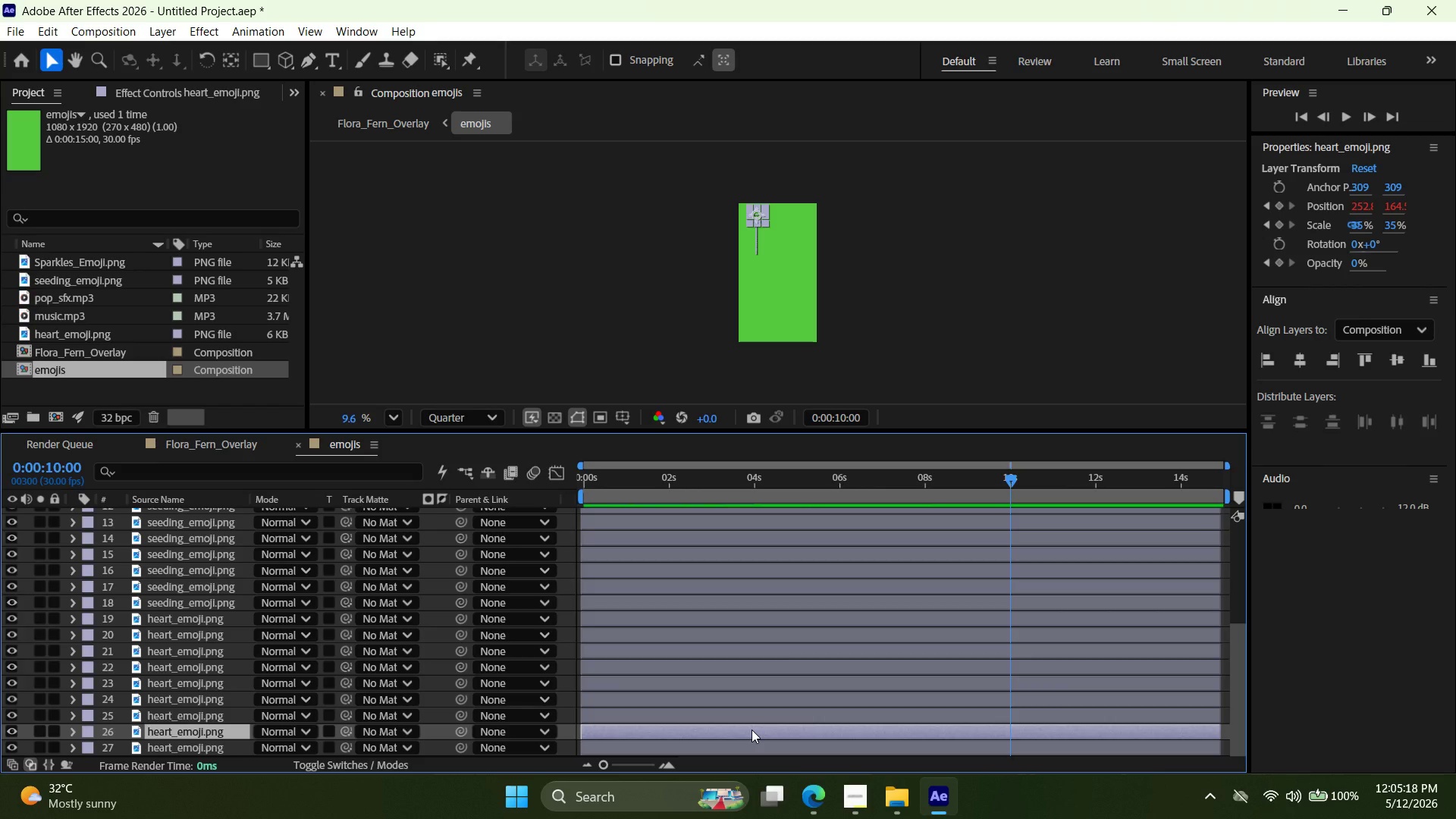 
left_click_drag(start_coordinate=[753, 732], to_coordinate=[817, 738])
 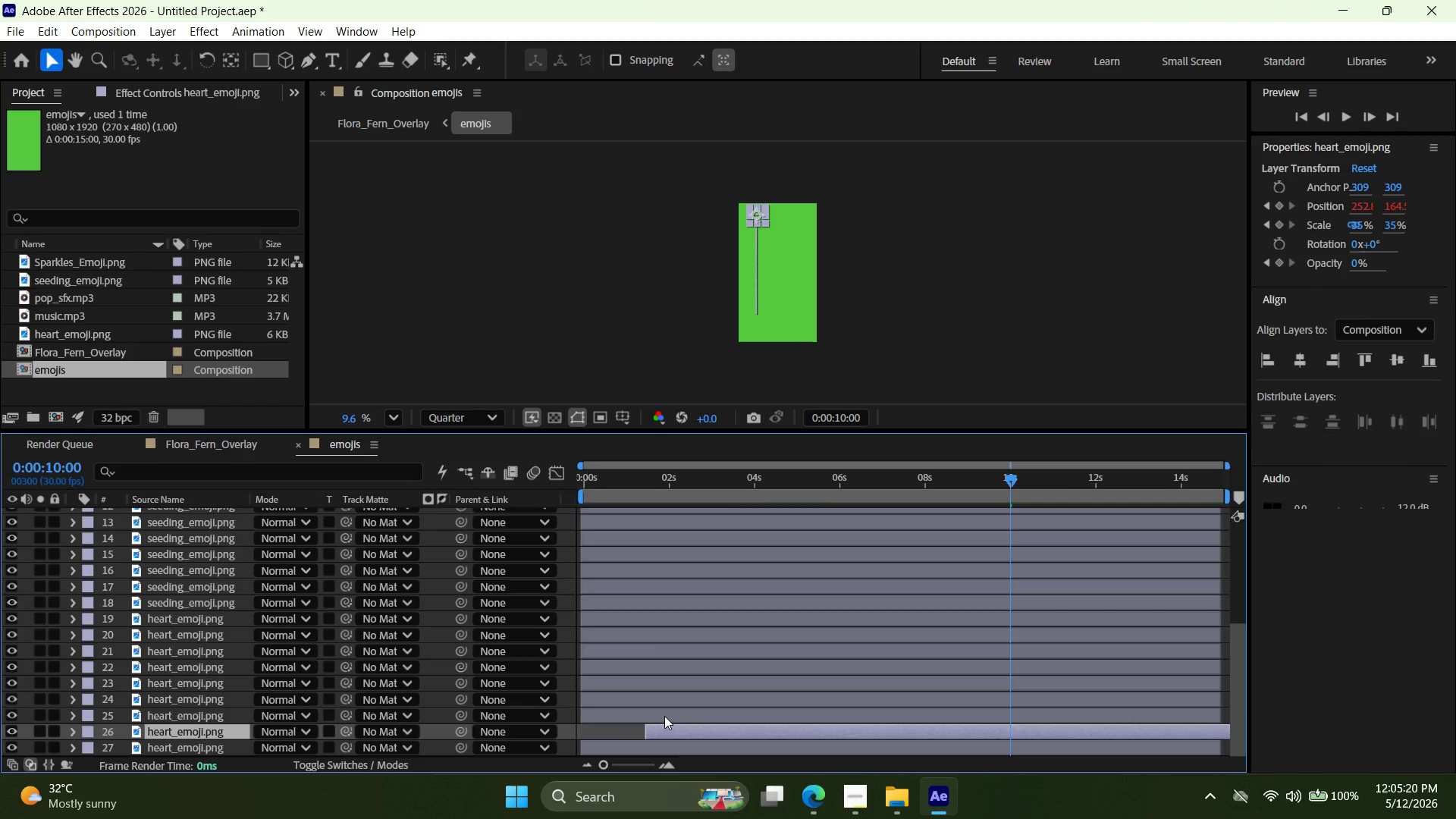 
left_click_drag(start_coordinate=[676, 713], to_coordinate=[693, 718])
 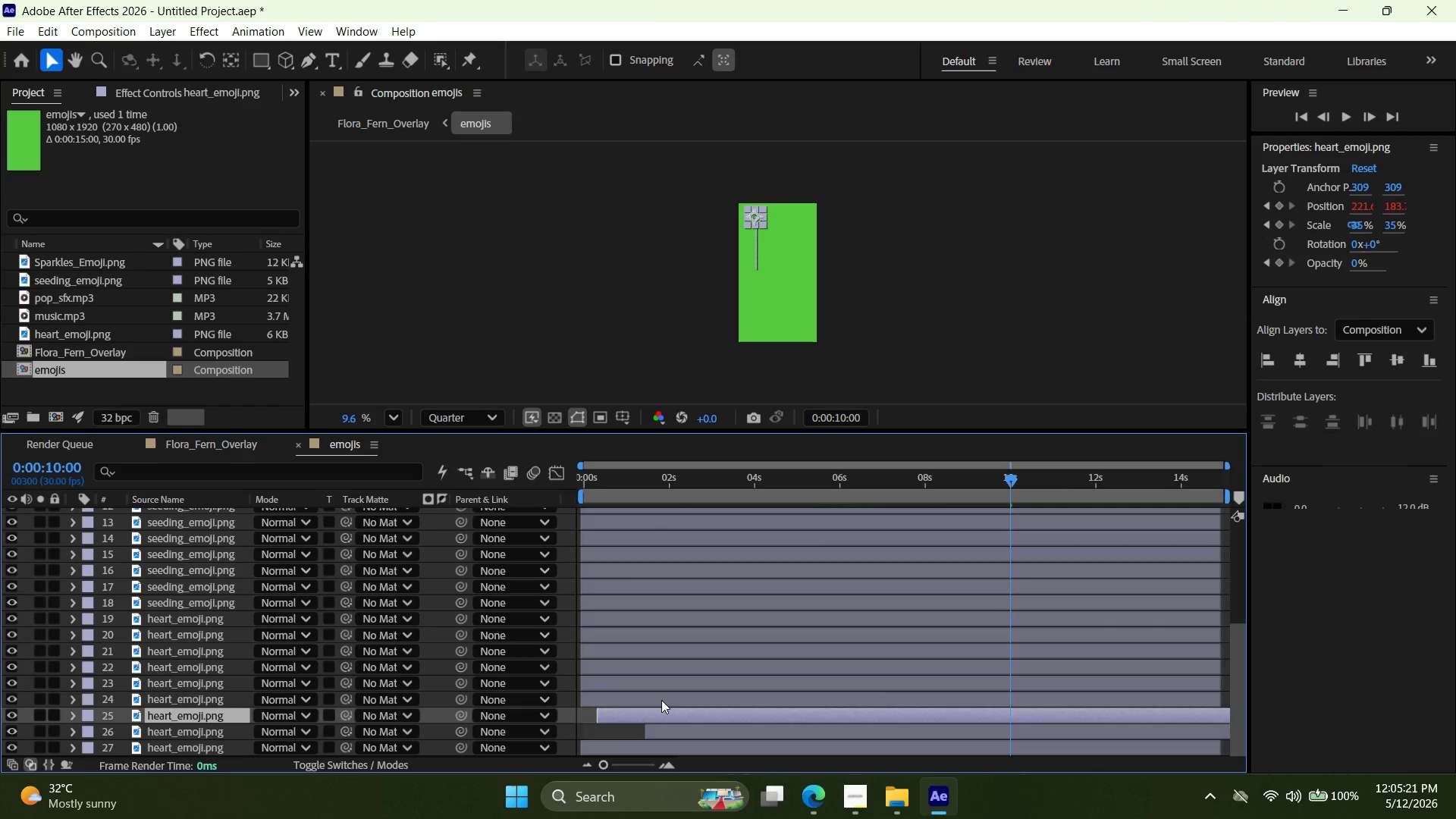 
left_click_drag(start_coordinate=[664, 700], to_coordinate=[722, 707])
 